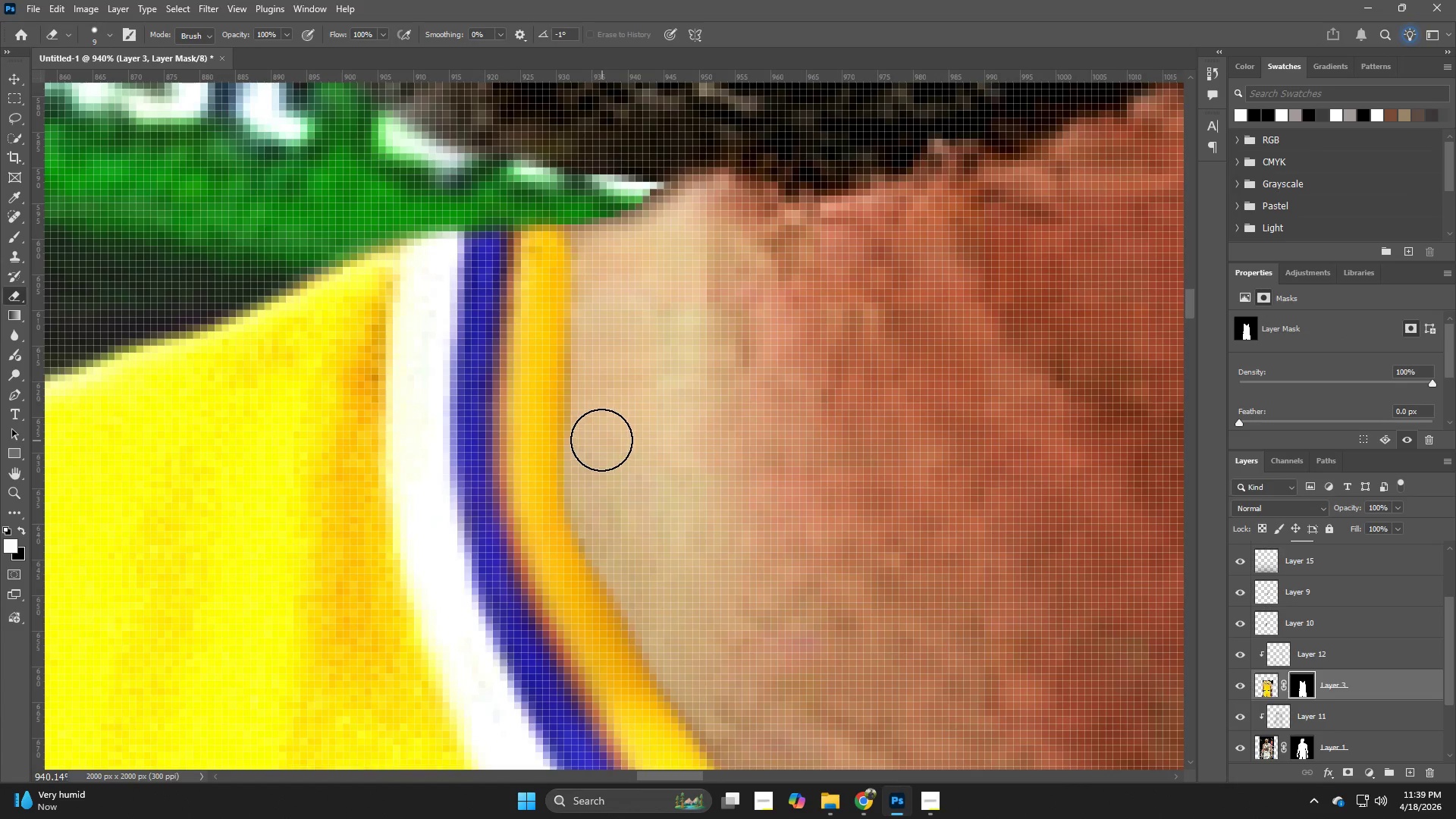 
left_click_drag(start_coordinate=[597, 435], to_coordinate=[604, 290])
 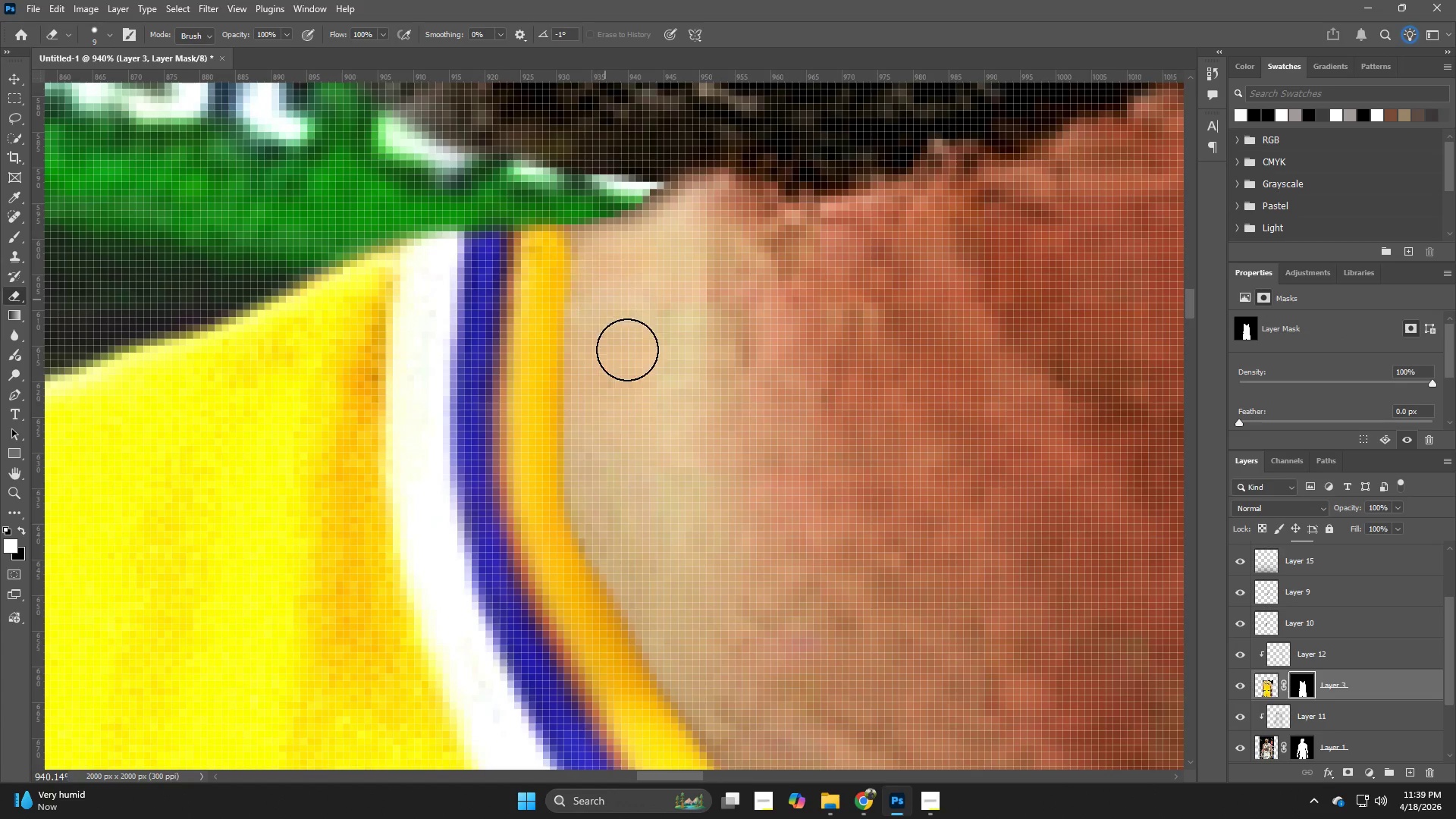 
hold_key(key=Space, duration=0.67)
 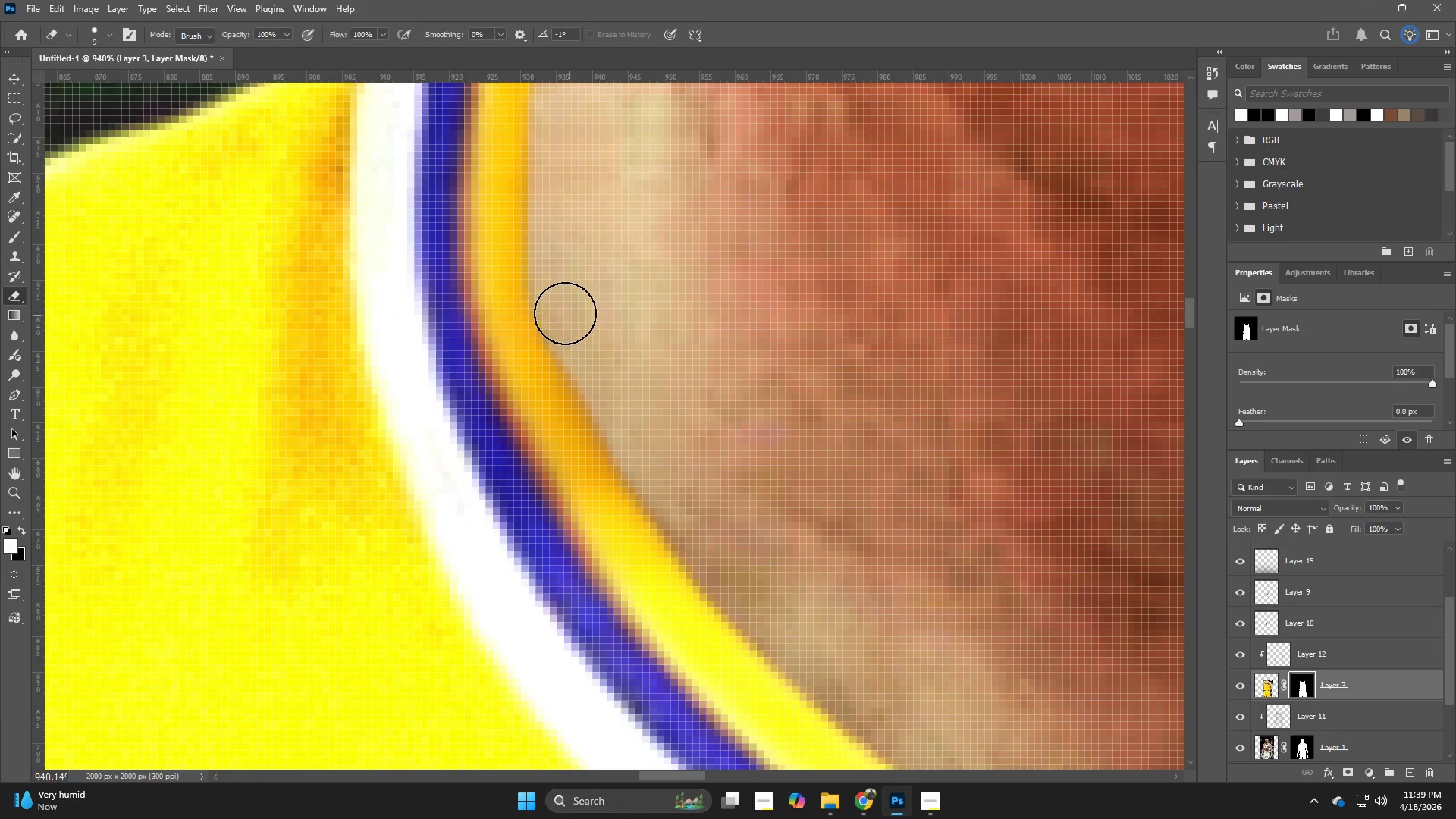 
left_click_drag(start_coordinate=[679, 523], to_coordinate=[644, 315])
 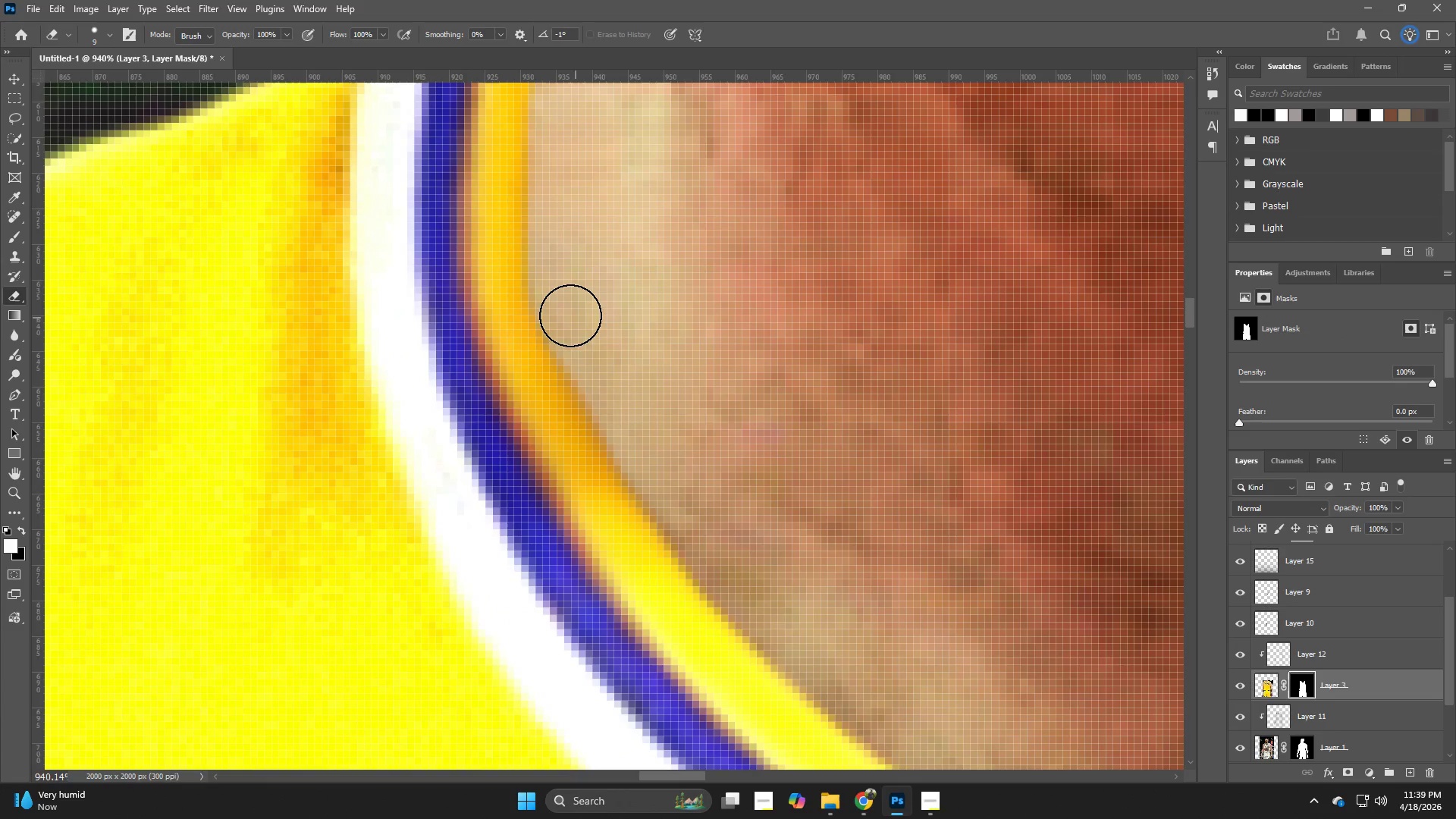 
left_click_drag(start_coordinate=[563, 313], to_coordinate=[629, 410])
 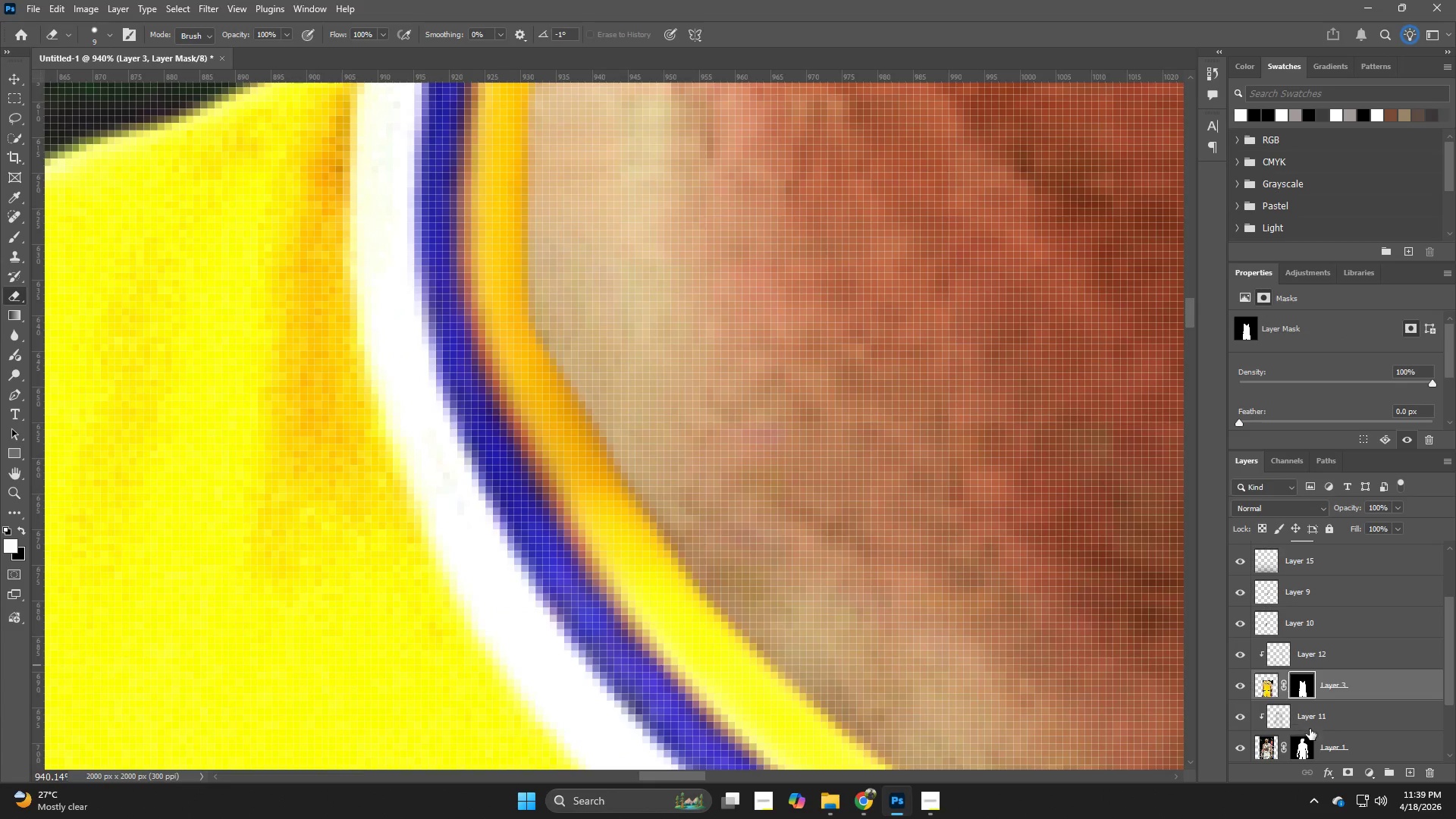 
left_click_drag(start_coordinate=[1332, 739], to_coordinate=[1335, 743])
 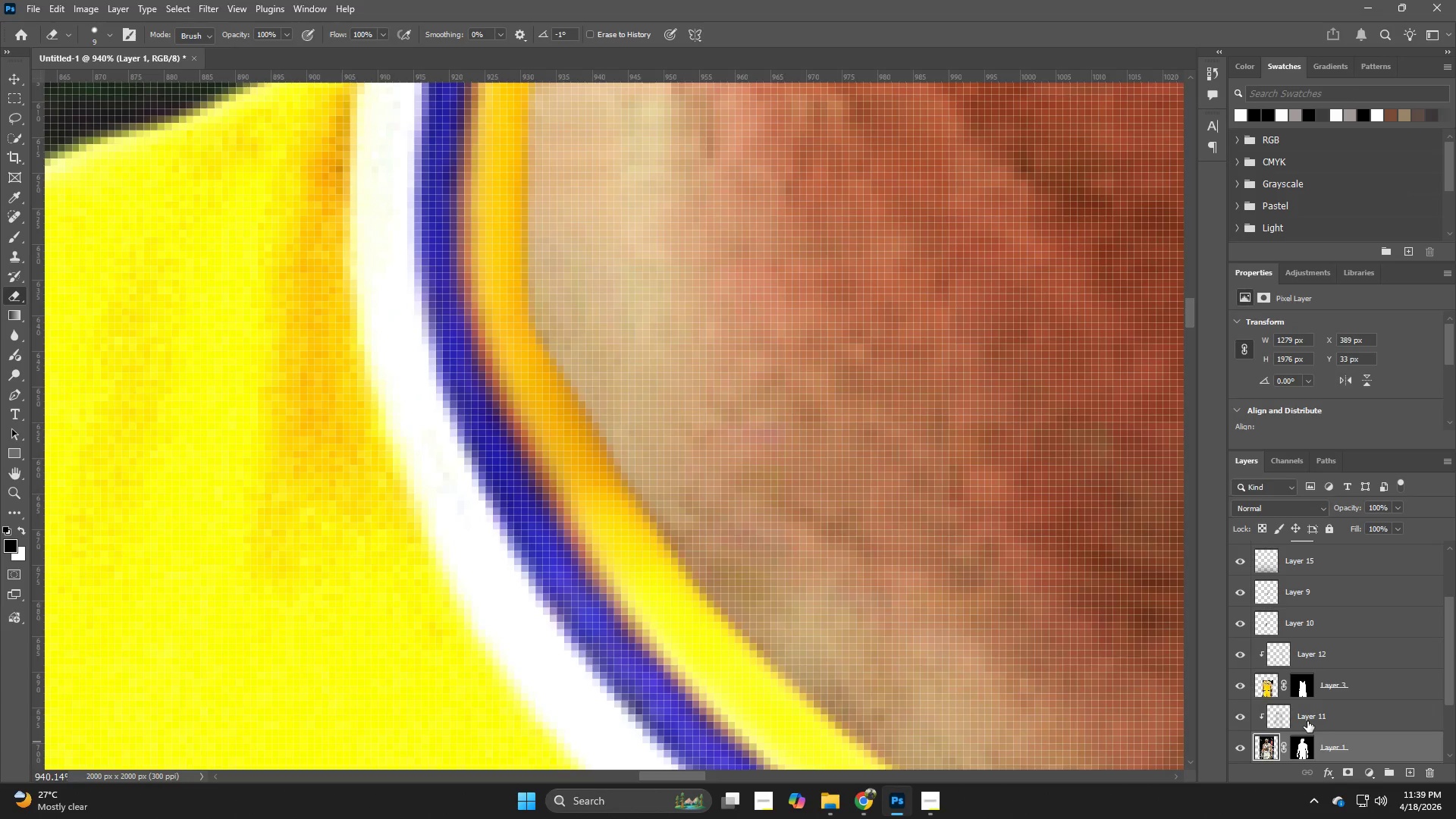 
key(S)
 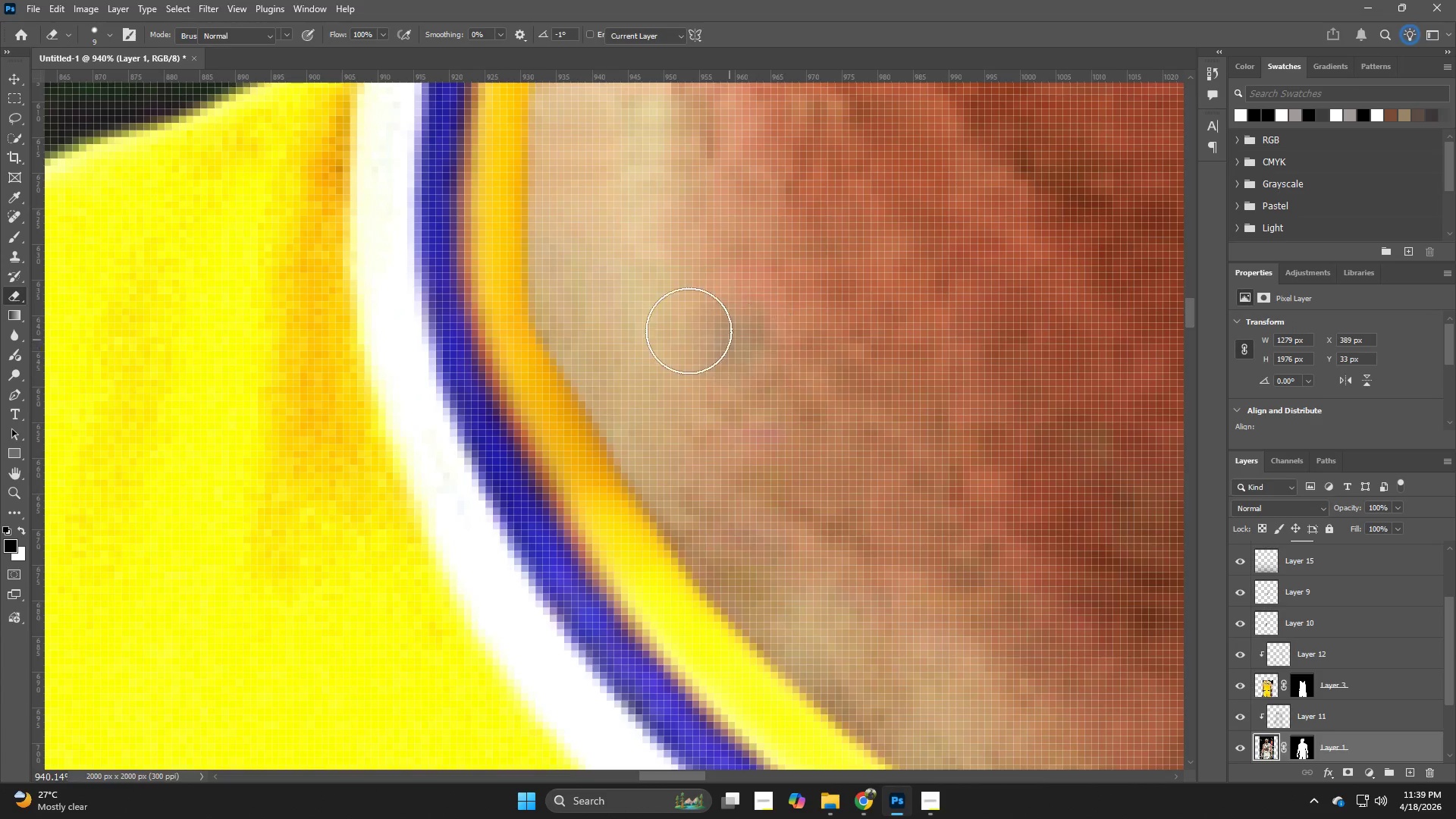 
hold_key(key=AltLeft, duration=0.44)
left_click([589, 268])
 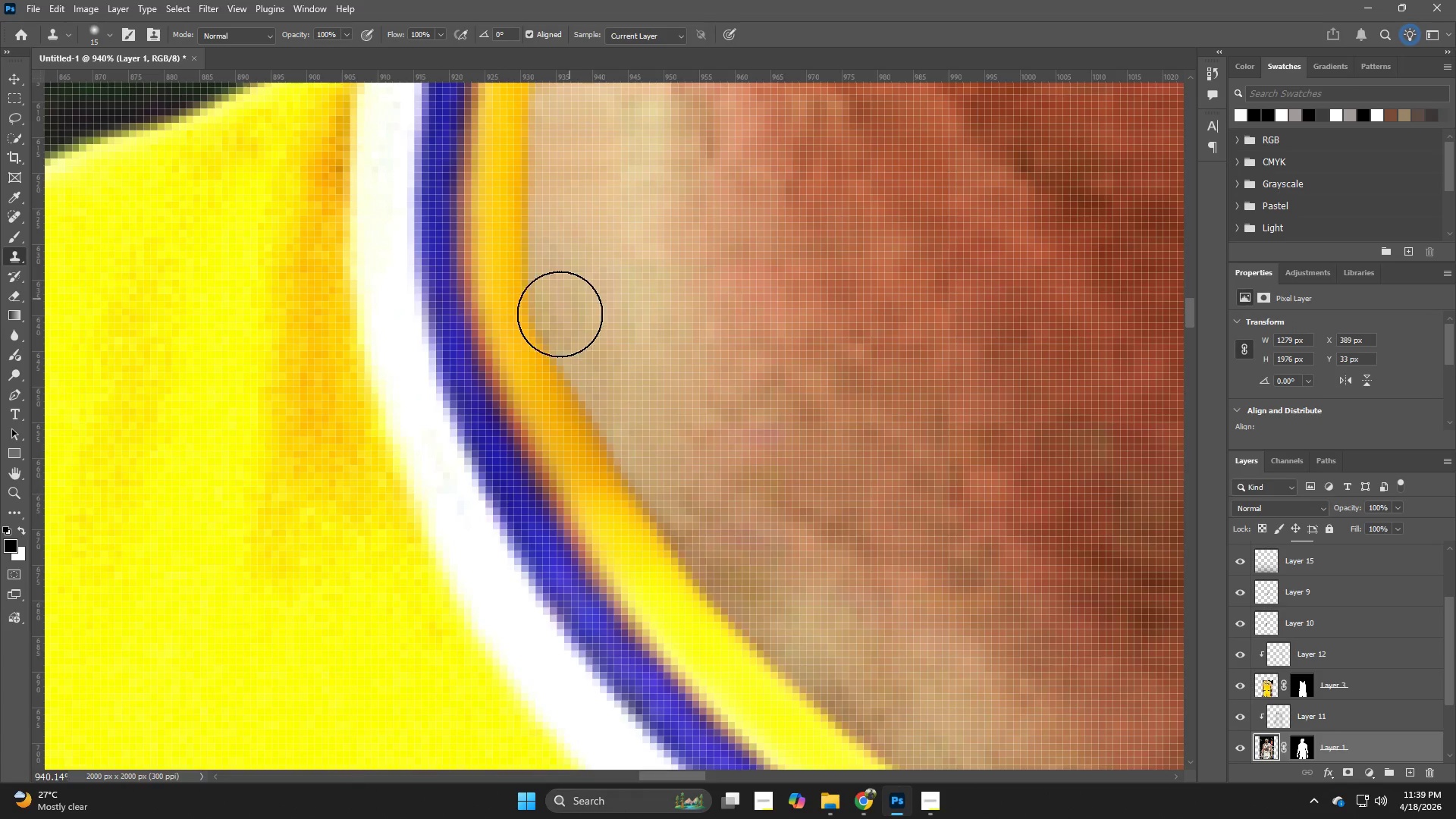 
left_click_drag(start_coordinate=[557, 322], to_coordinate=[555, 344])
 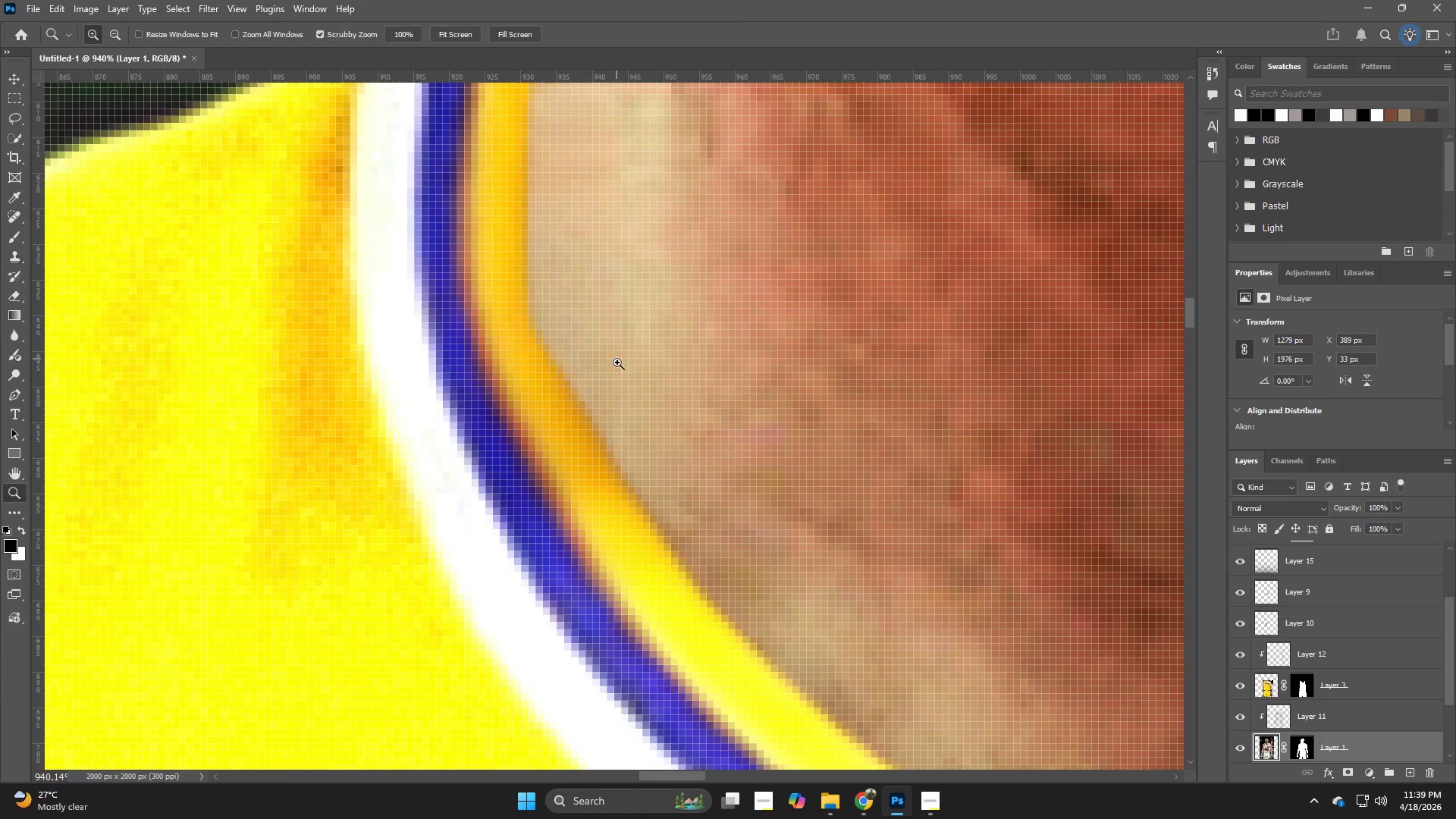 
key(Z)
 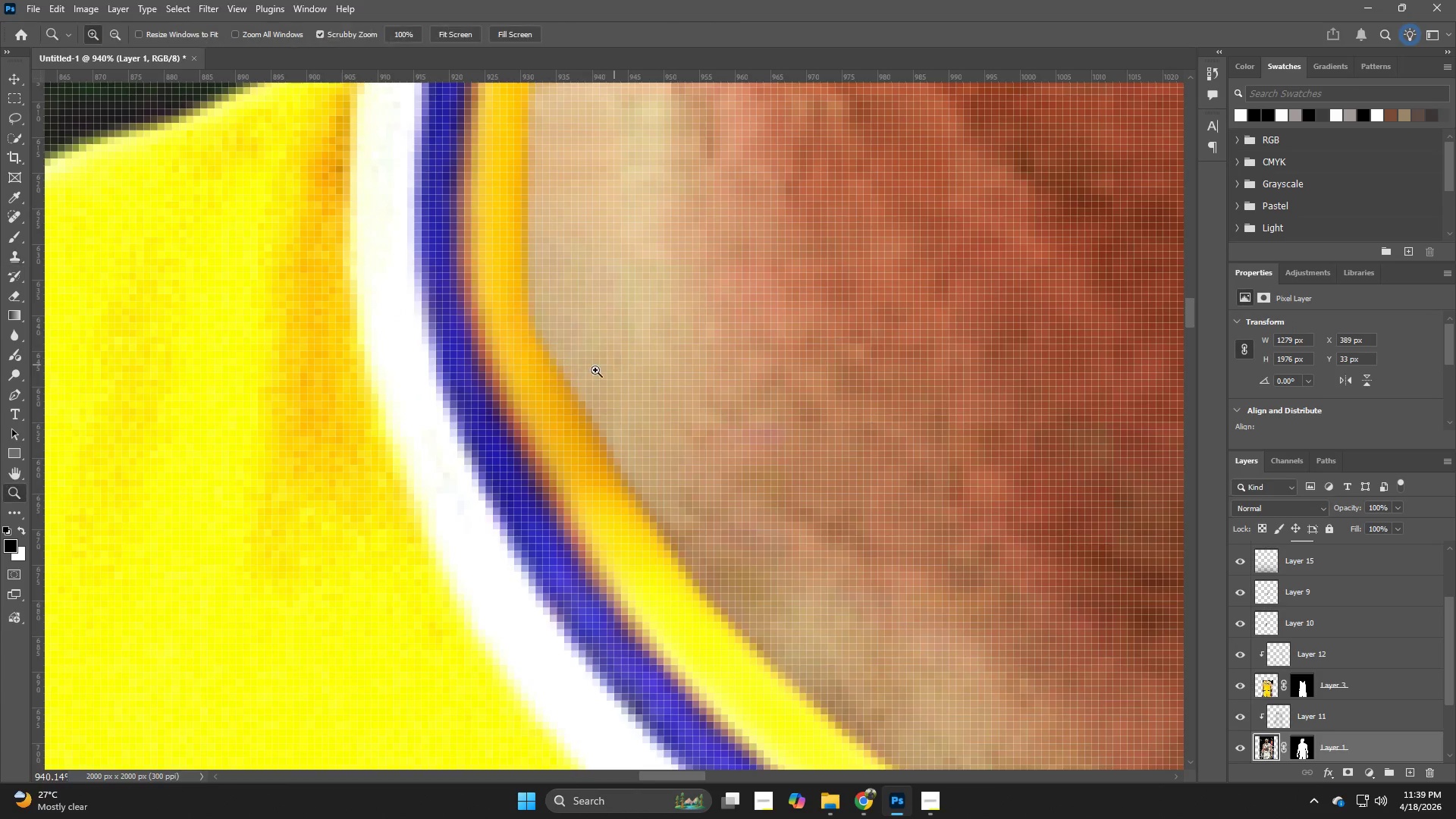 
left_click_drag(start_coordinate=[614, 365], to_coordinate=[560, 381])
 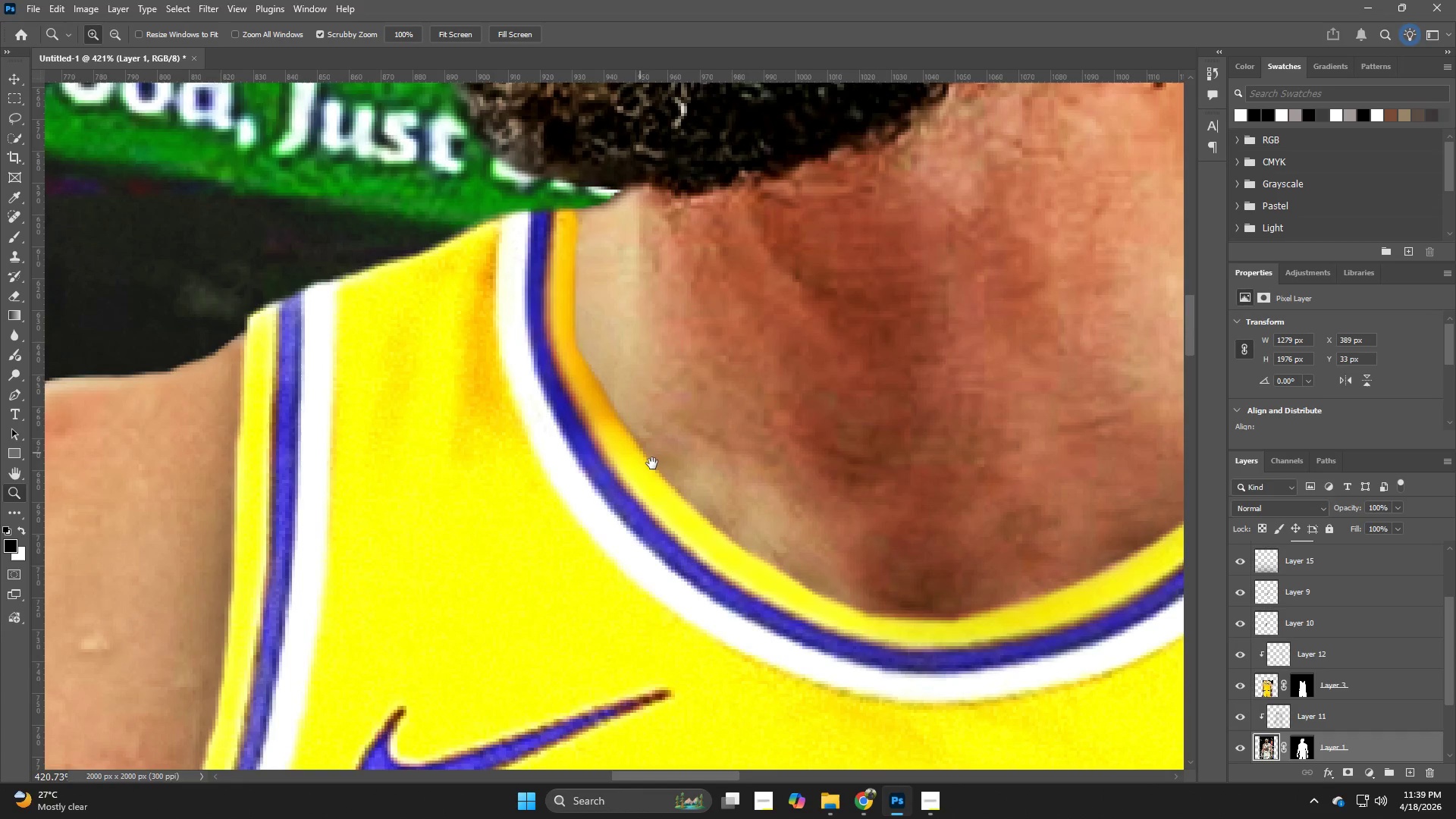 
hold_key(key=Space, duration=0.69)
 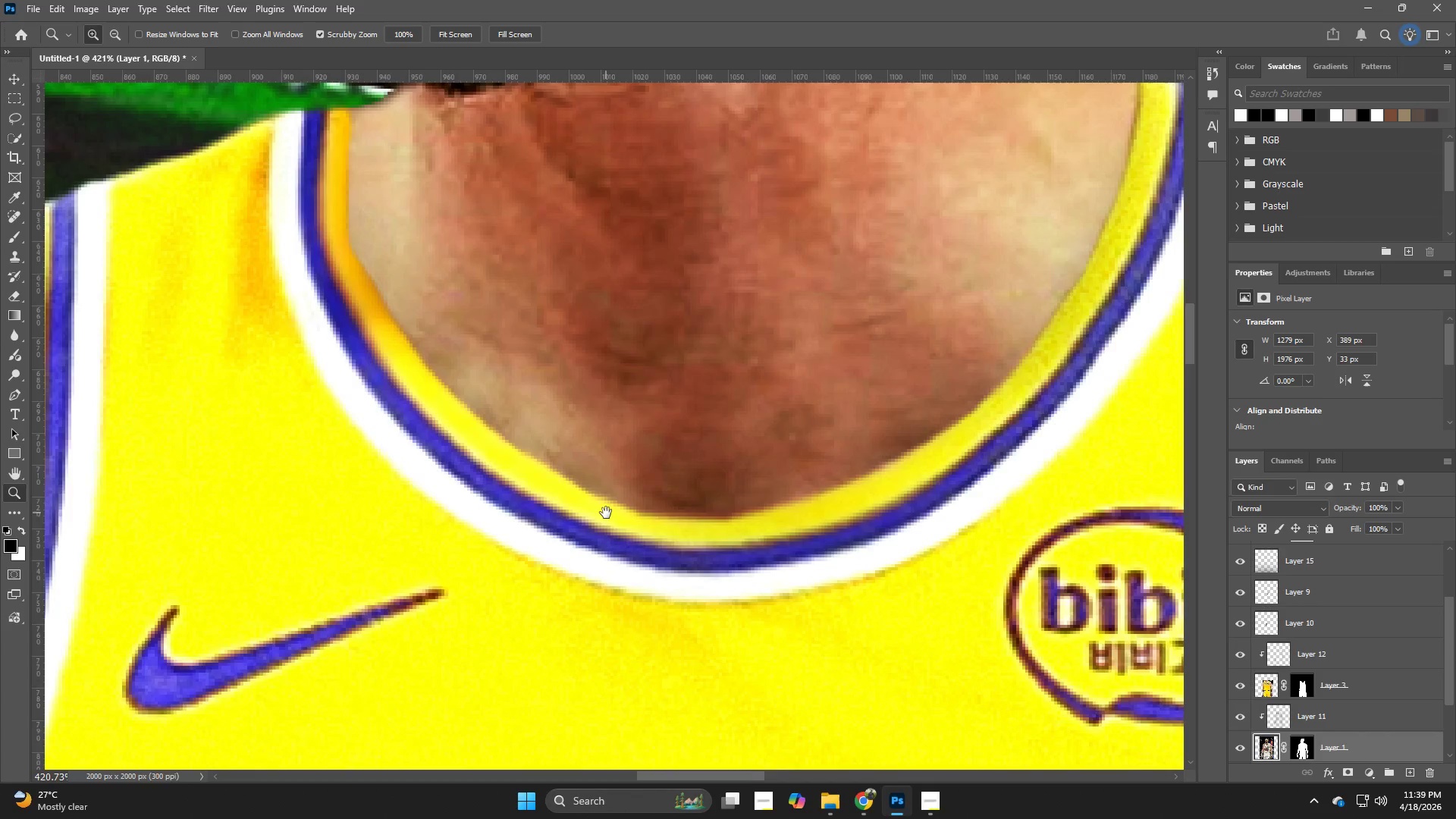 
left_click_drag(start_coordinate=[652, 463], to_coordinate=[545, 414])
 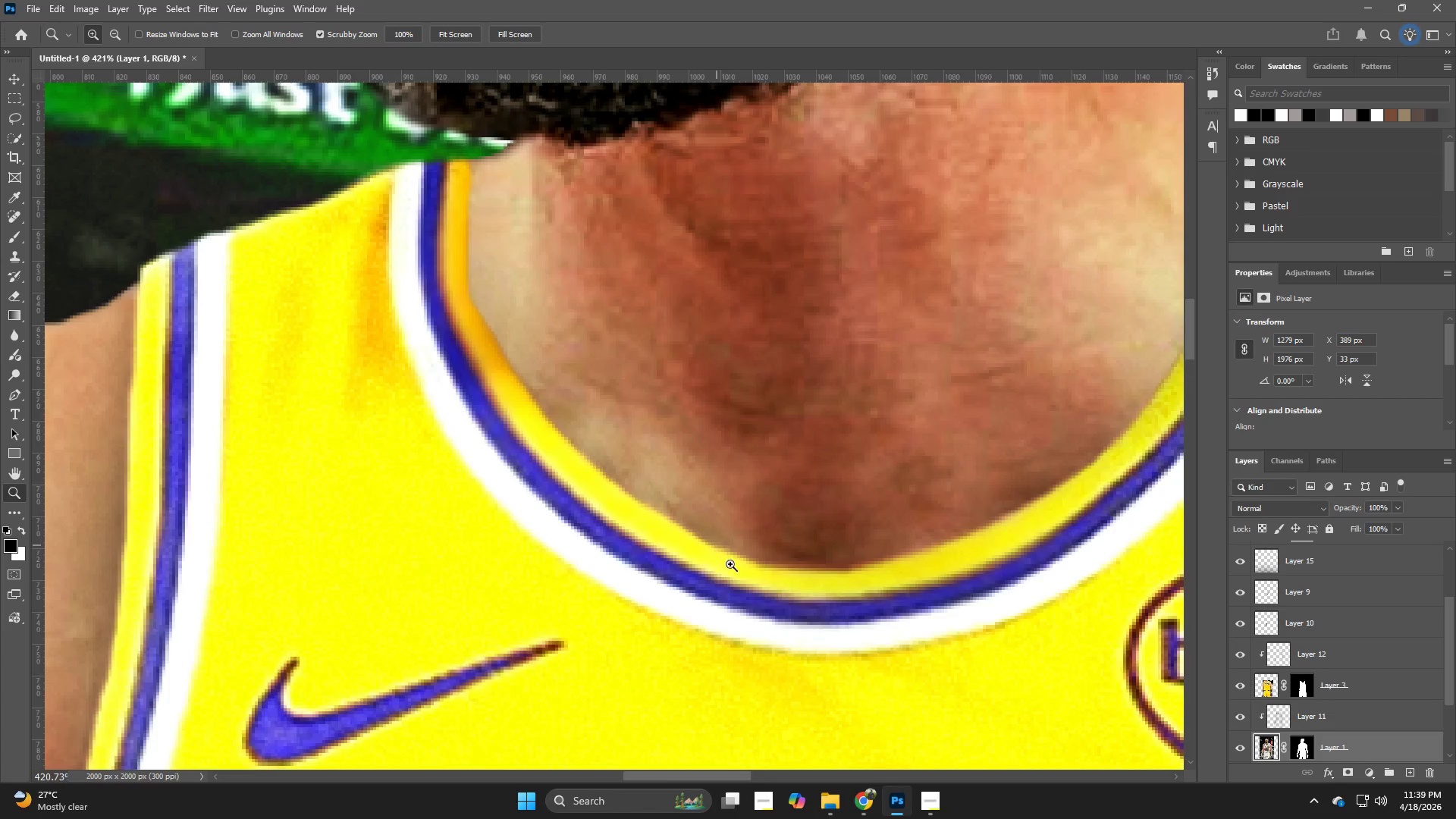 
hold_key(key=Space, duration=0.69)
 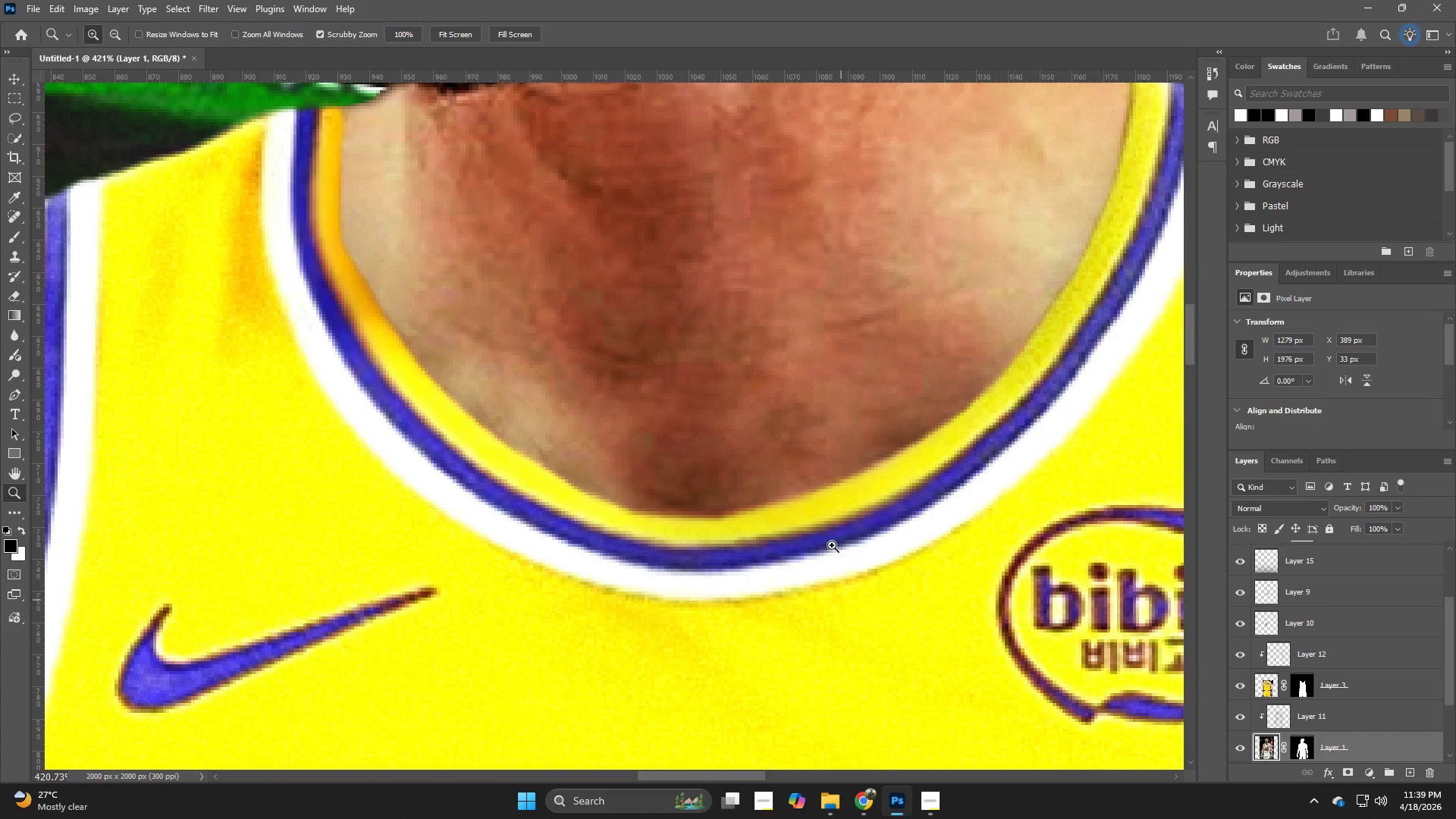 
left_click_drag(start_coordinate=[733, 566], to_coordinate=[606, 513])
 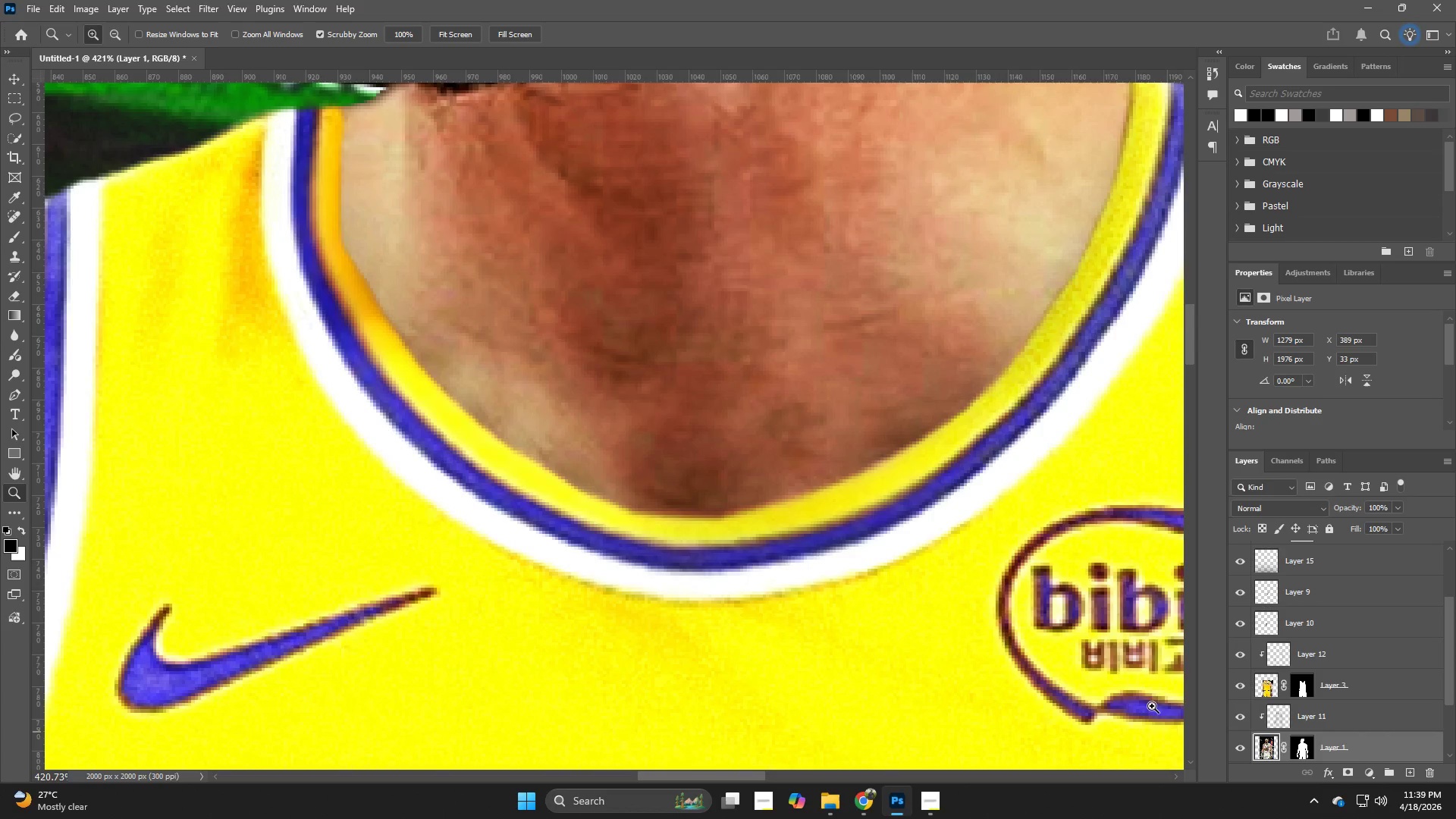 
hold_key(key=Space, duration=0.73)
 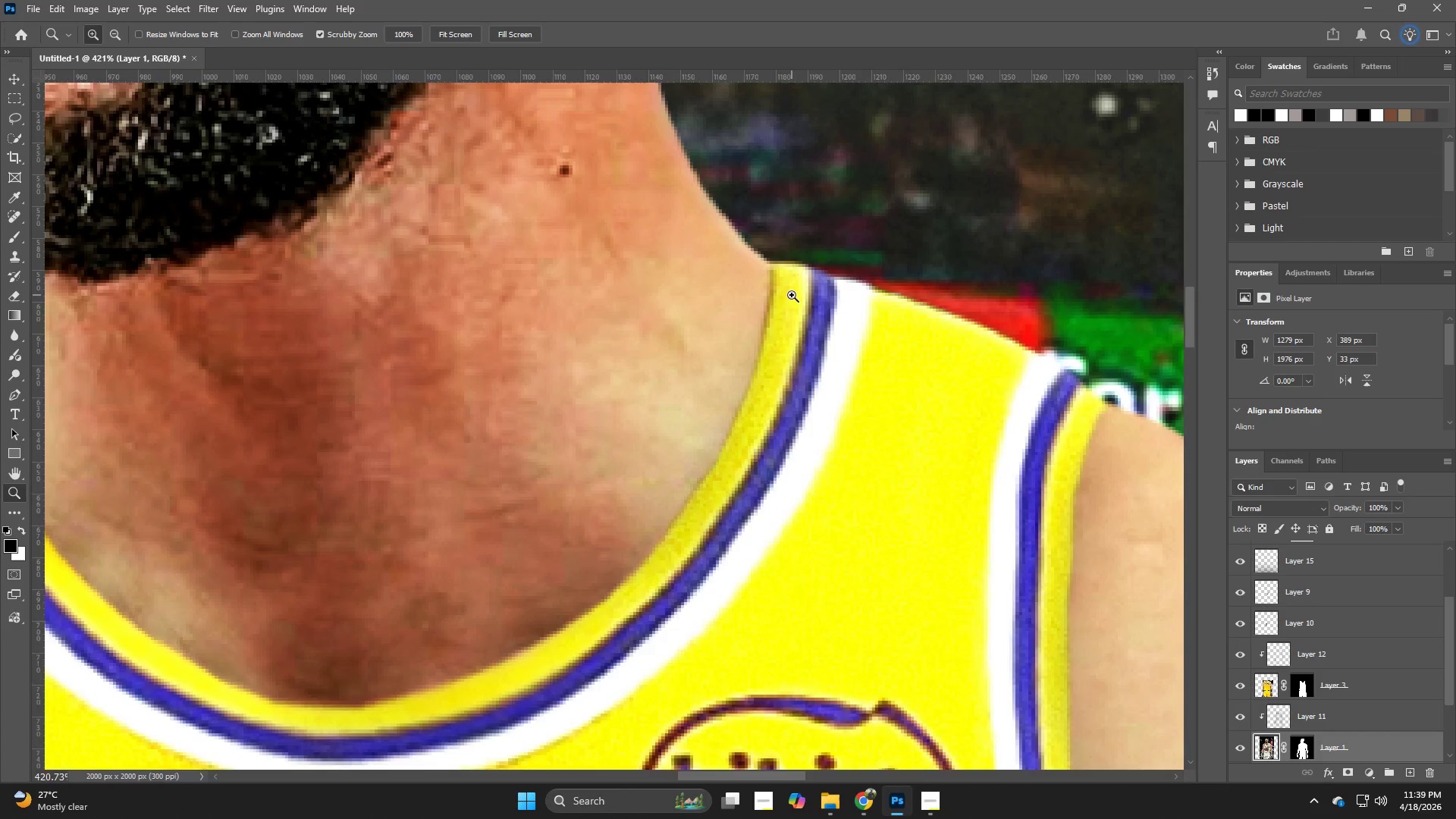 
left_click_drag(start_coordinate=[890, 494], to_coordinate=[531, 683])
 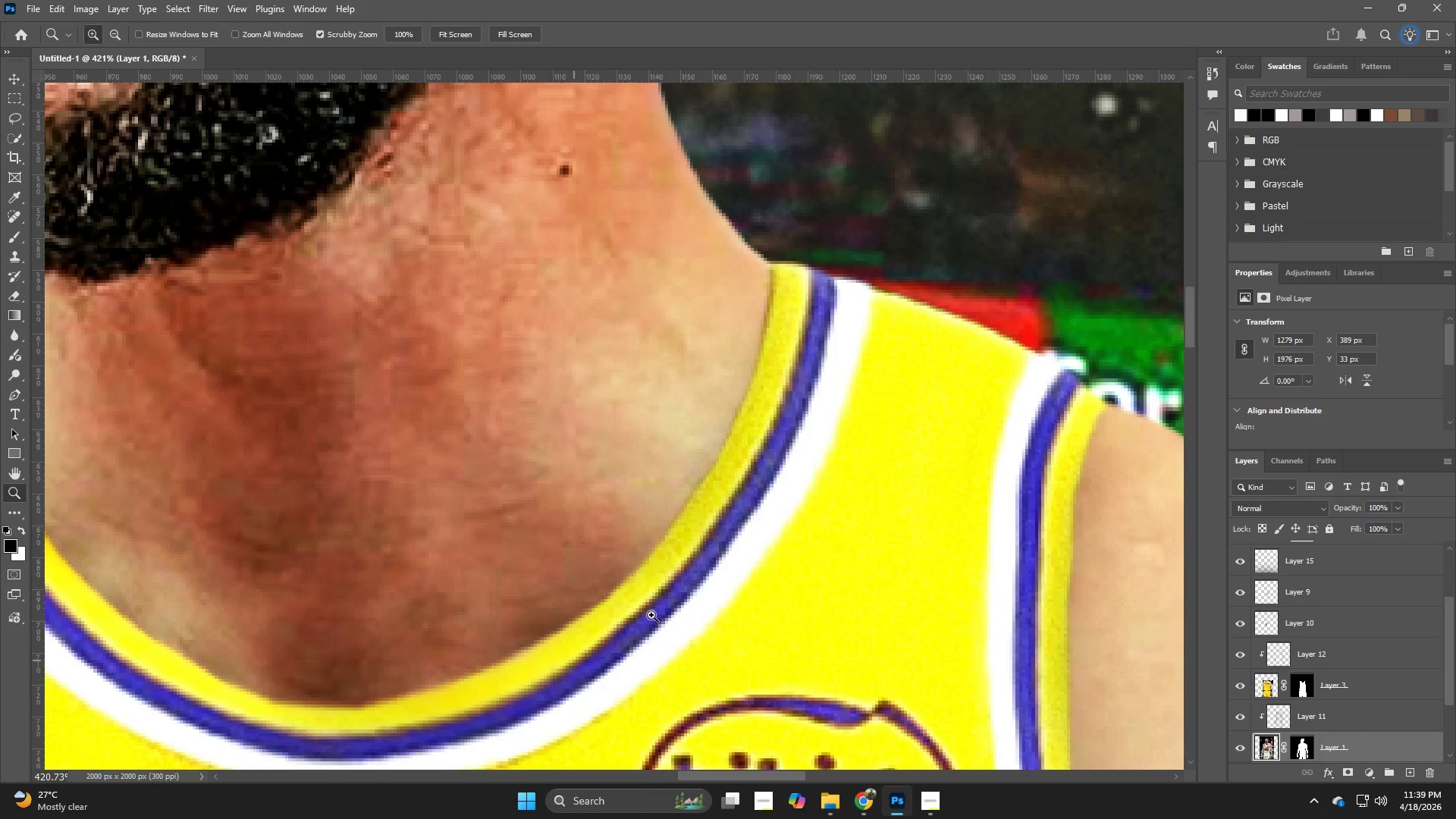 
hold_key(key=Space, duration=10.39)
 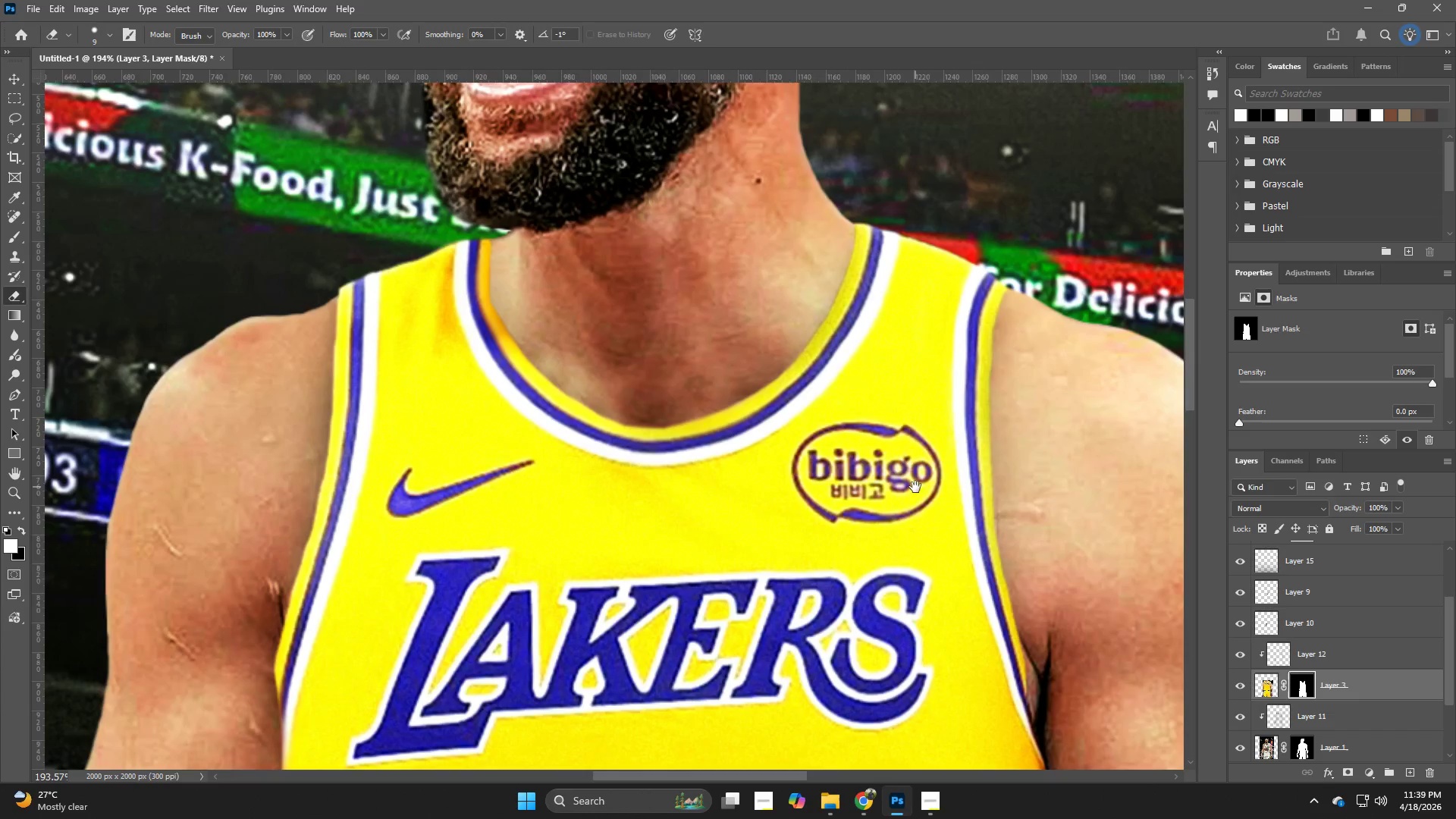 
hold_key(key=Z, duration=0.62)
 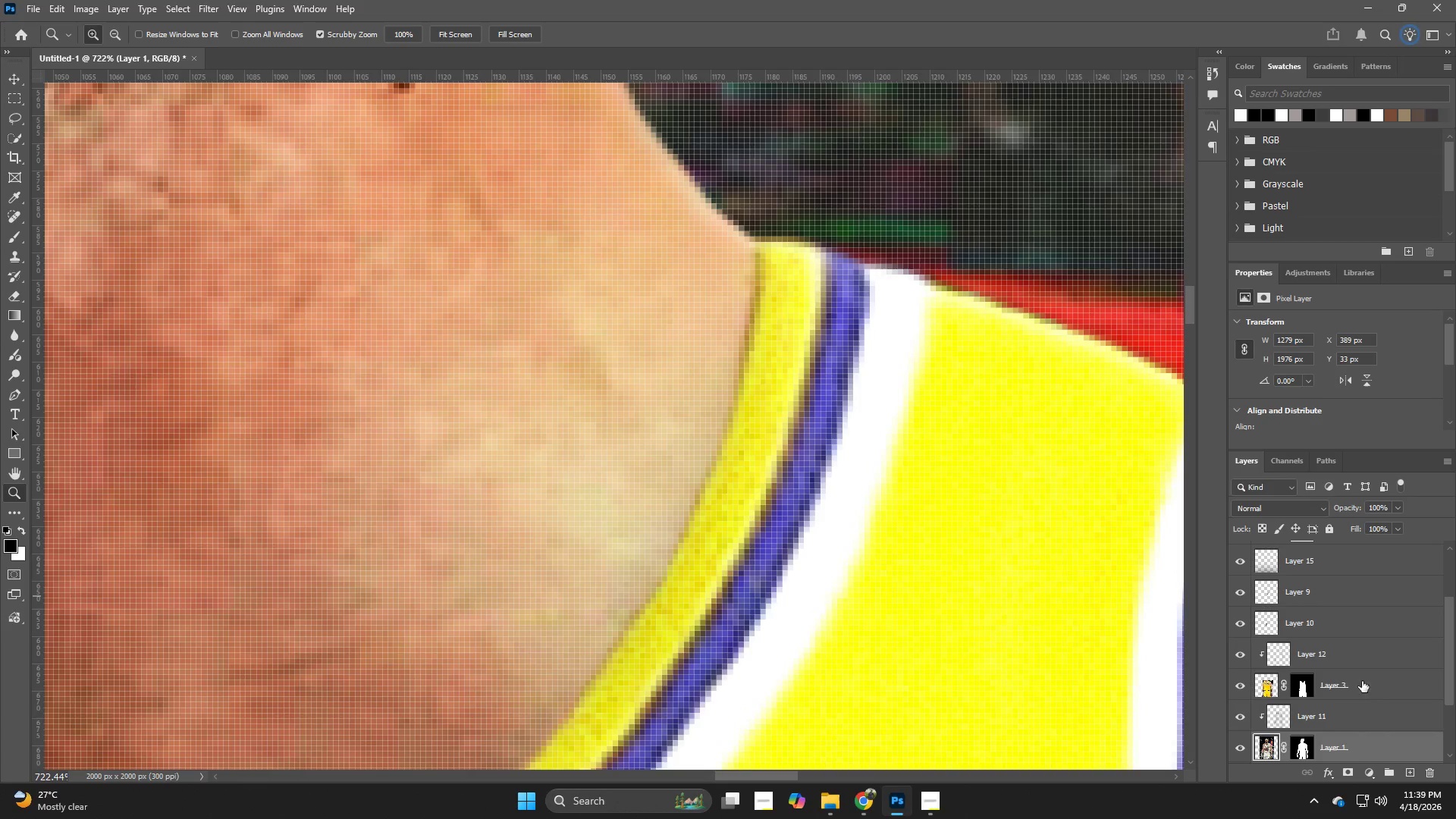 
left_click_drag(start_coordinate=[792, 295], to_coordinate=[827, 341])
 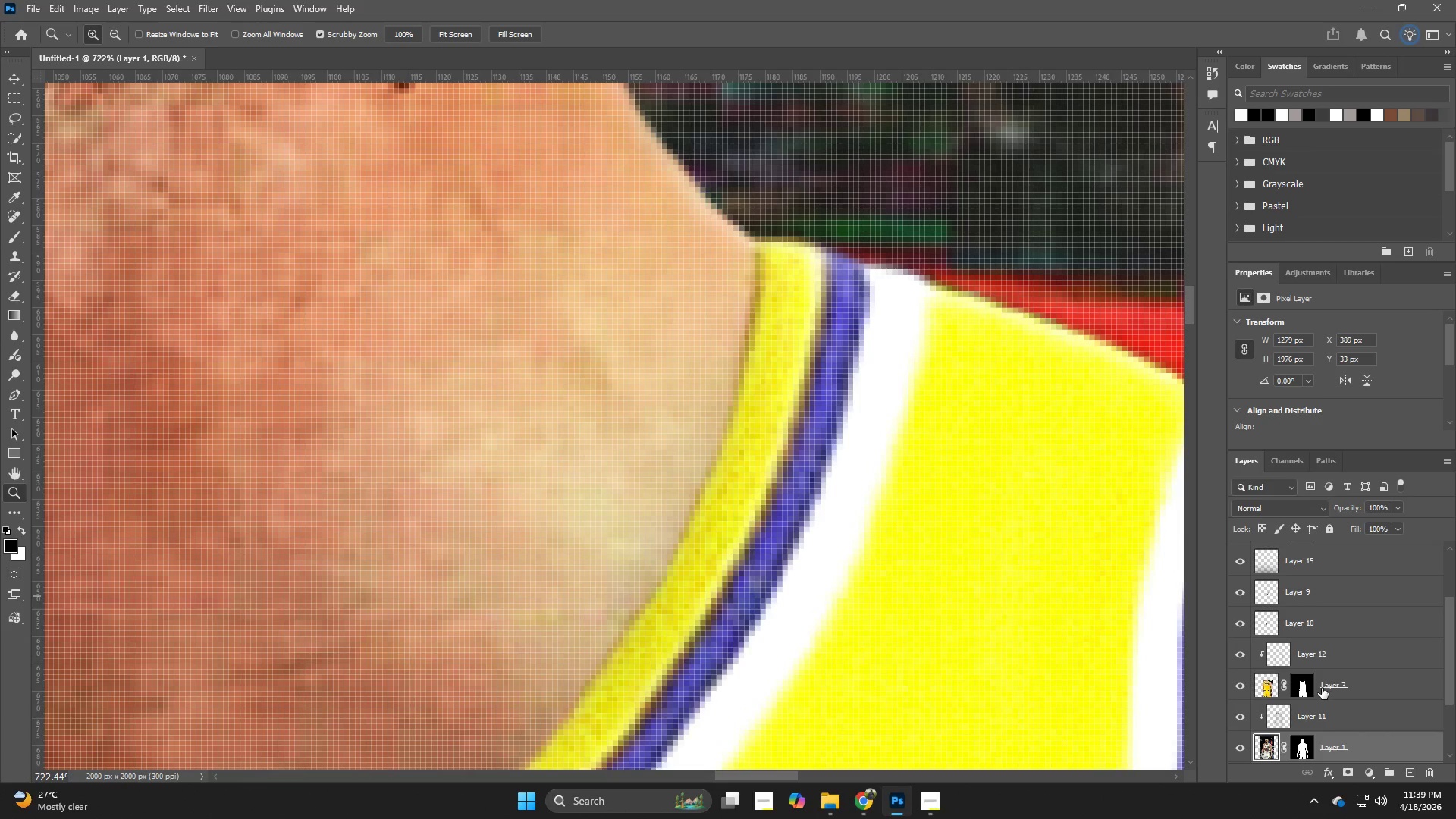 
left_click([1309, 687])
 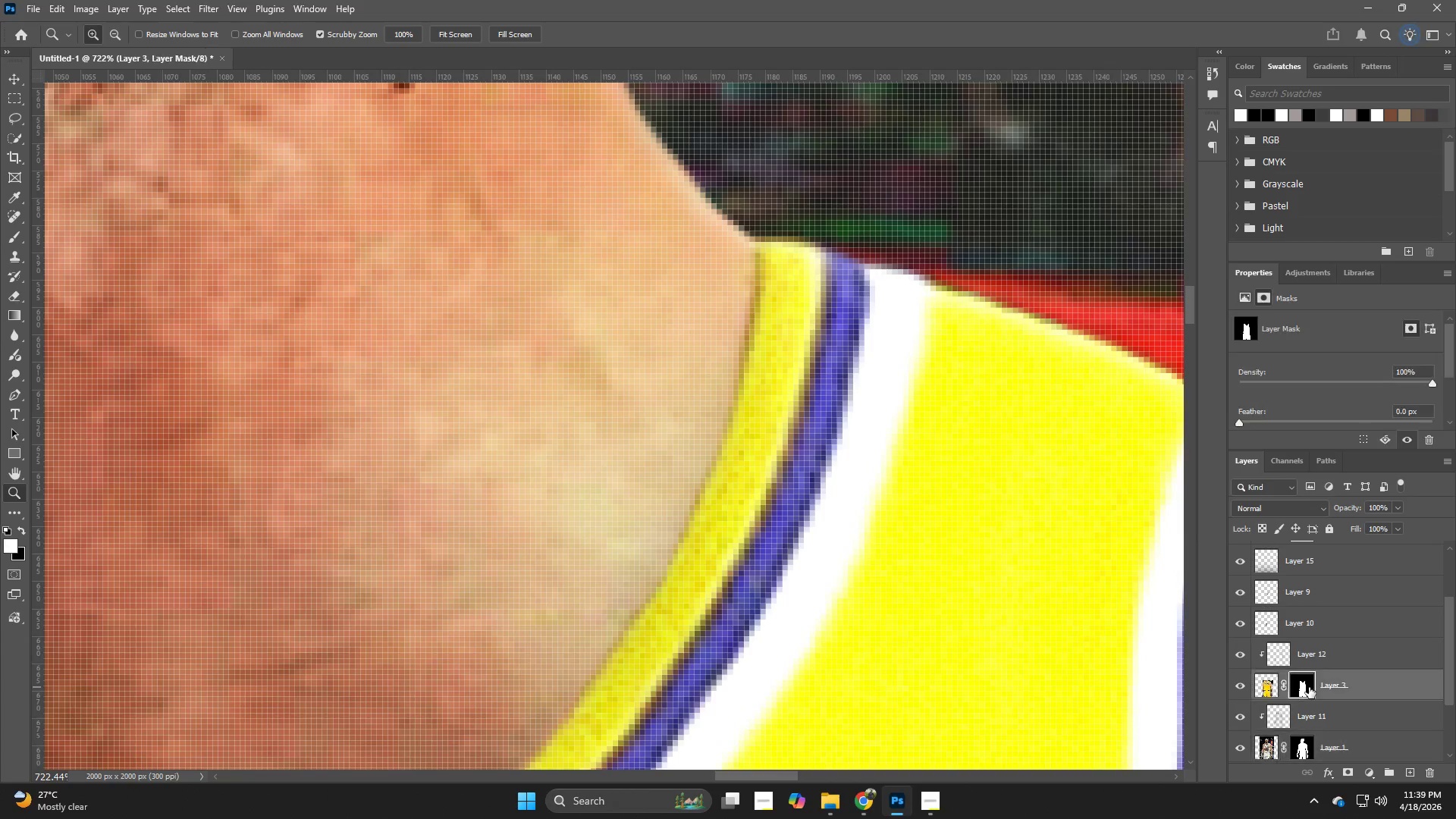 
key(E)
 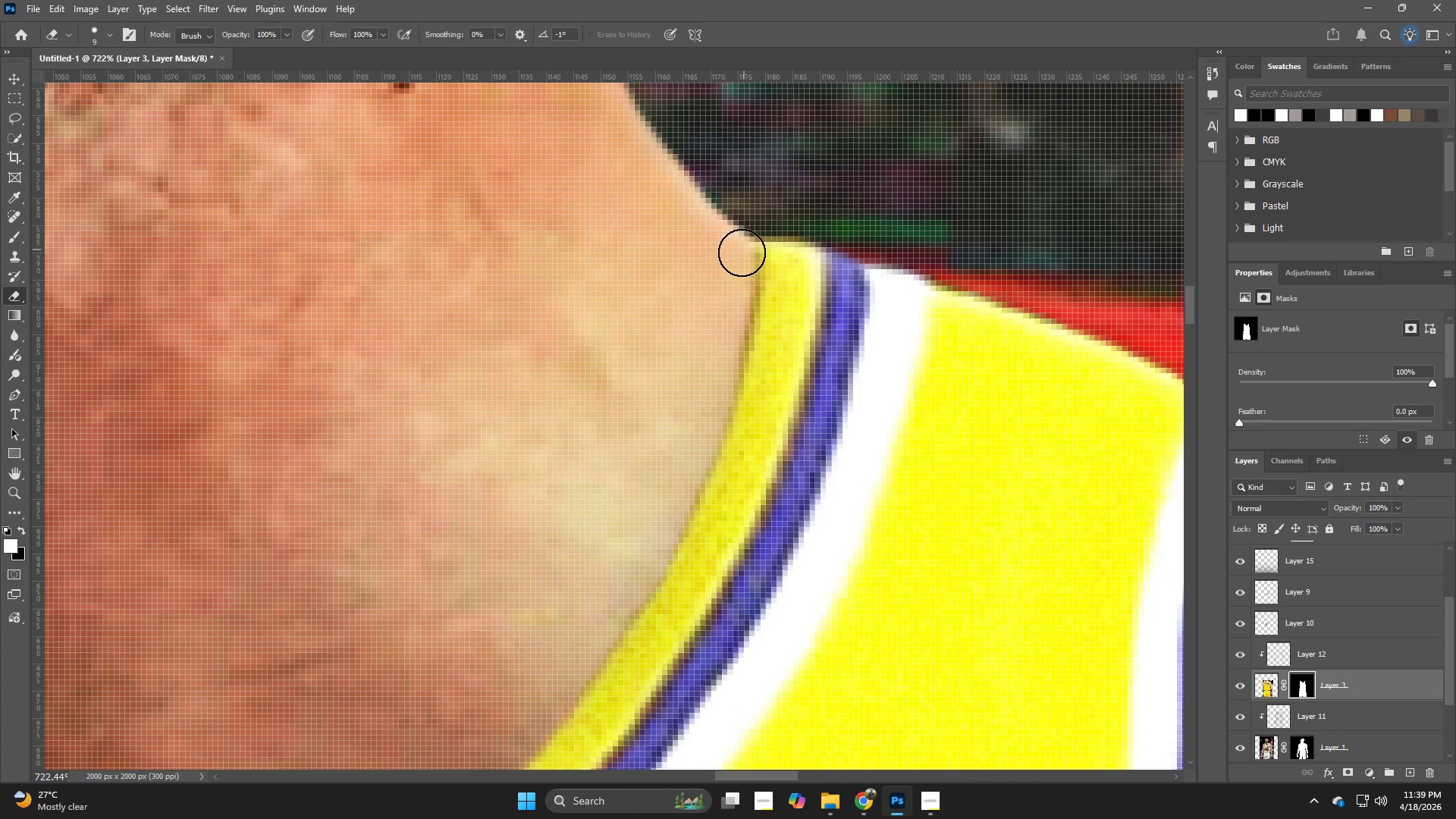 
left_click_drag(start_coordinate=[742, 253], to_coordinate=[739, 290])
 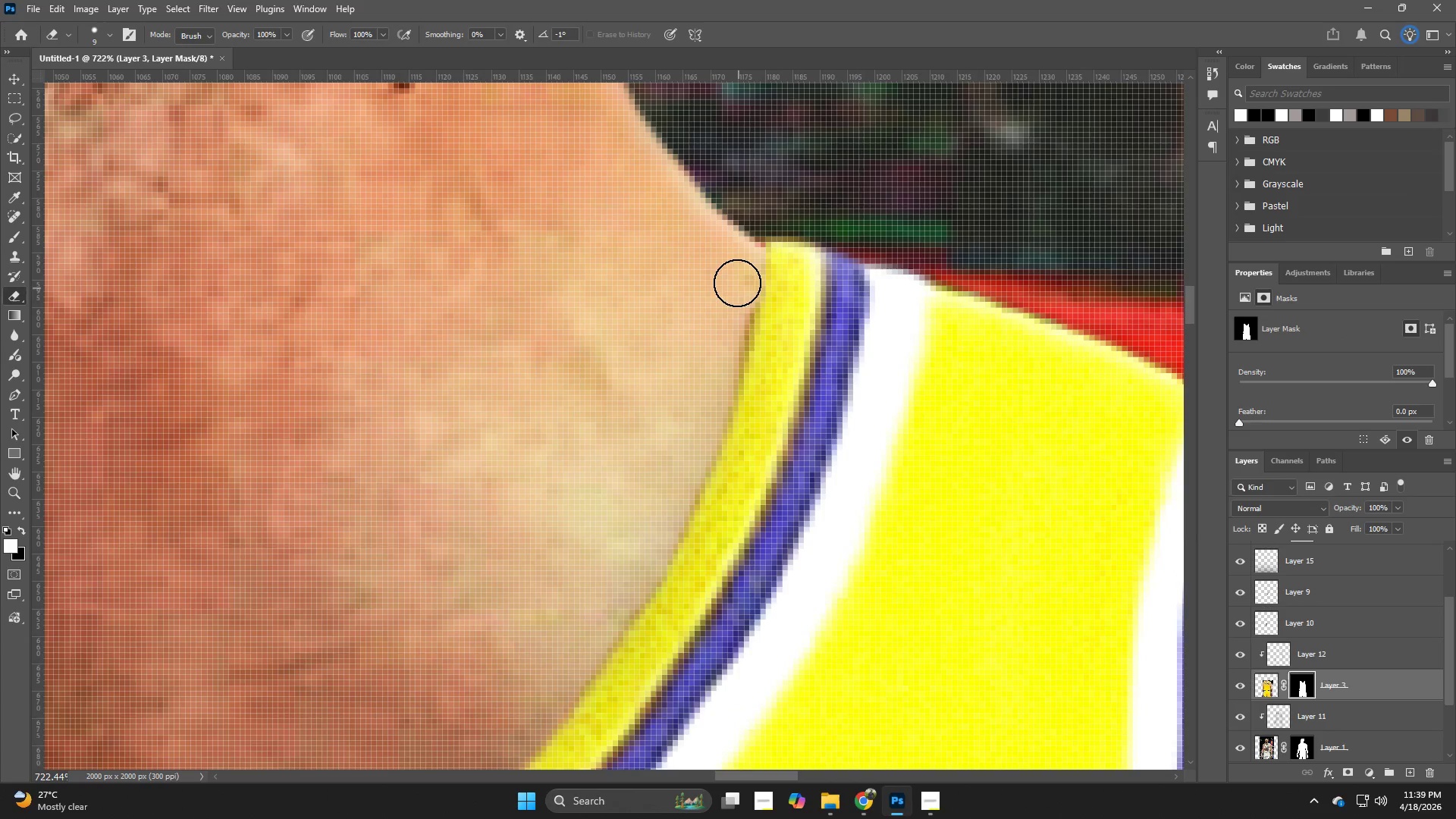 
key(Control+ControlLeft)
 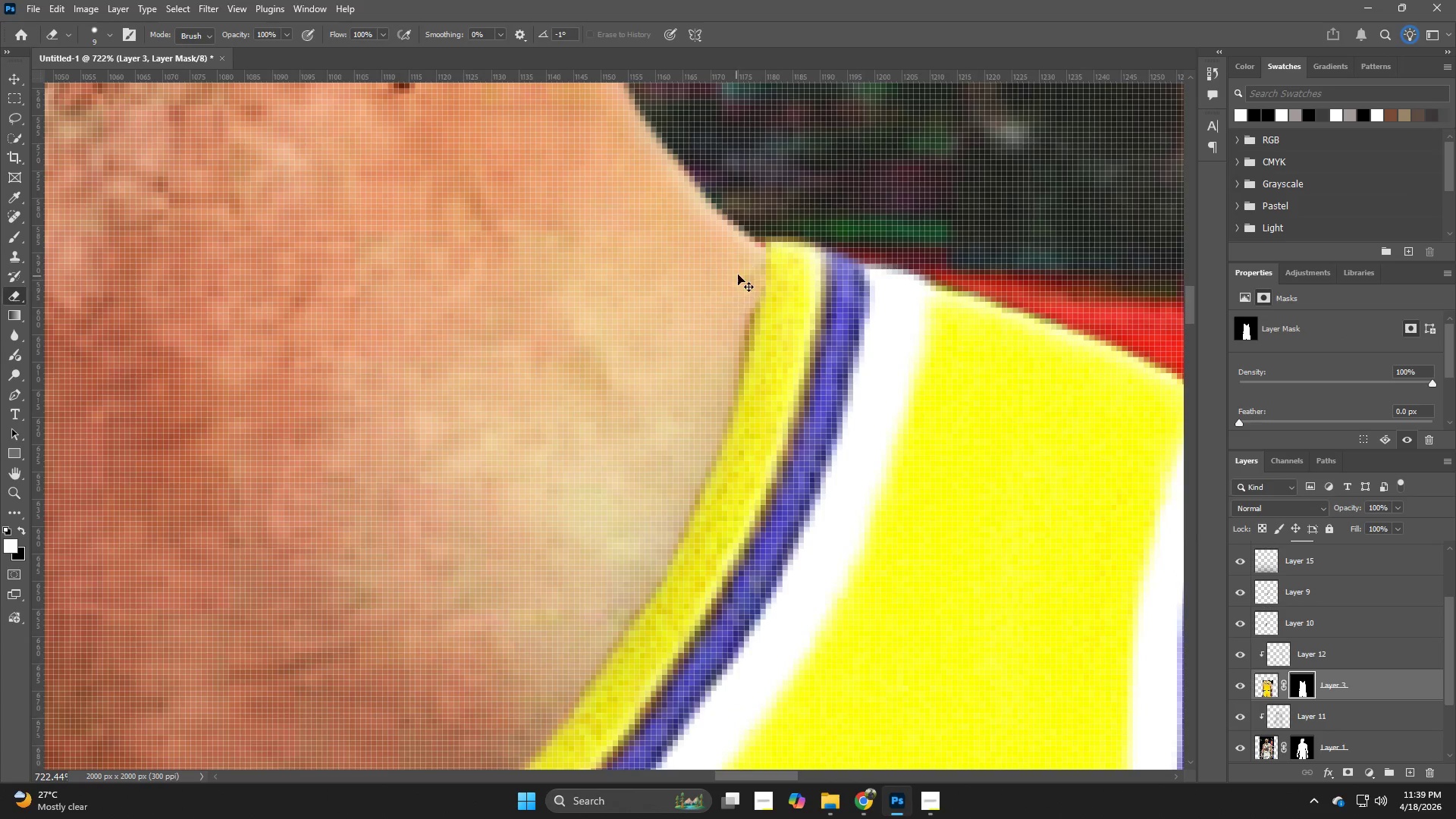 
key(Control+Z)
 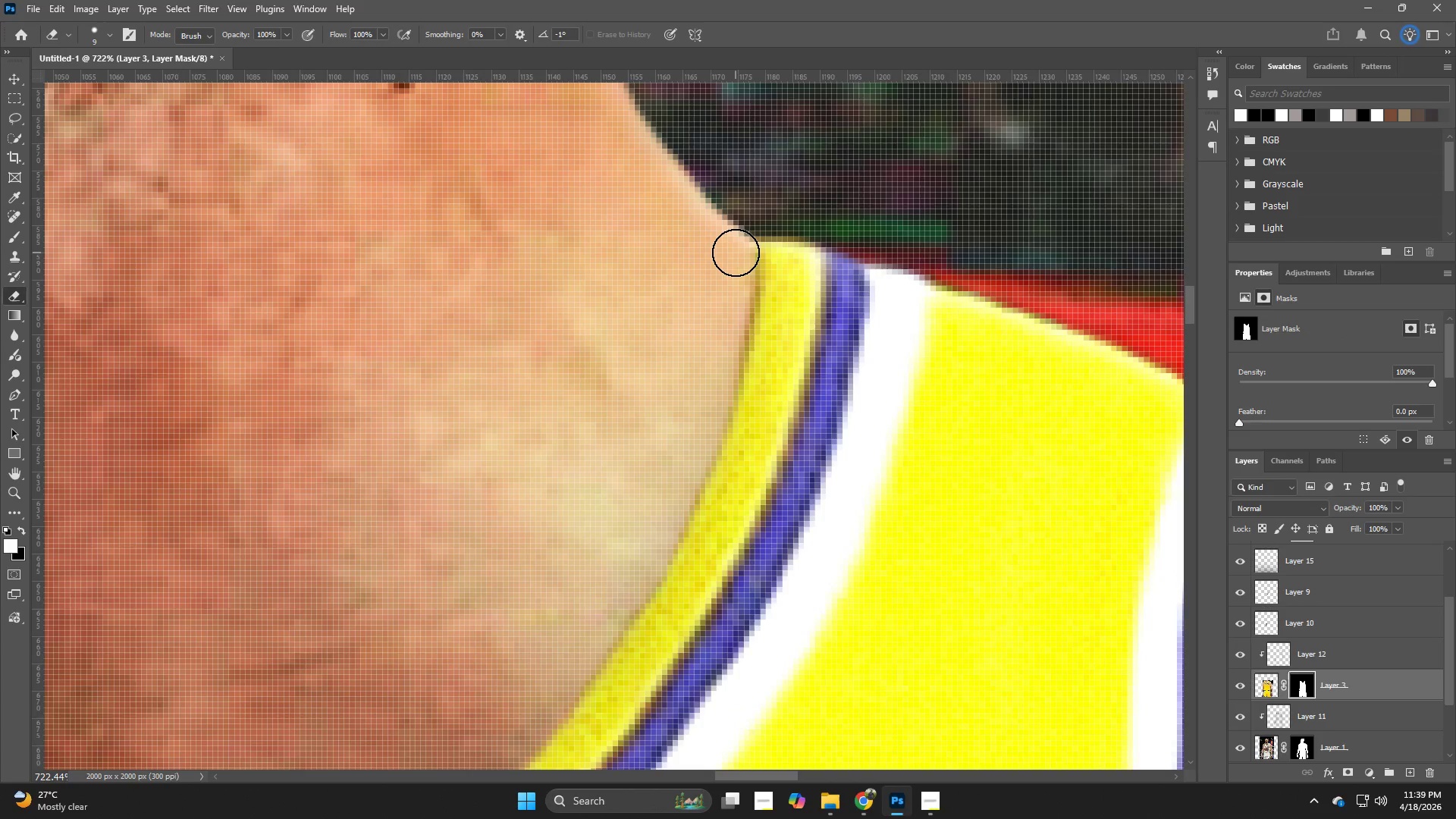 
left_click_drag(start_coordinate=[736, 253], to_coordinate=[730, 308])
 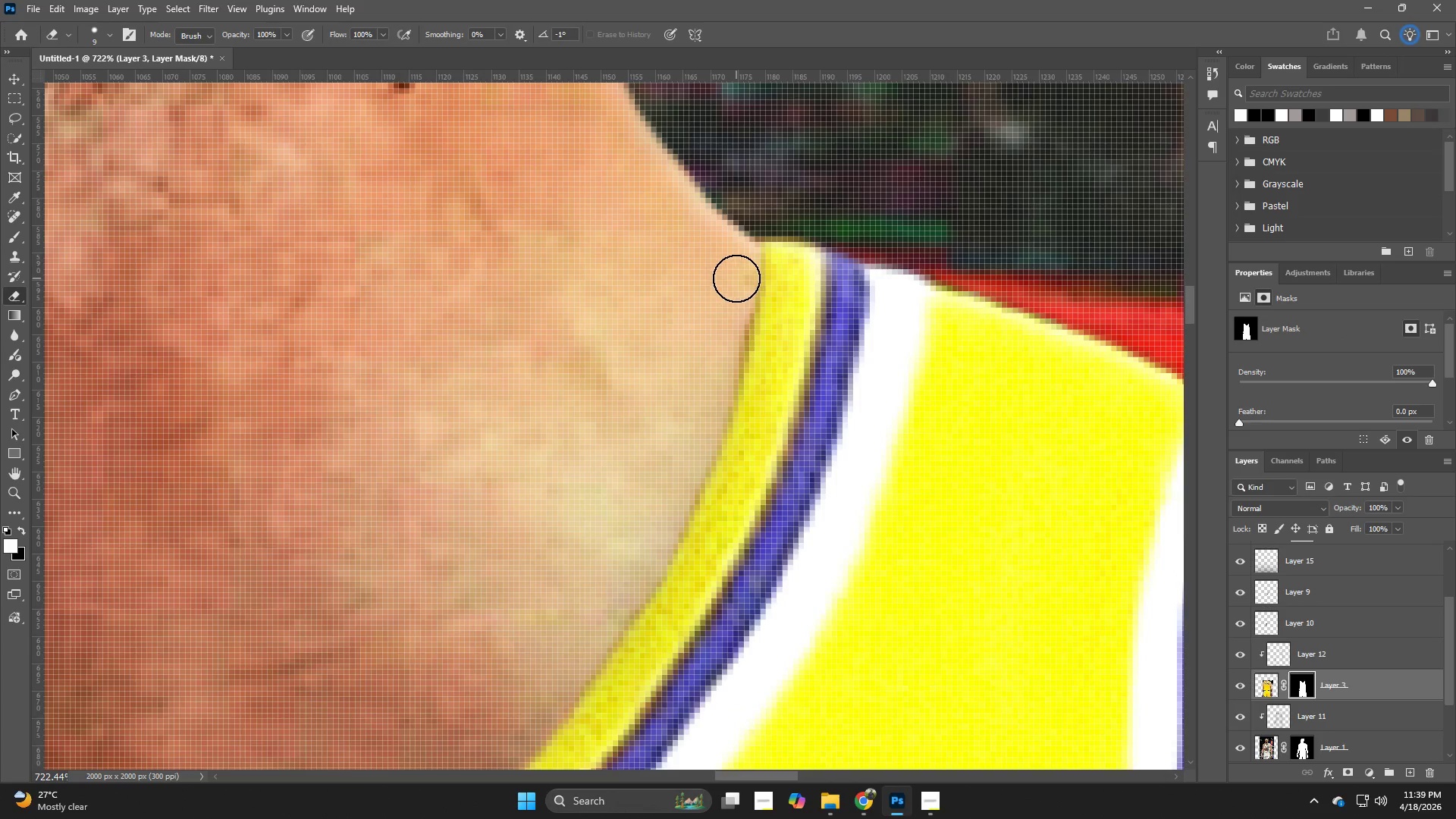 
left_click_drag(start_coordinate=[736, 278], to_coordinate=[715, 387])
 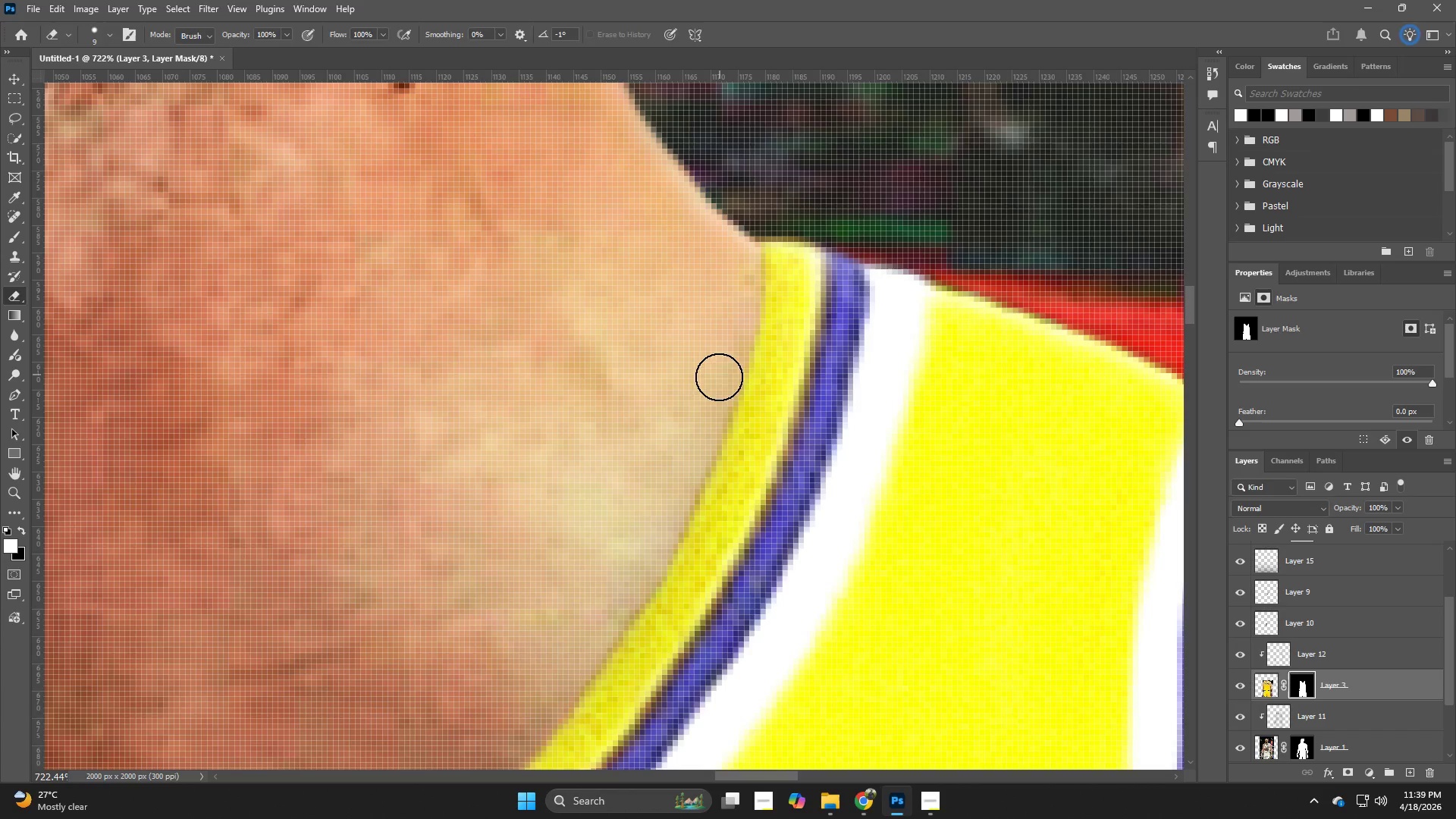 
hold_key(key=Z, duration=0.45)
 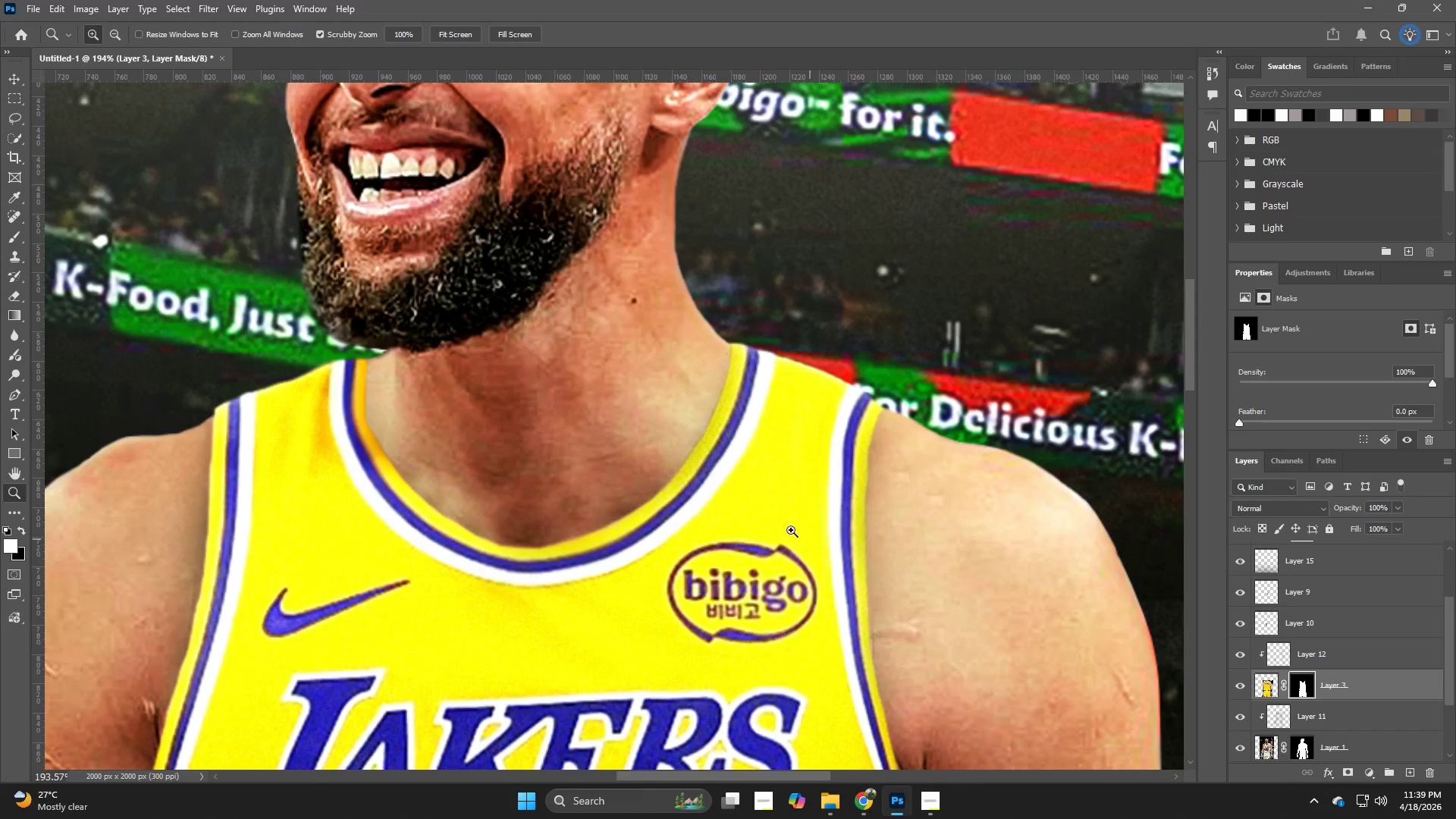 
left_click_drag(start_coordinate=[719, 381], to_coordinate=[634, 416])
 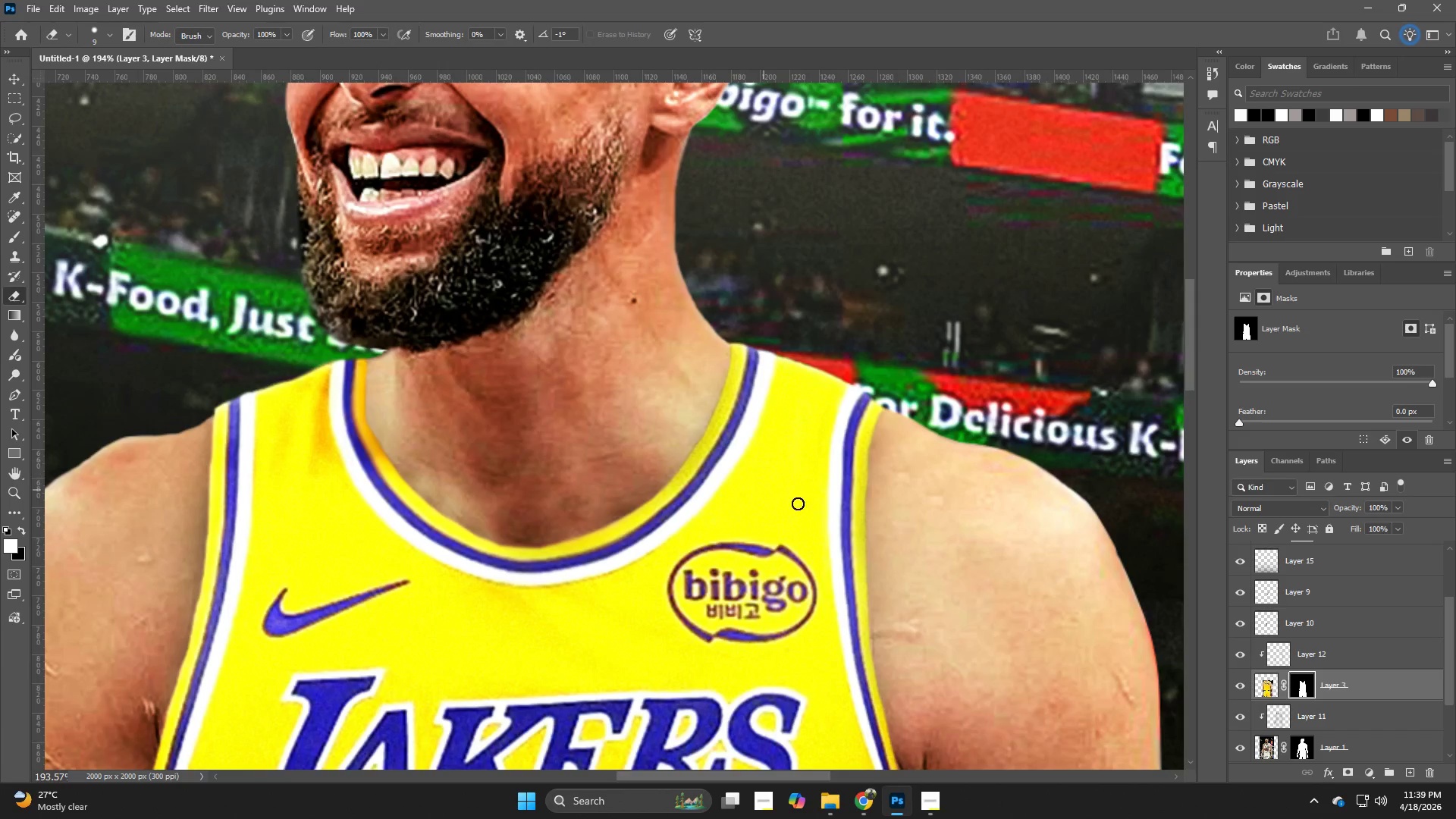 
hold_key(key=Z, duration=0.44)
 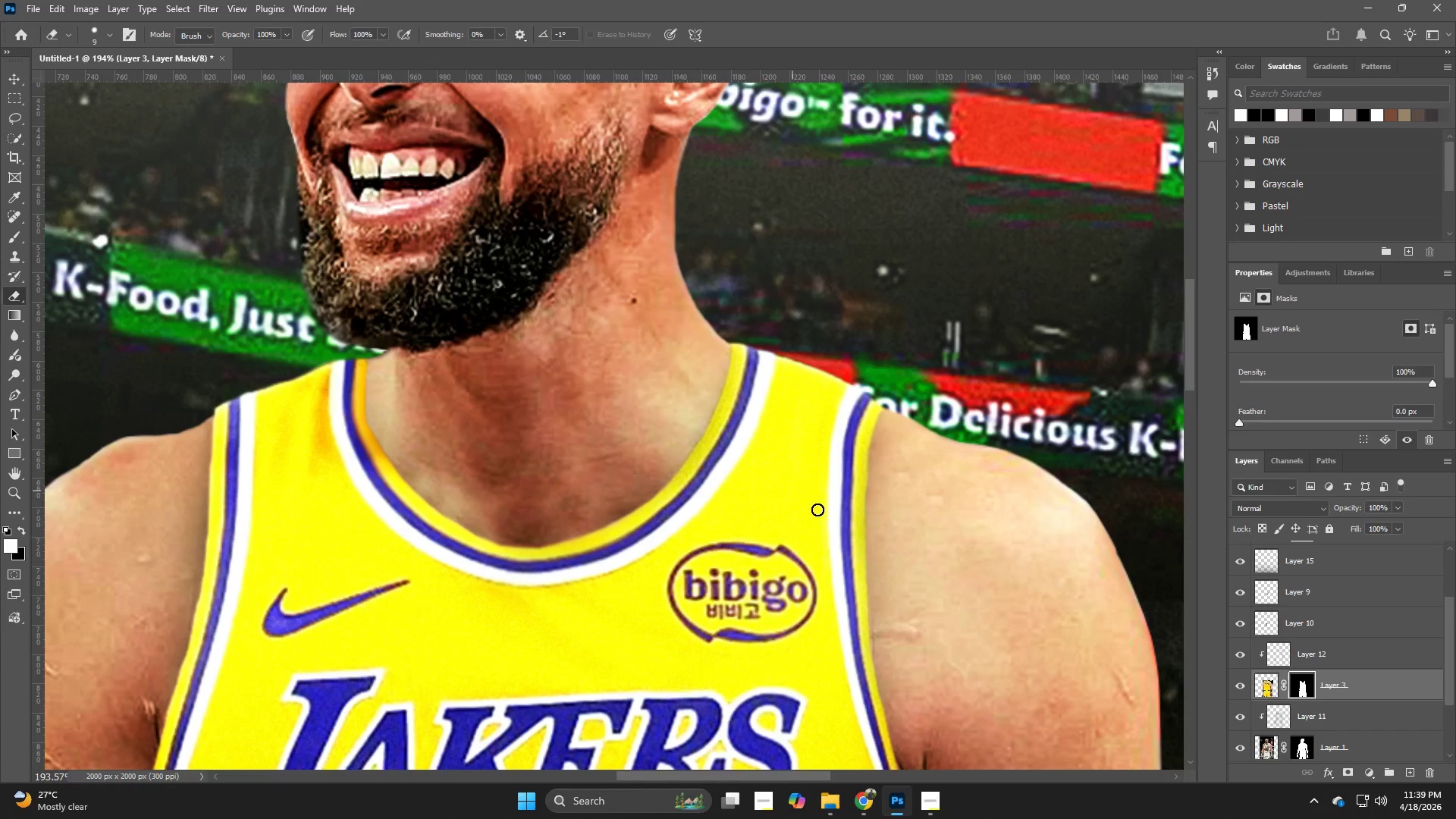 
key(Z)
 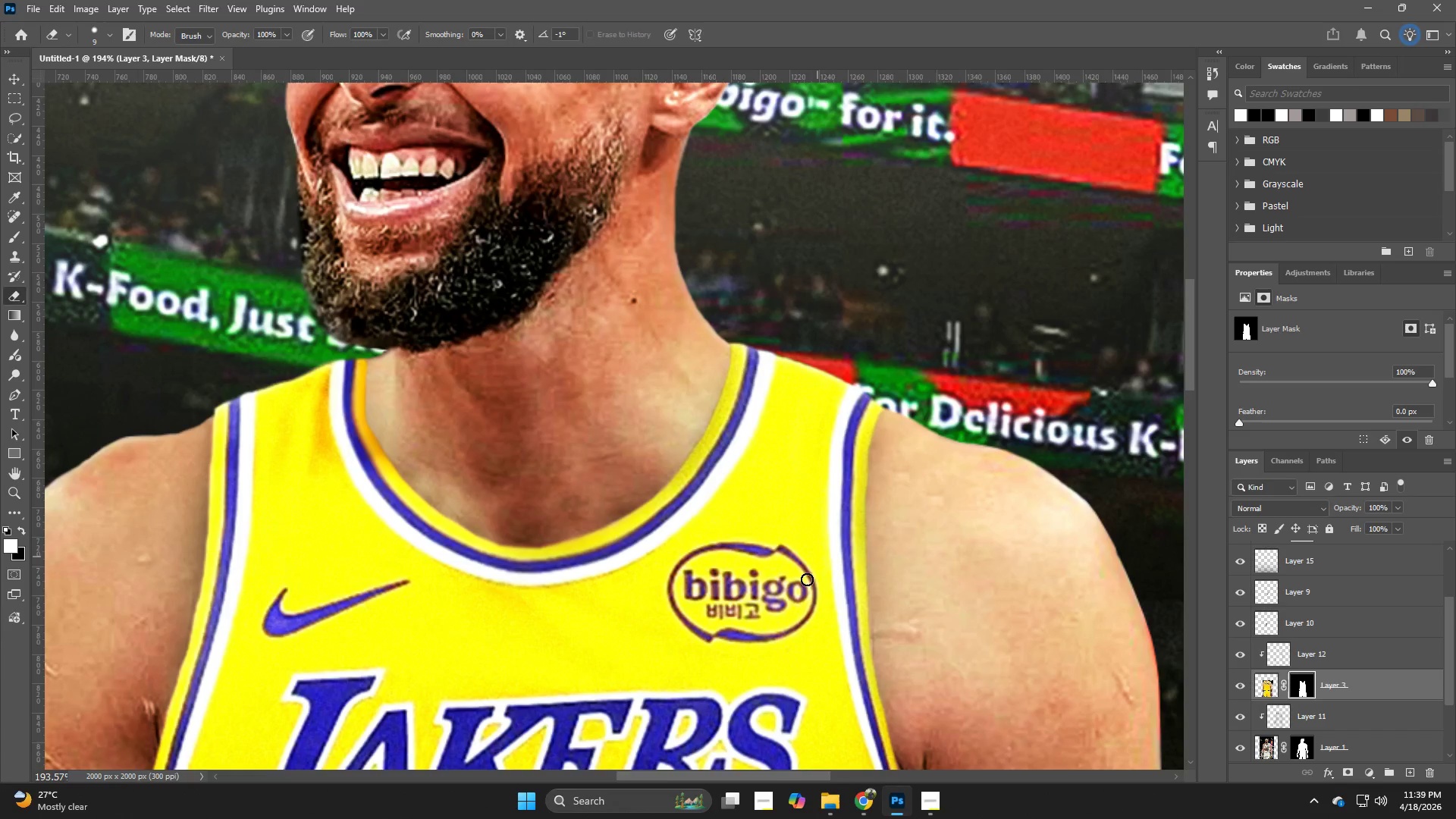 
hold_key(key=Space, duration=0.69)
 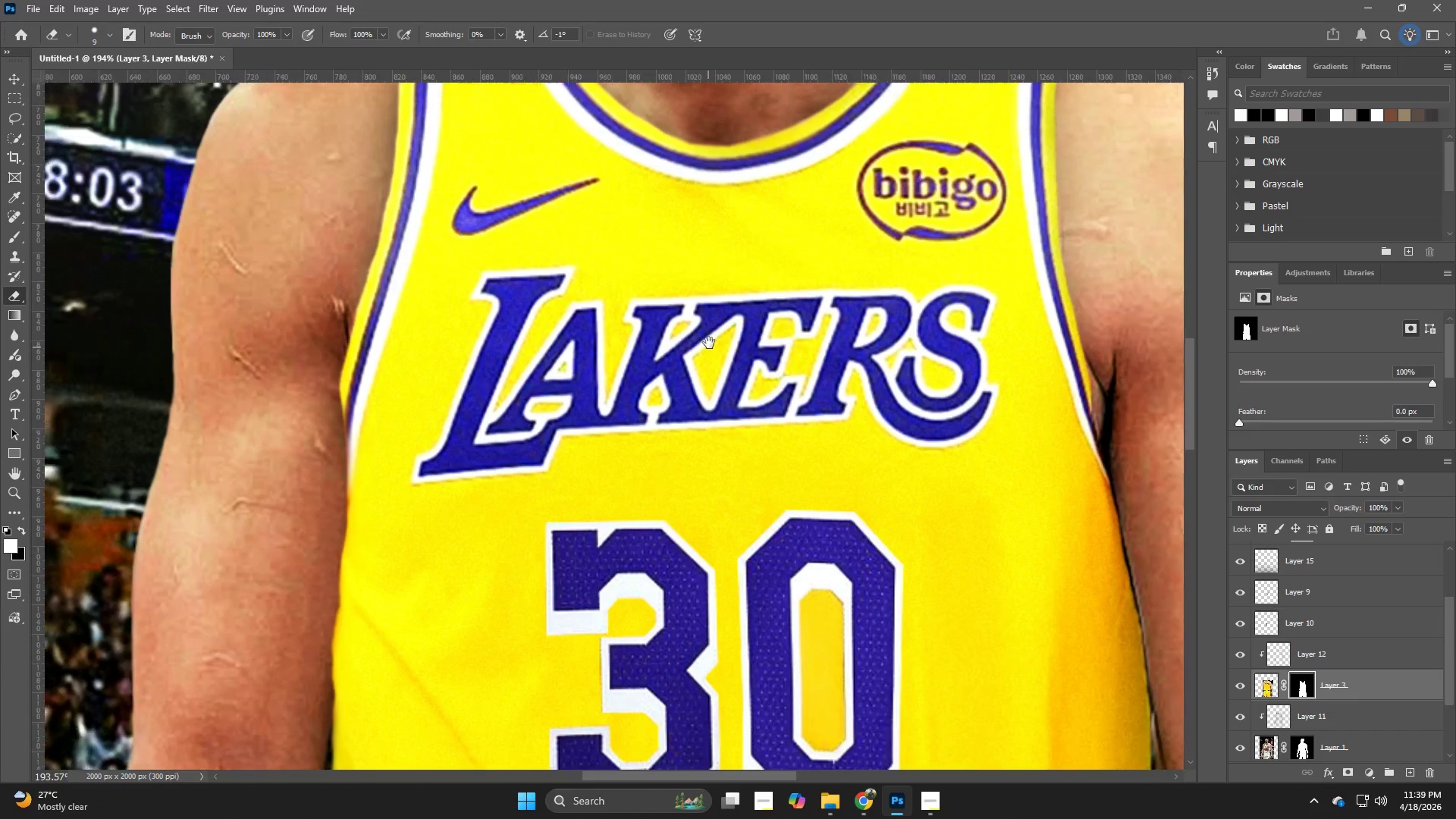 
left_click_drag(start_coordinate=[791, 607], to_coordinate=[915, 482])
 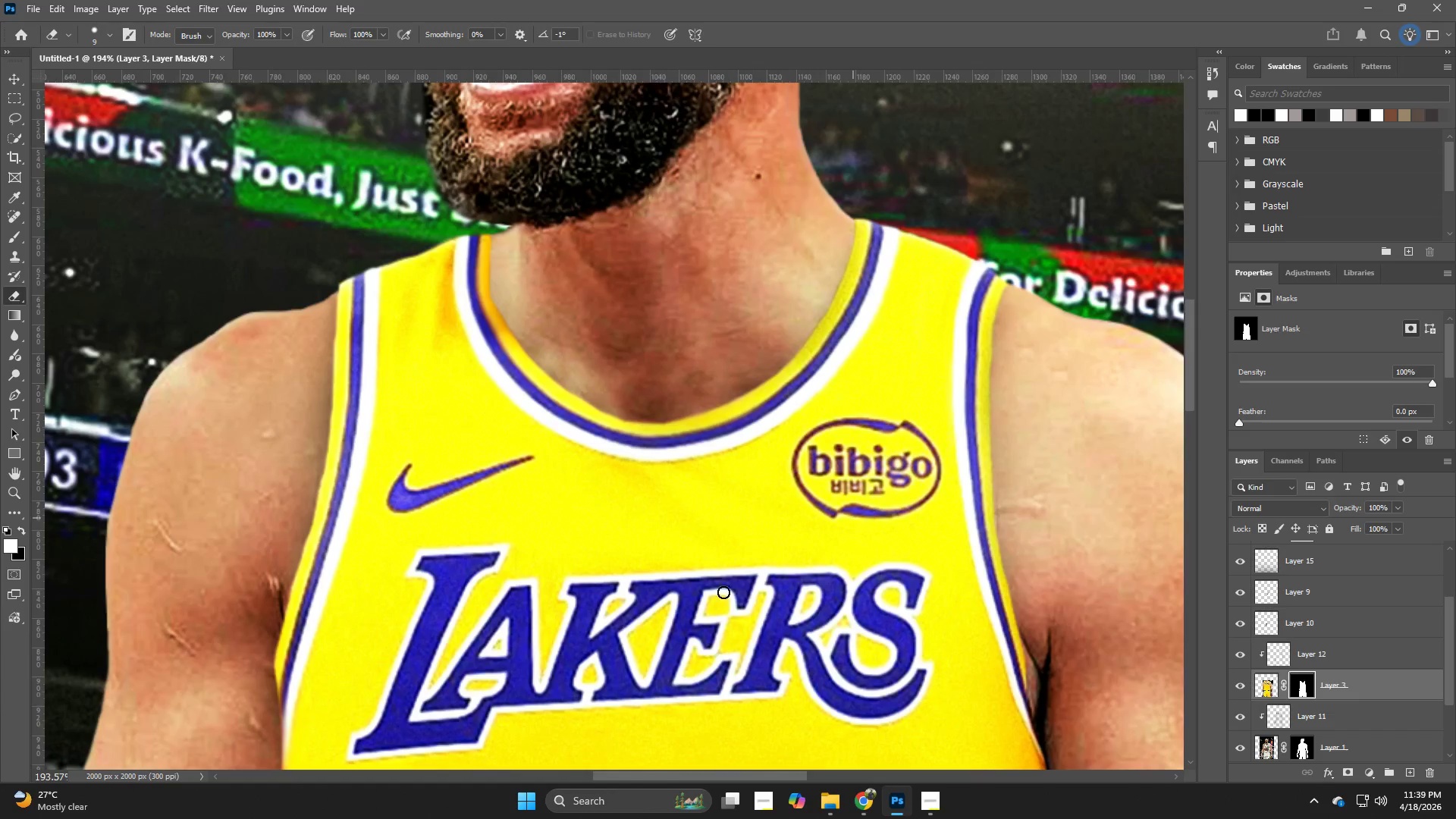 
hold_key(key=Space, duration=0.61)
 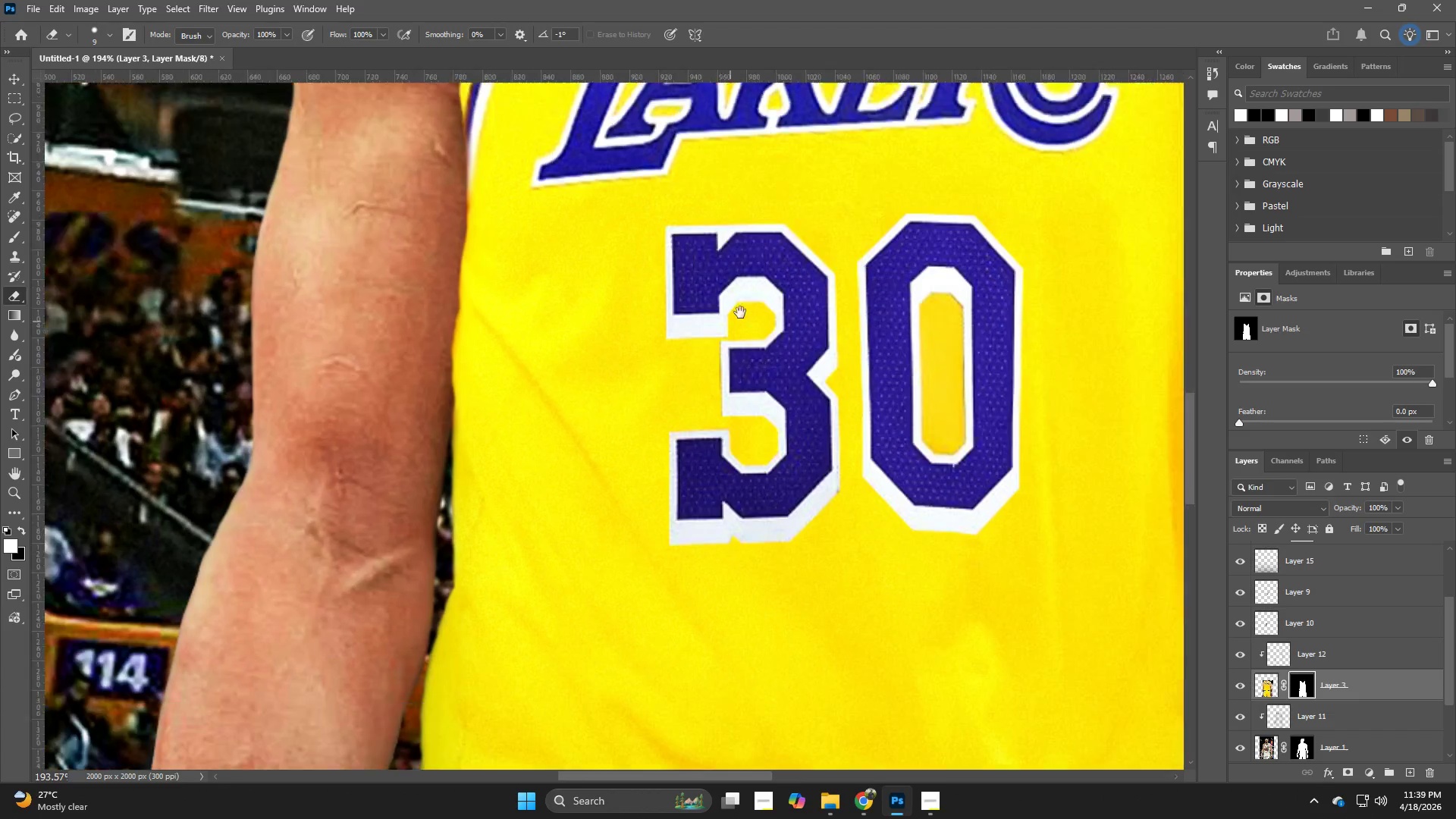 
left_click_drag(start_coordinate=[641, 632], to_coordinate=[709, 343])
 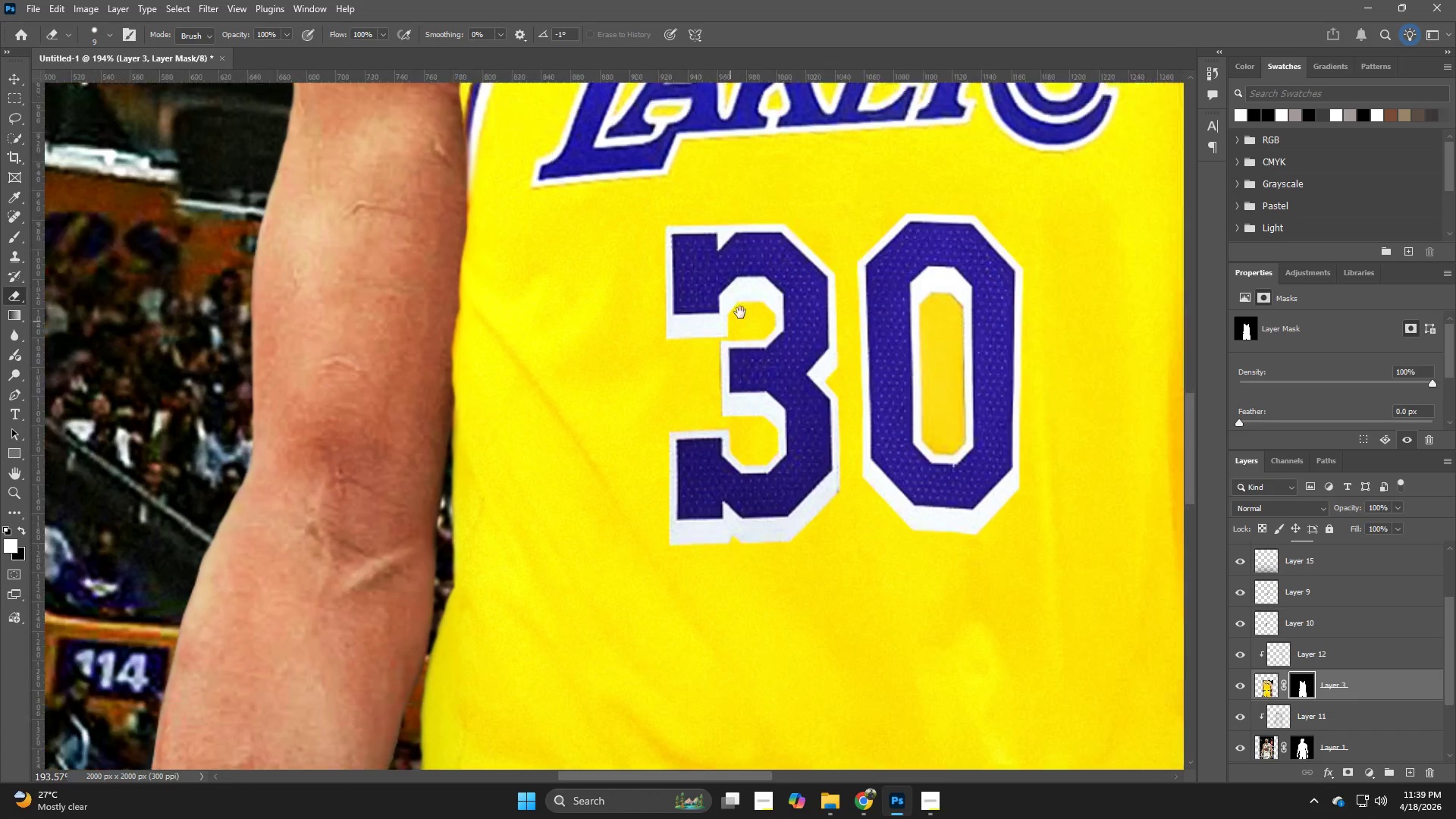 
hold_key(key=Space, duration=0.89)
 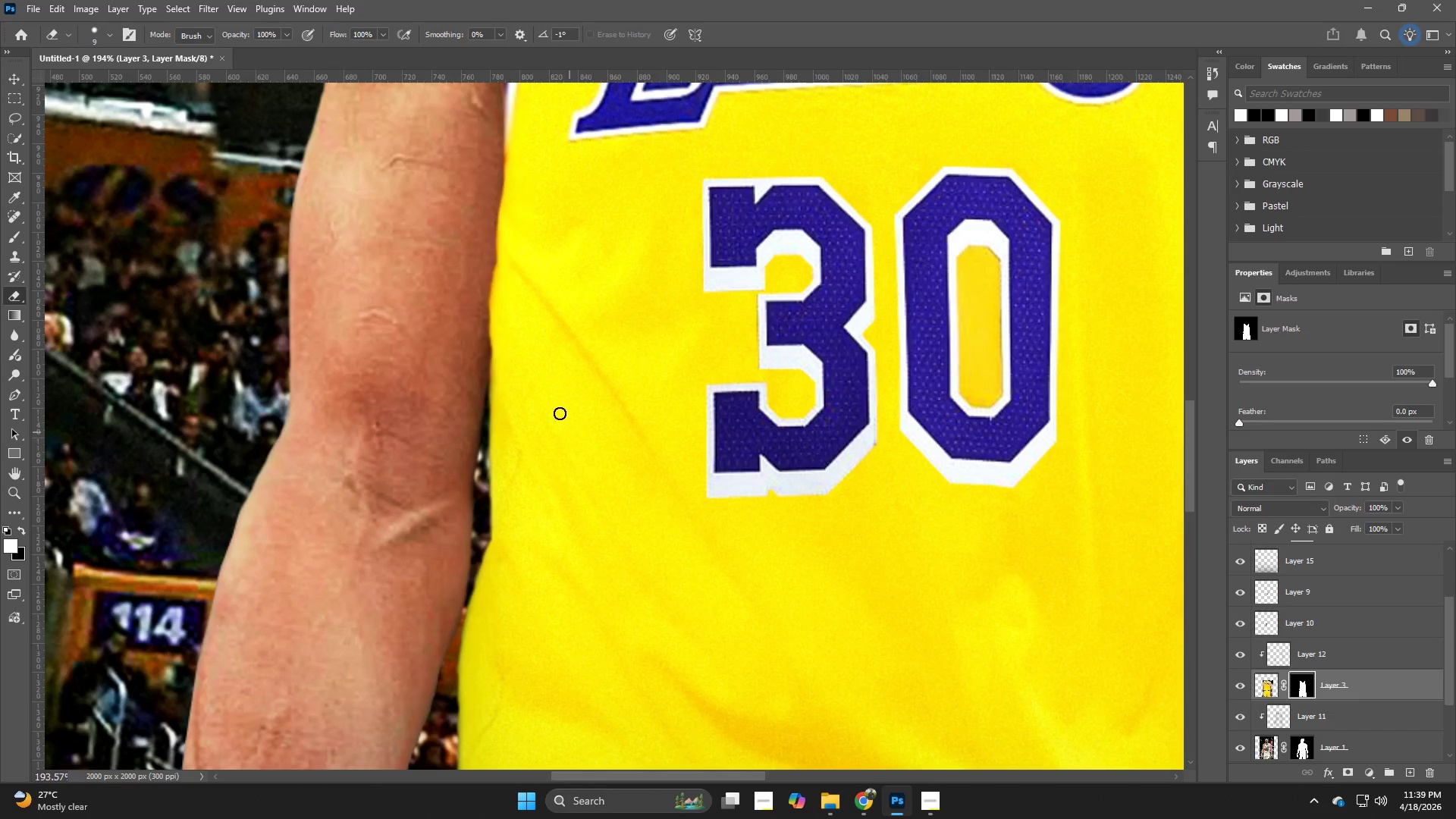 
left_click_drag(start_coordinate=[593, 639], to_coordinate=[747, 307])
 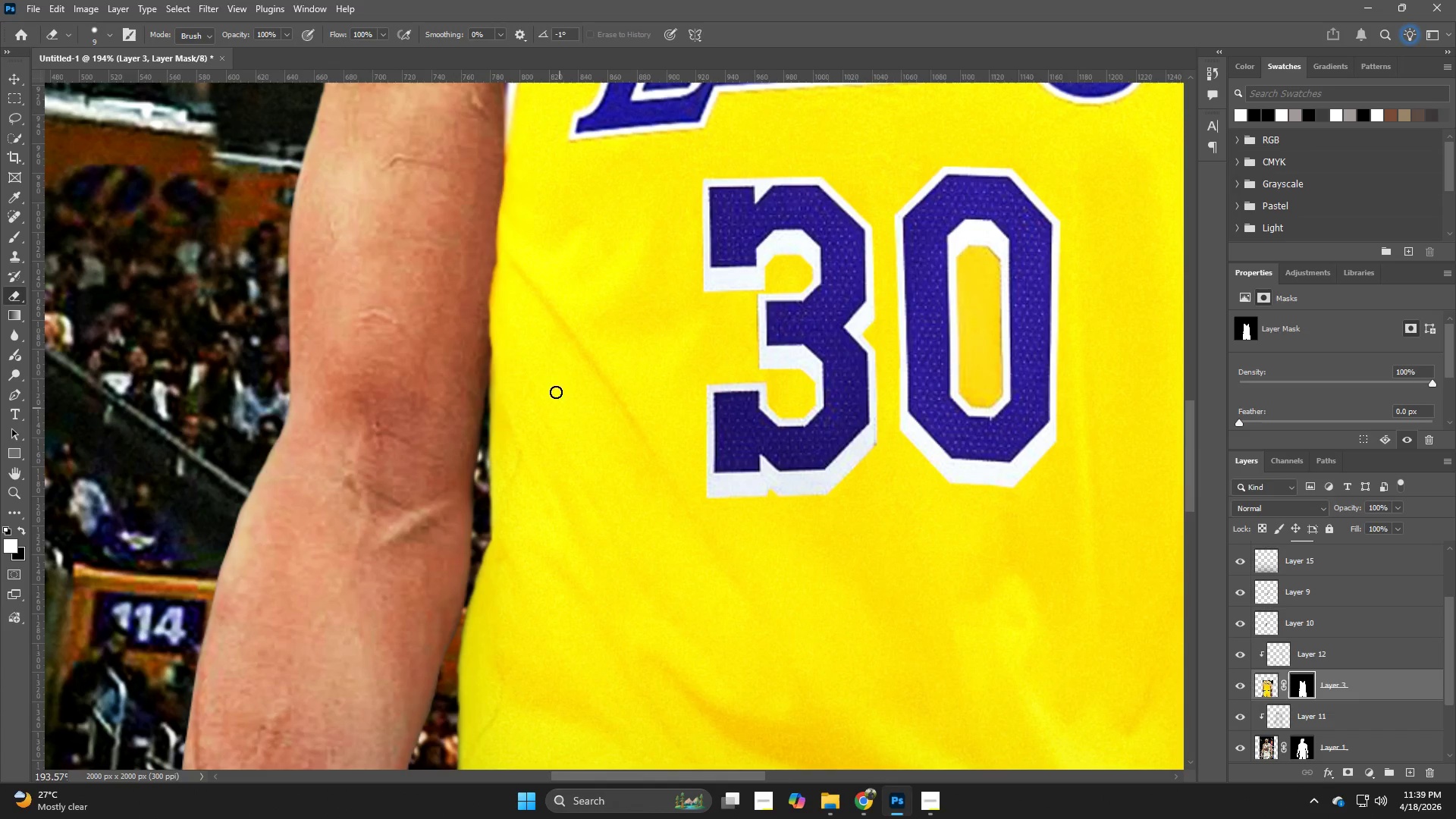 
hold_key(key=Space, duration=0.75)
 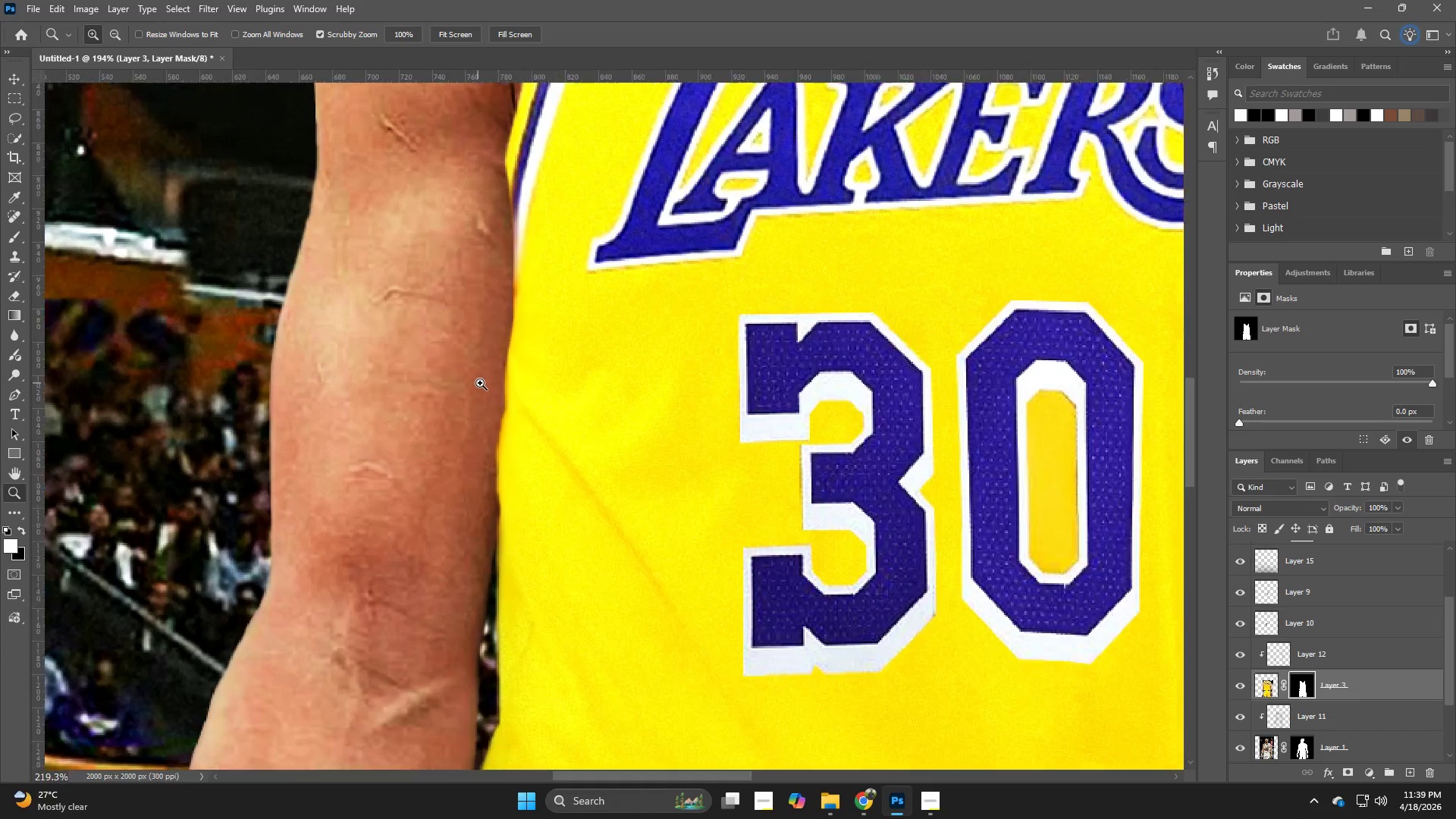 
left_click_drag(start_coordinate=[497, 275], to_coordinate=[500, 419])
 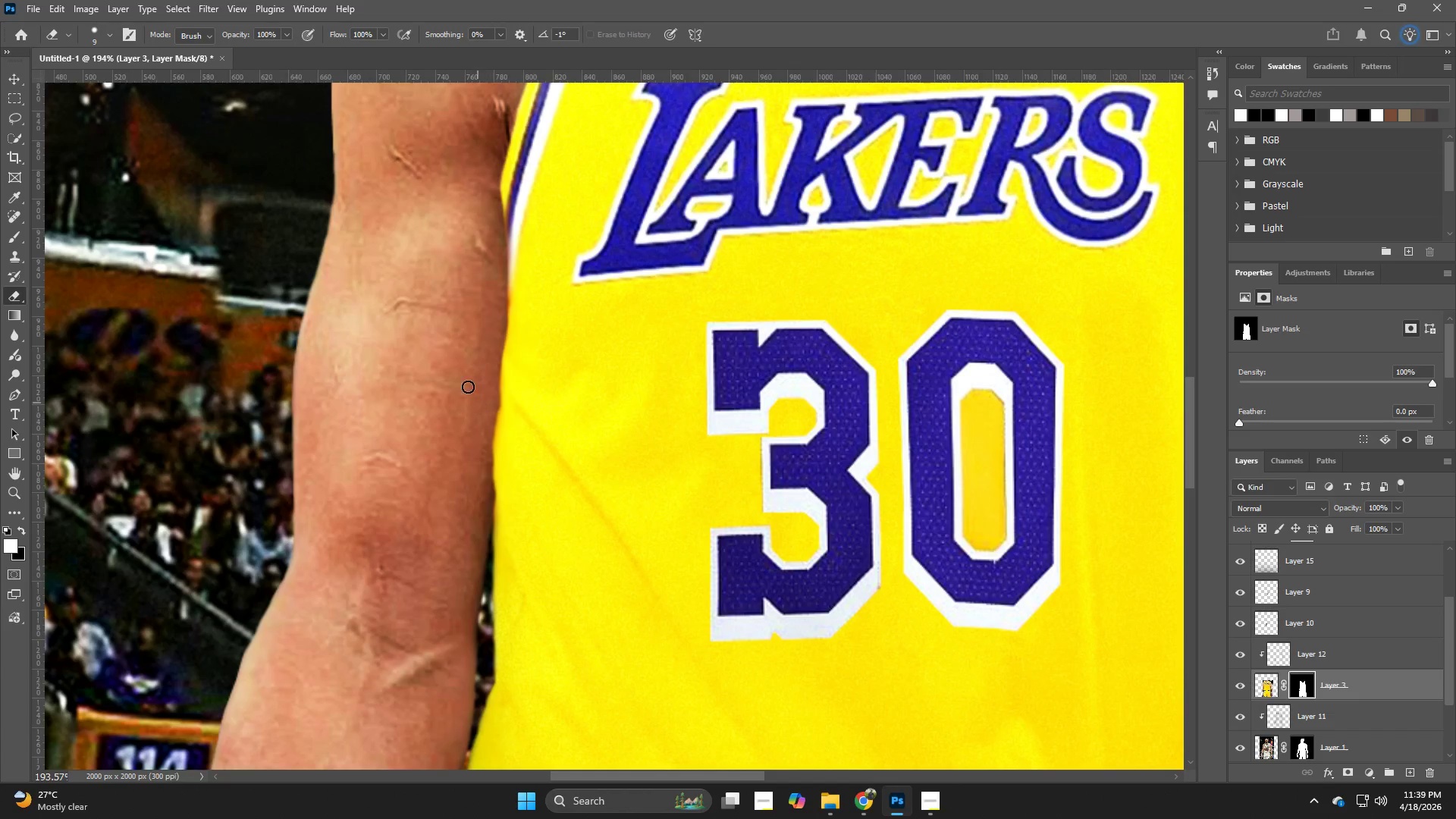 
hold_key(key=Z, duration=0.41)
 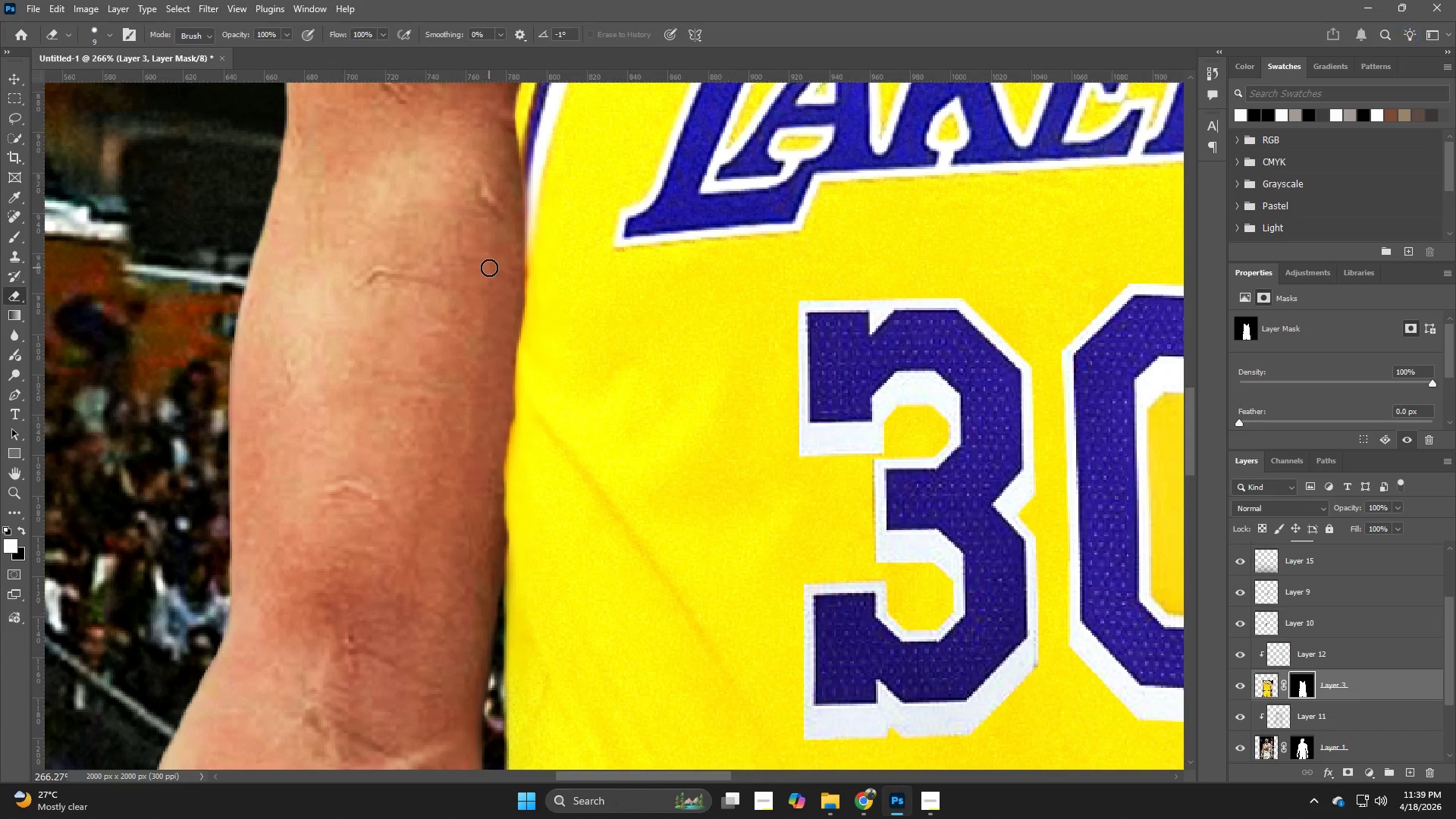 
left_click_drag(start_coordinate=[462, 377], to_coordinate=[488, 384])
 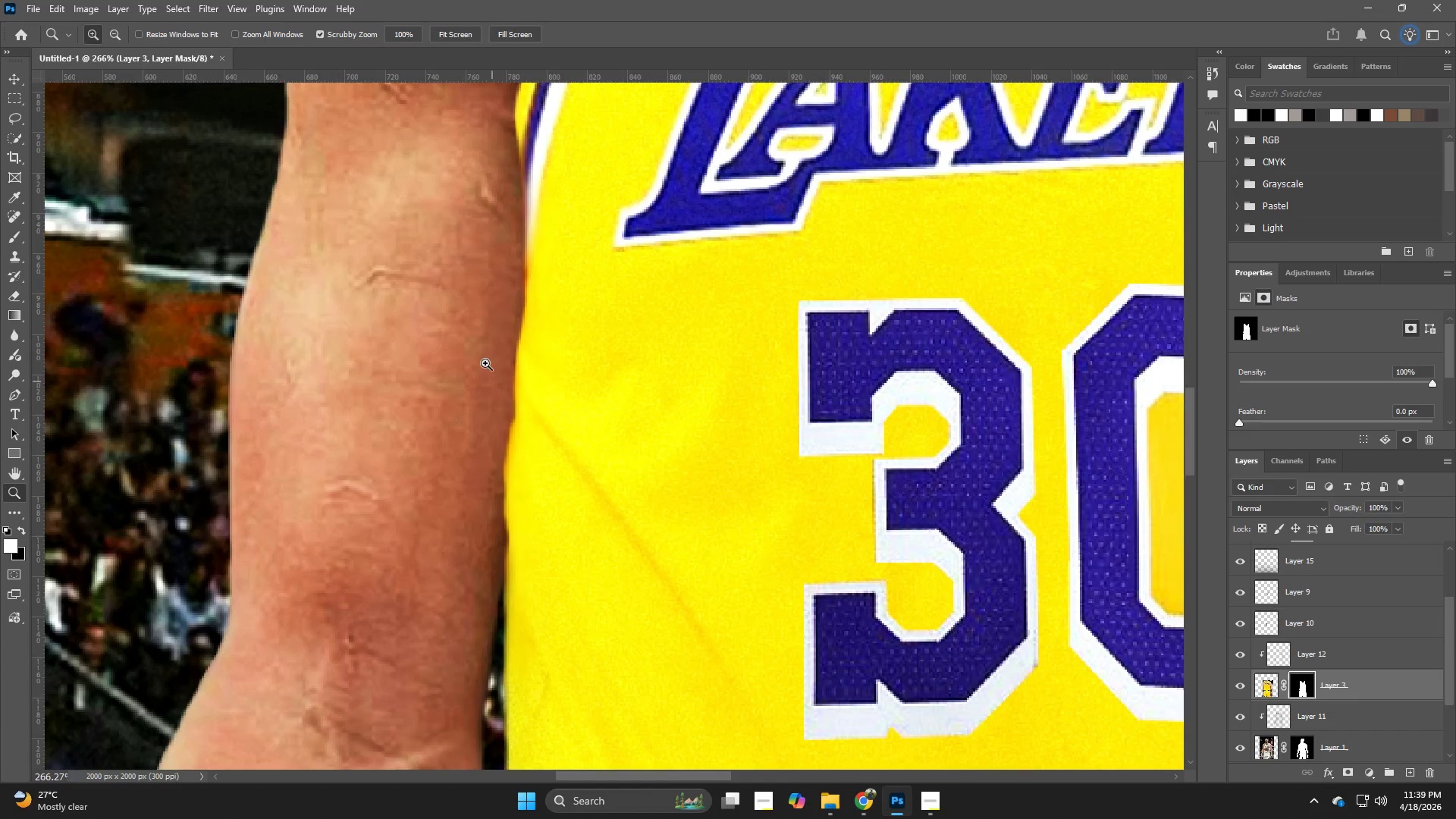 
key(E)
 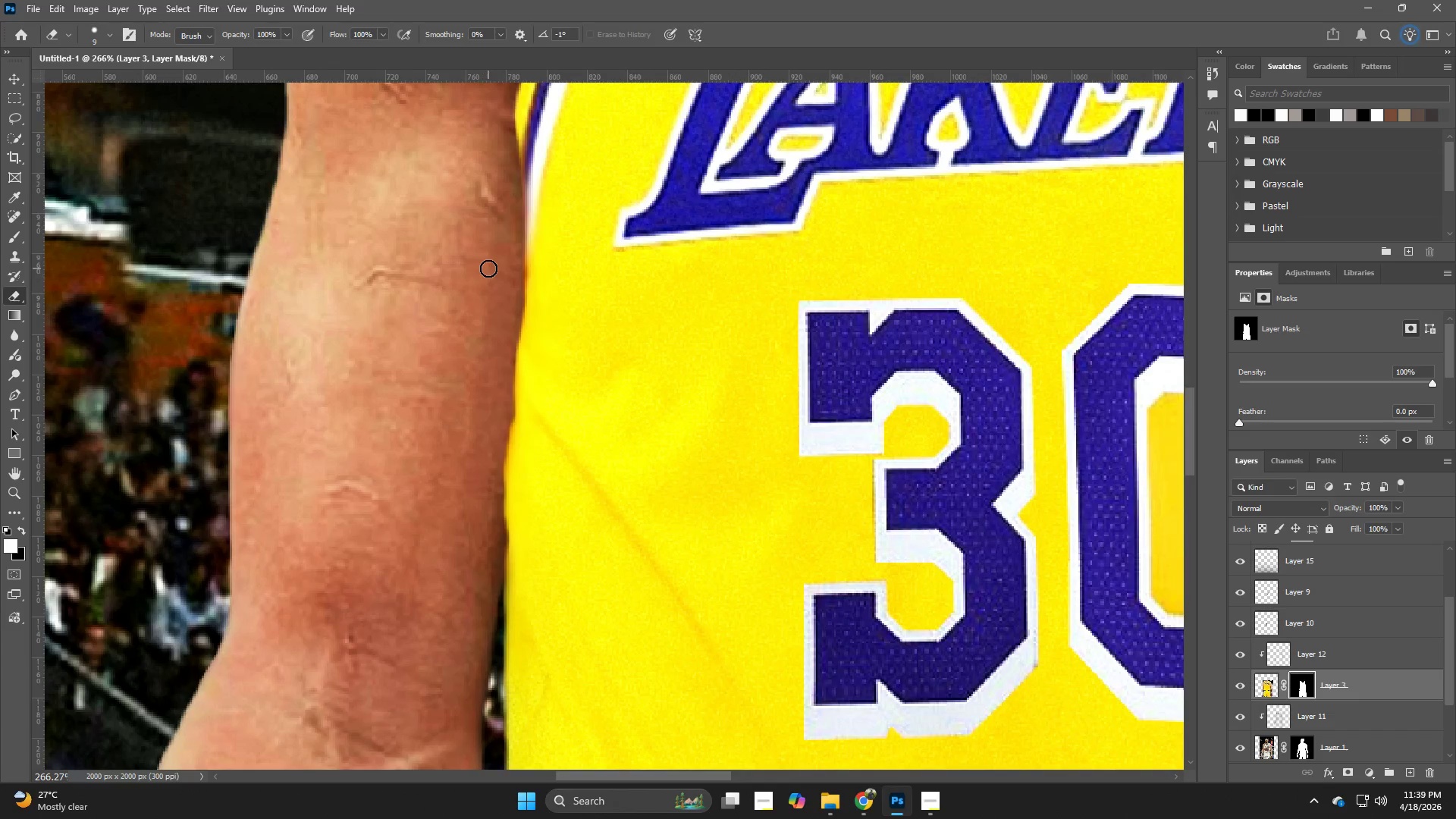 
hold_key(key=AltLeft, duration=1.19)
 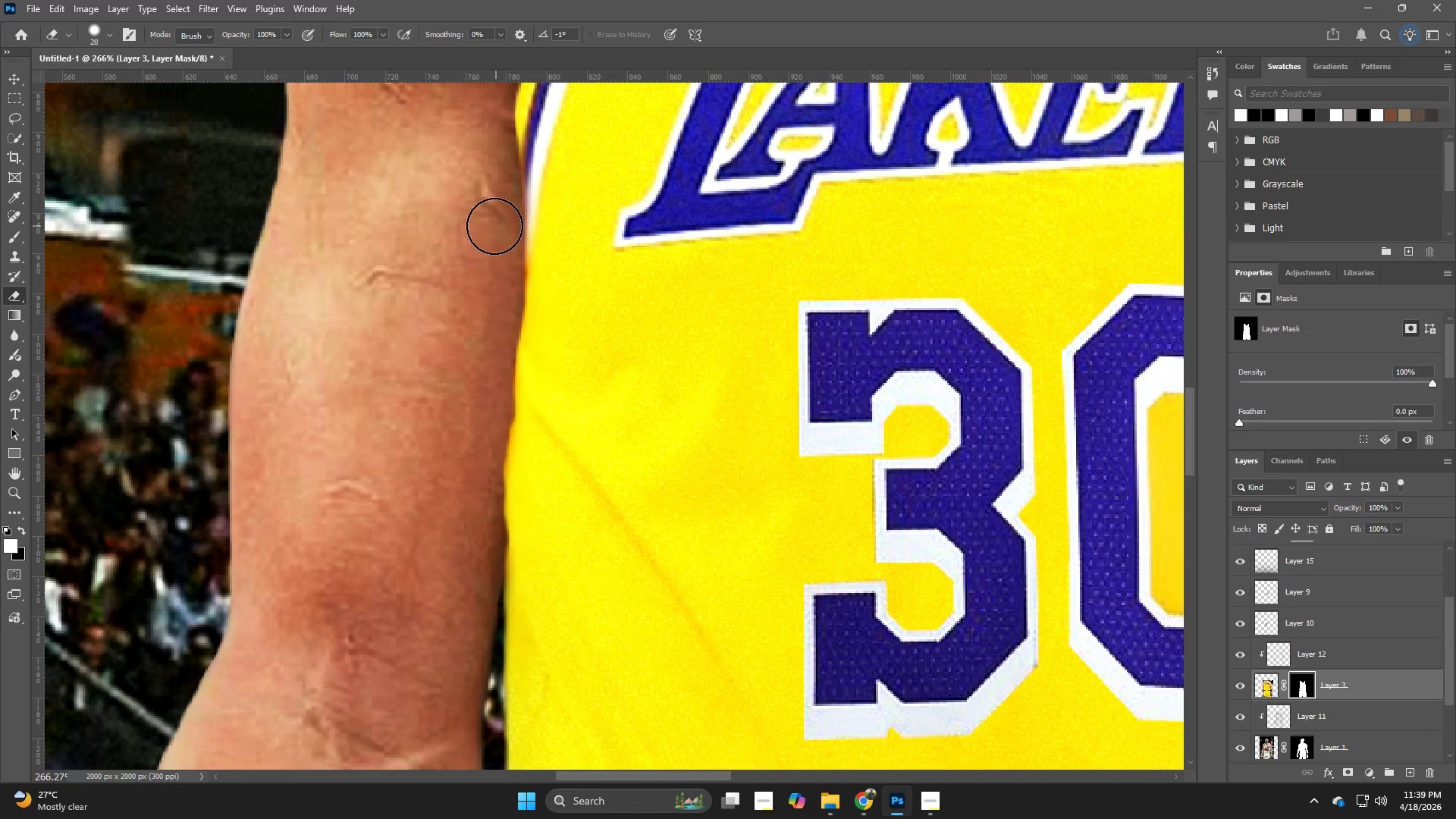 
left_click_drag(start_coordinate=[494, 226], to_coordinate=[463, 632])
 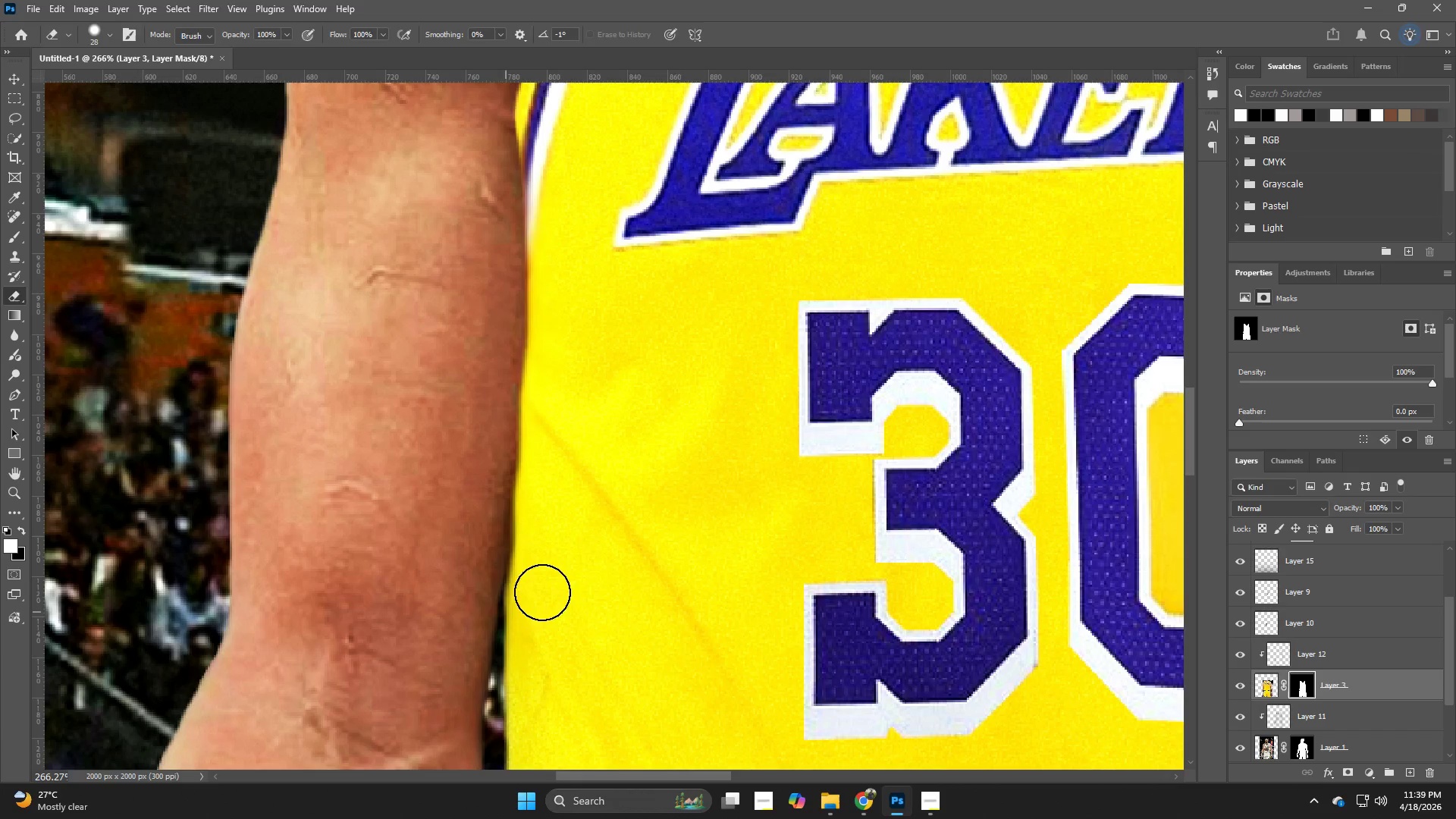 
key(Z)
 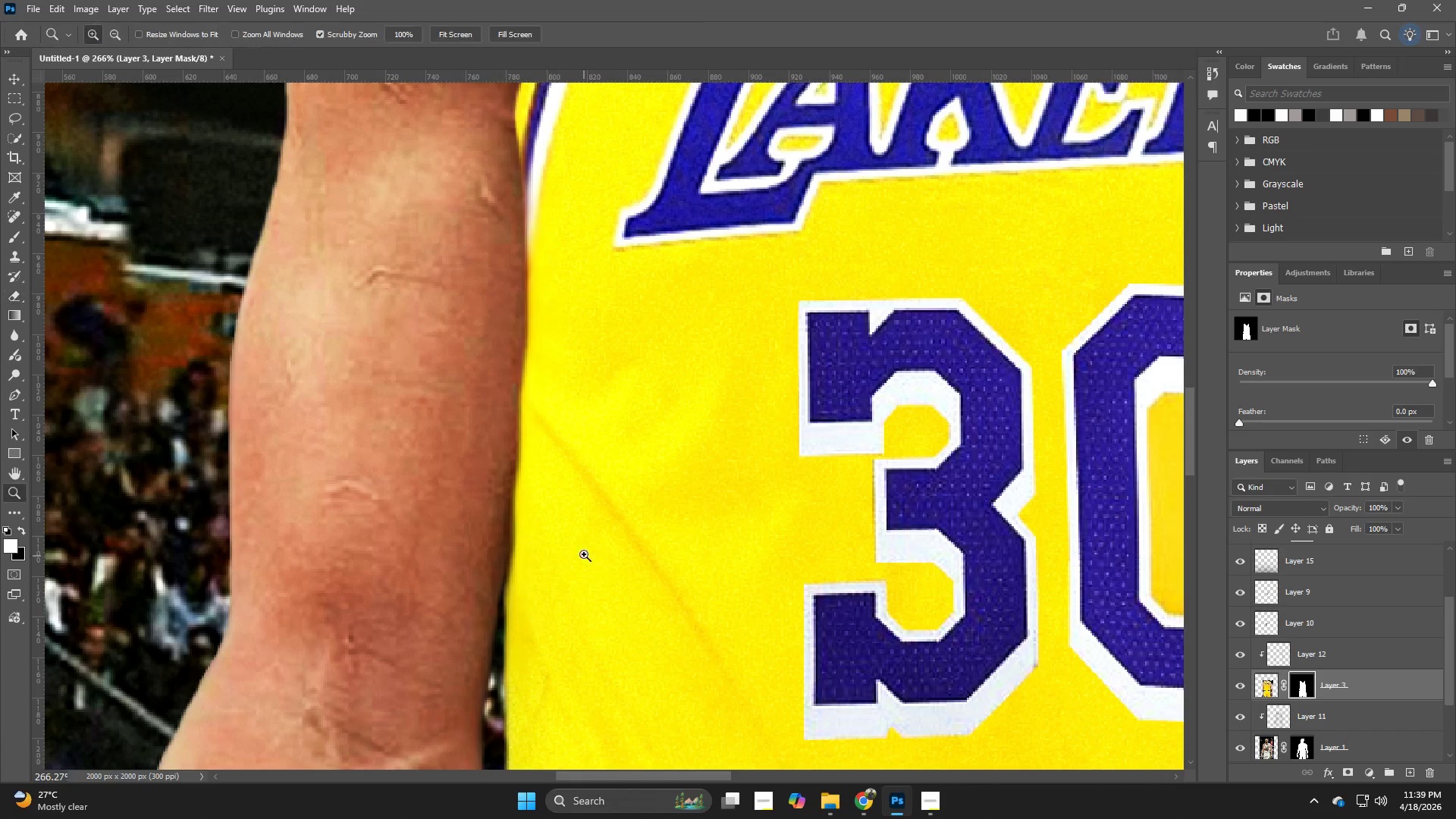 
left_click_drag(start_coordinate=[583, 554], to_coordinate=[486, 583])
 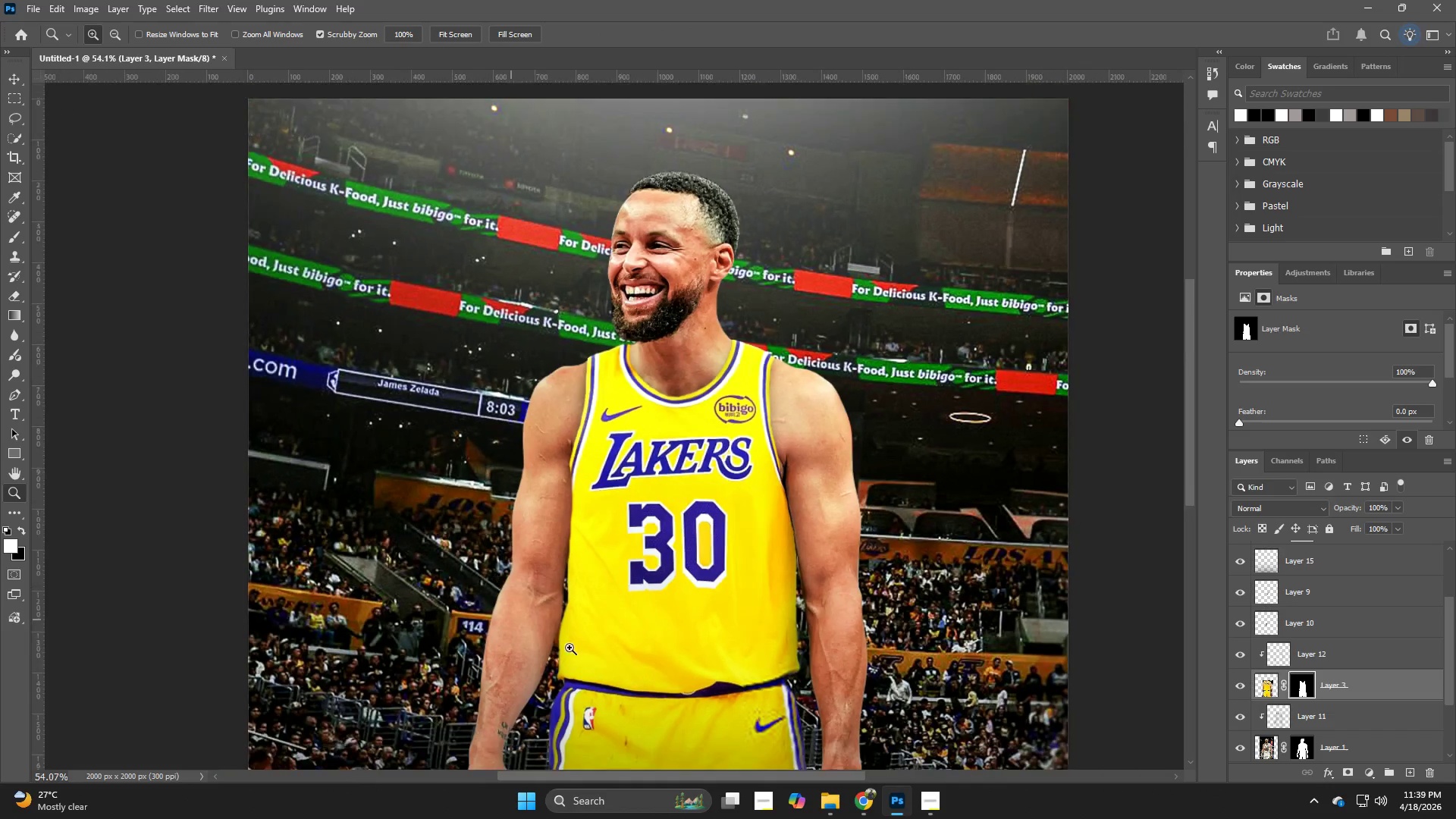 
hold_key(key=Space, duration=0.72)
 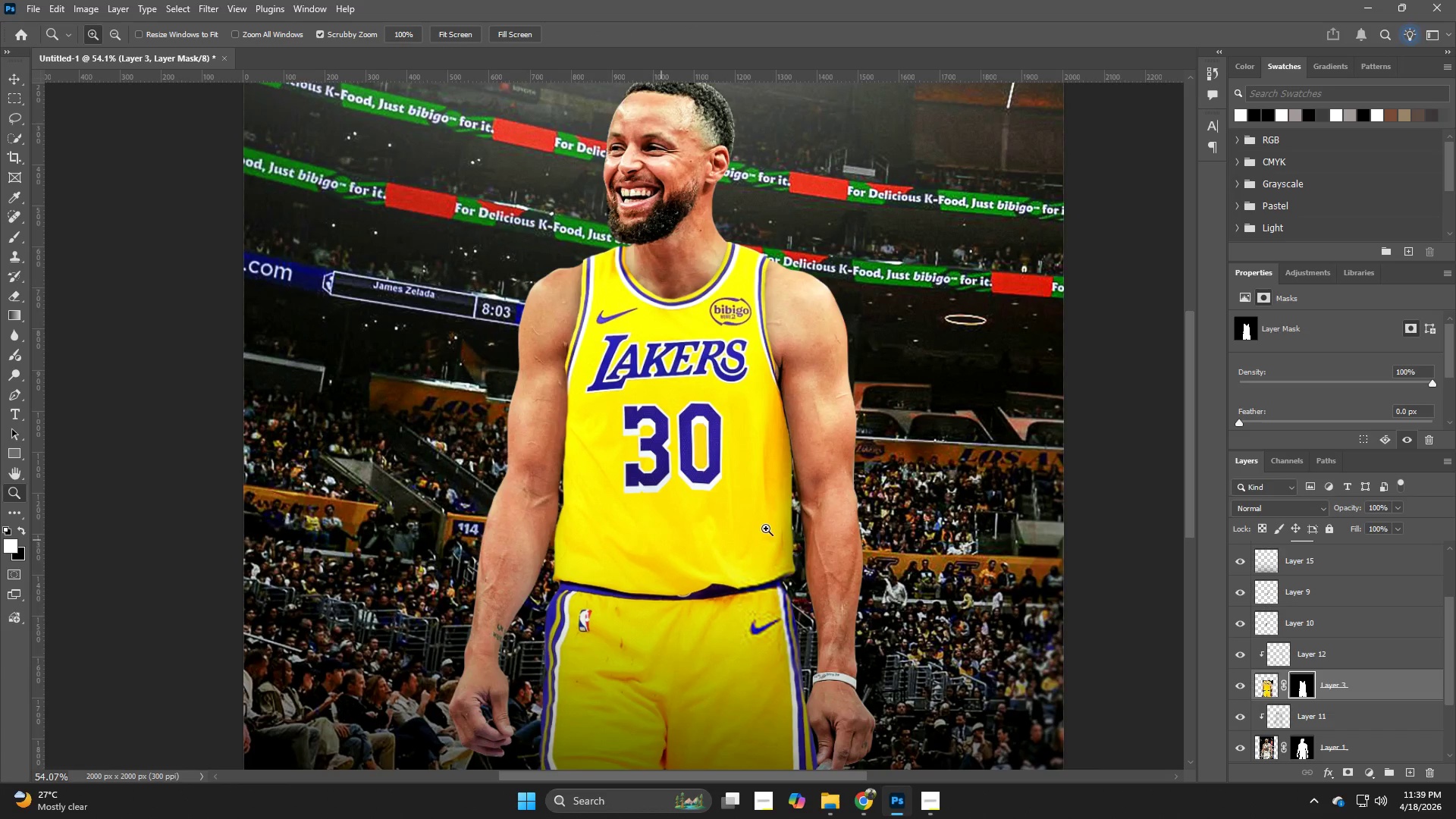 
left_click_drag(start_coordinate=[585, 652], to_coordinate=[580, 554])
 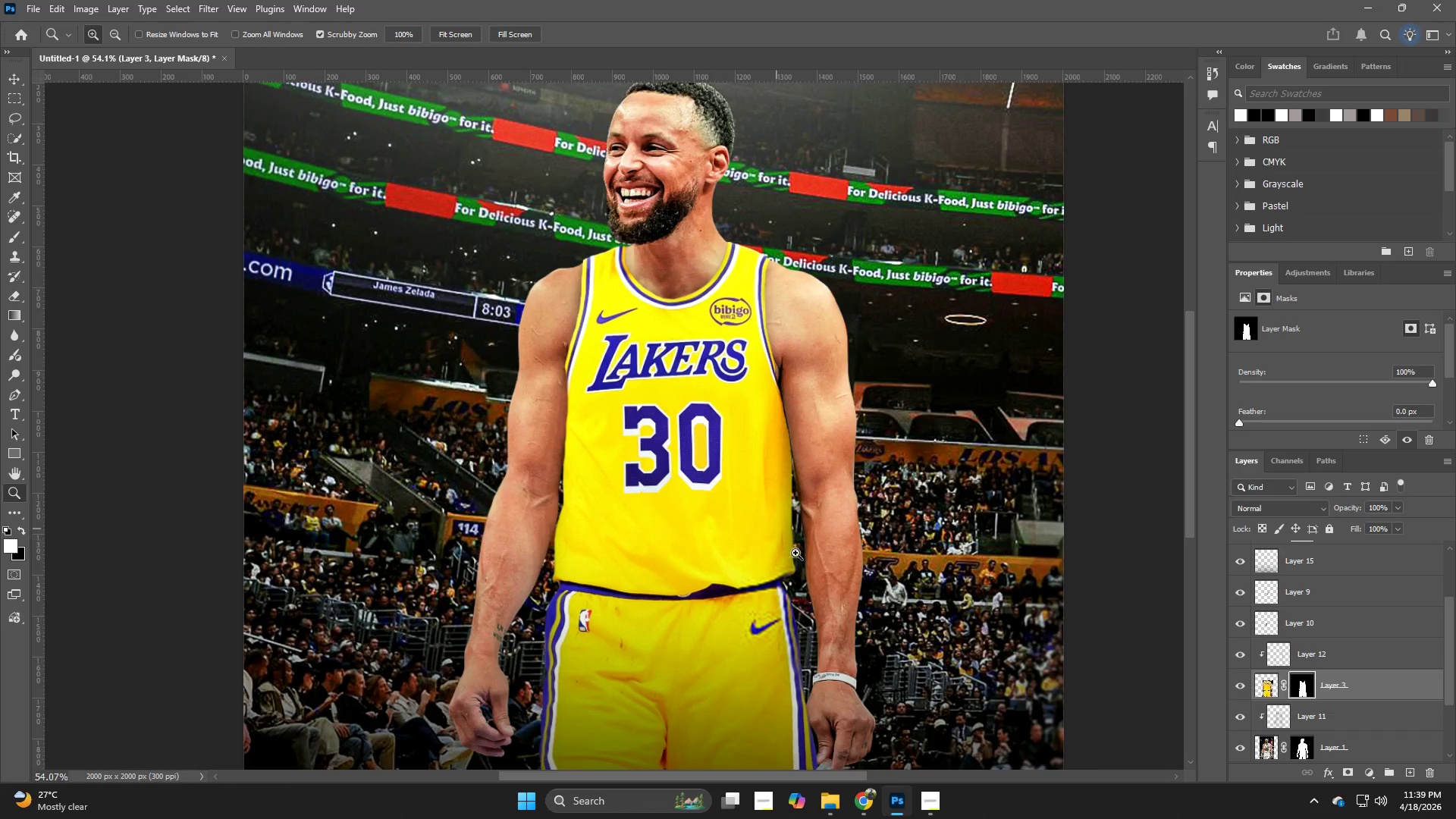 
hold_key(key=Space, duration=0.55)
 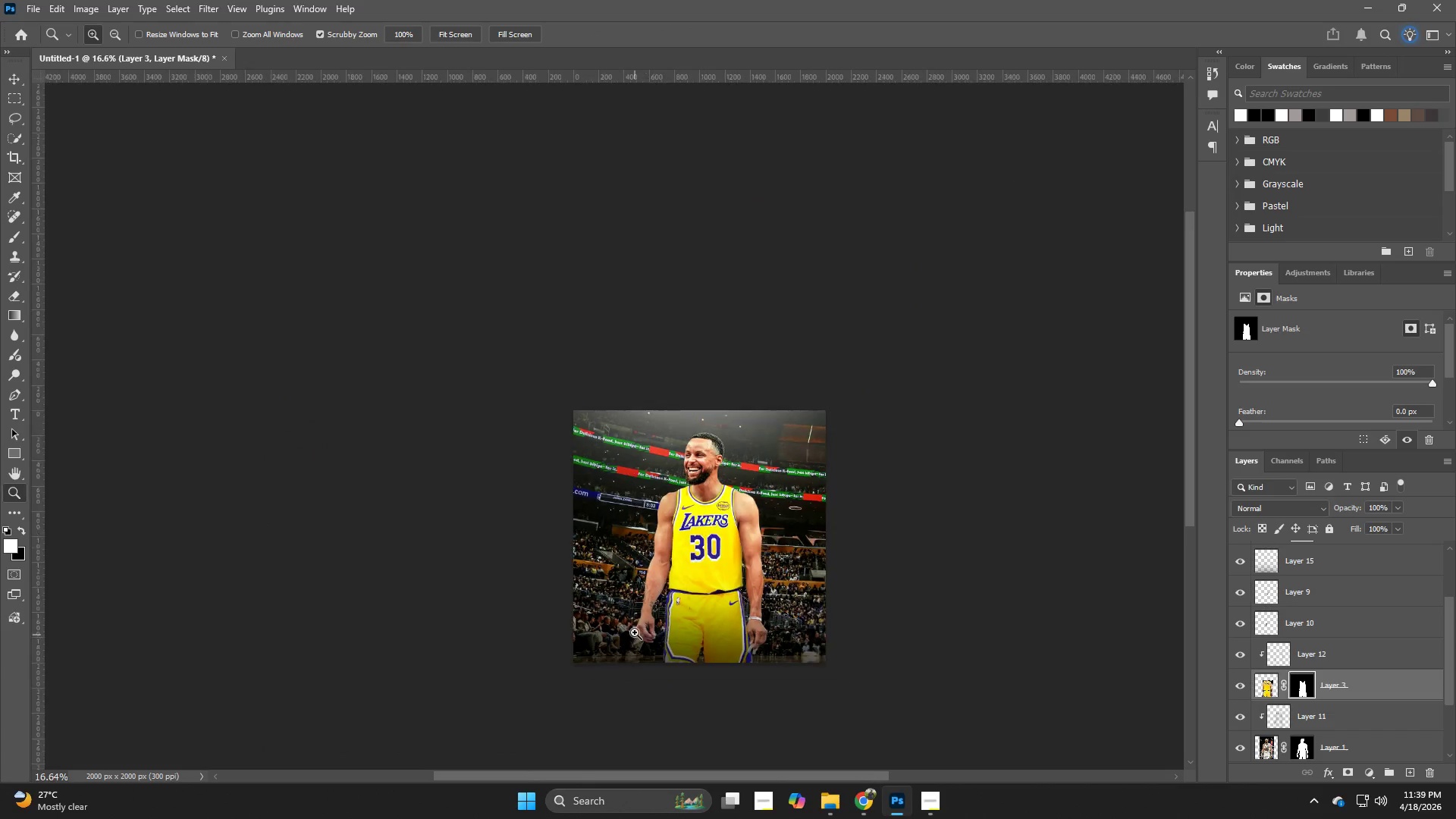 
left_click_drag(start_coordinate=[731, 683], to_coordinate=[721, 629])
 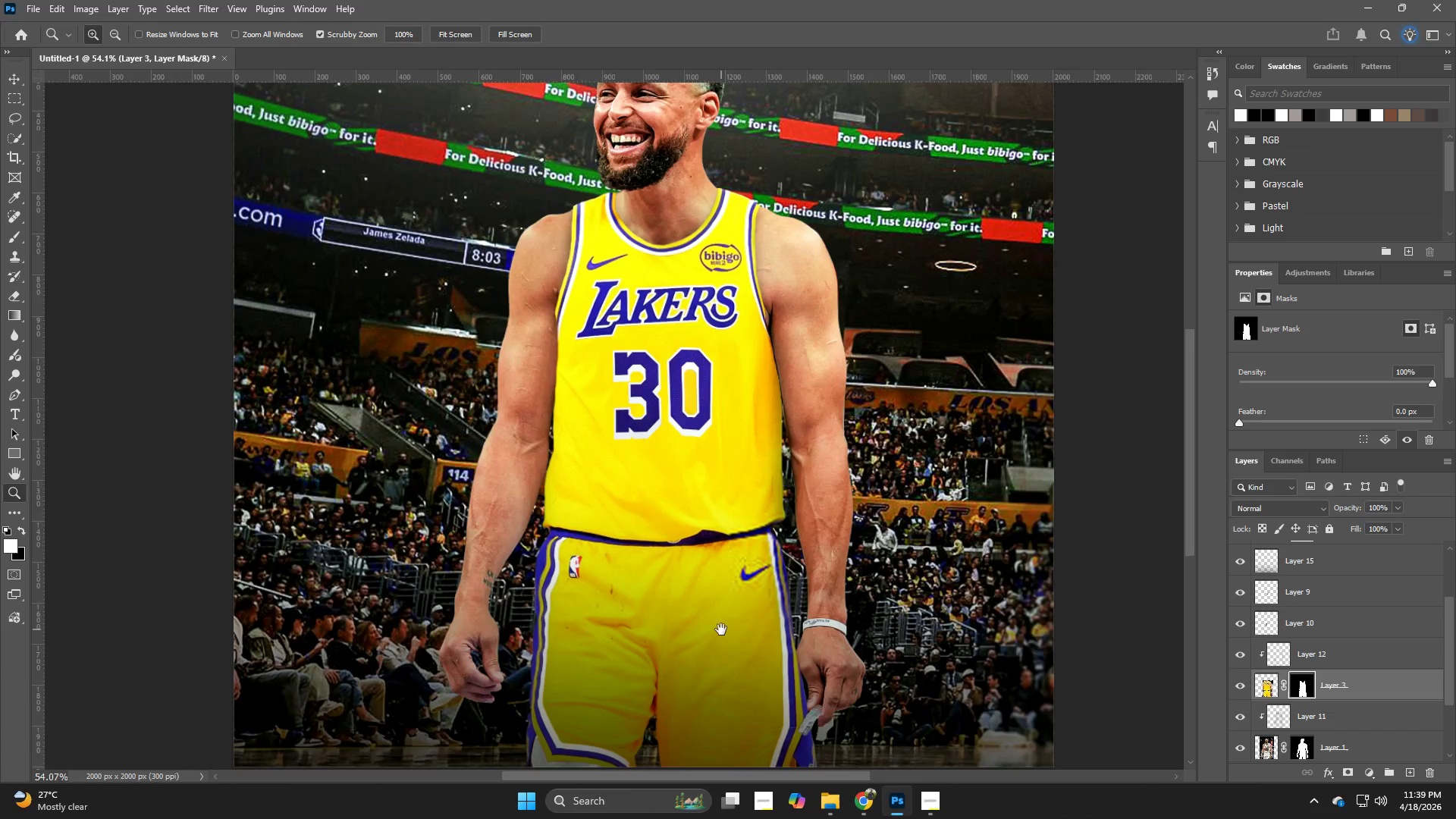 
hold_key(key=Z, duration=0.33)
 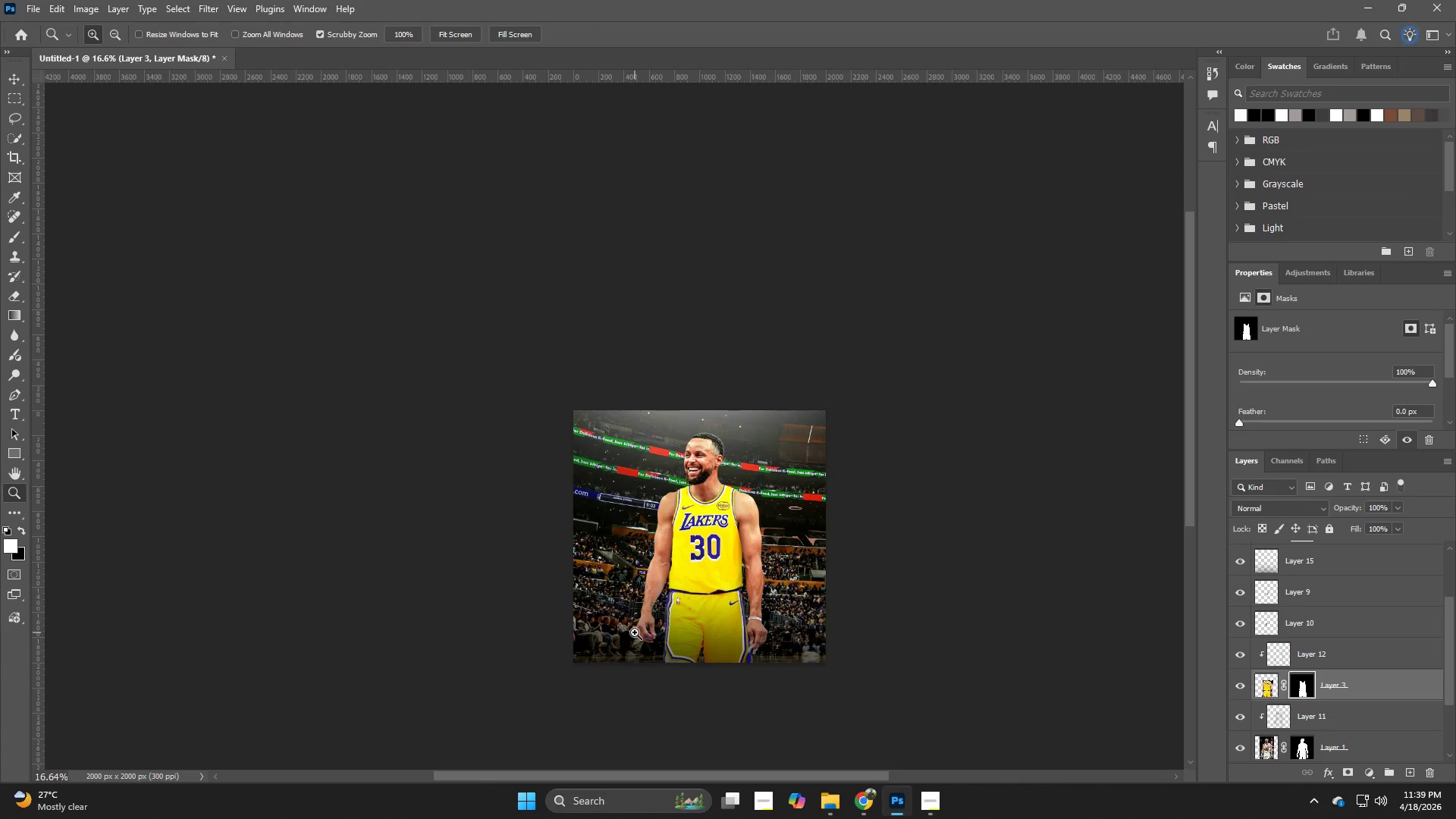 
left_click_drag(start_coordinate=[725, 617], to_coordinate=[649, 639])
 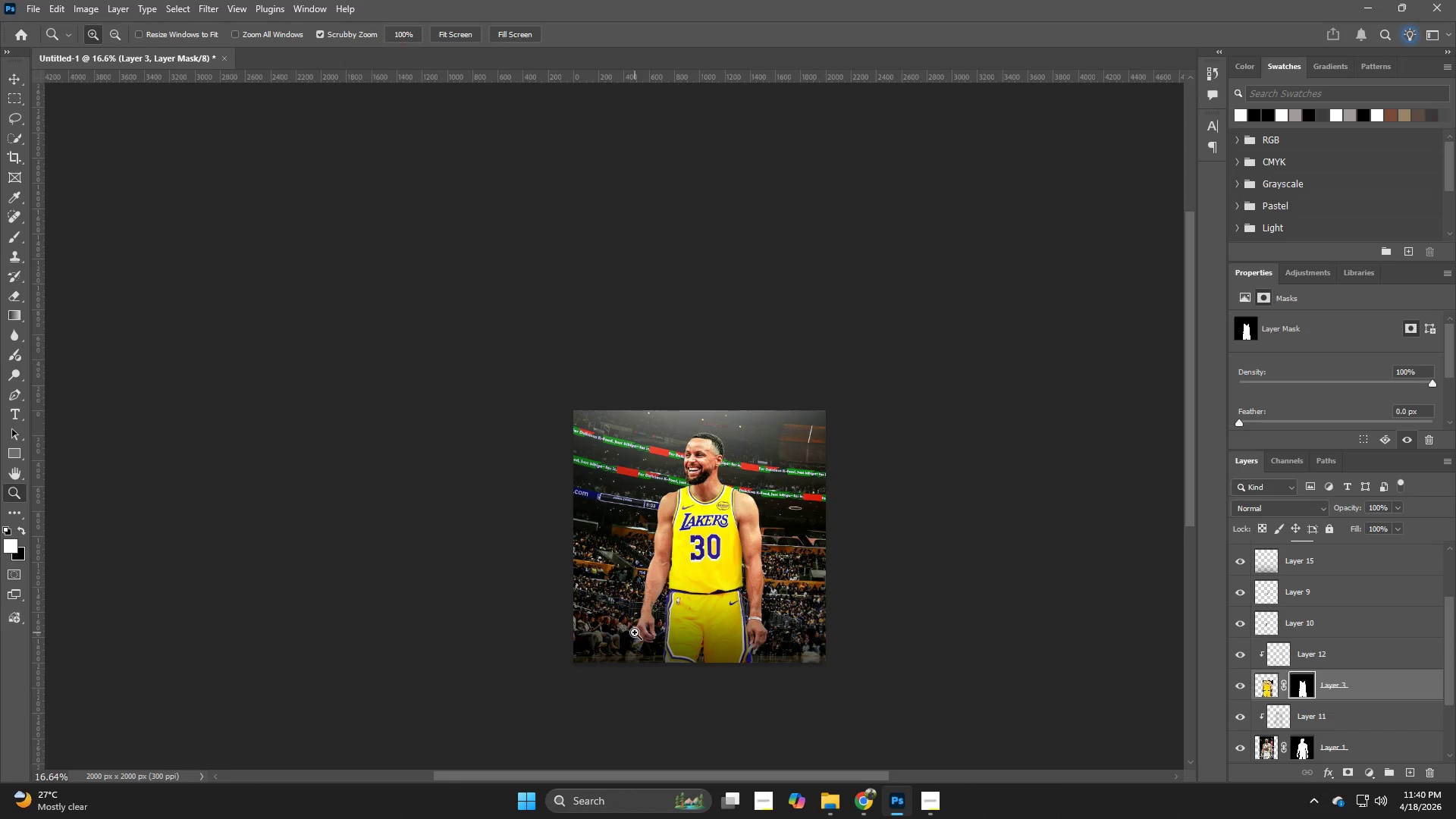 
wait(6.8)
 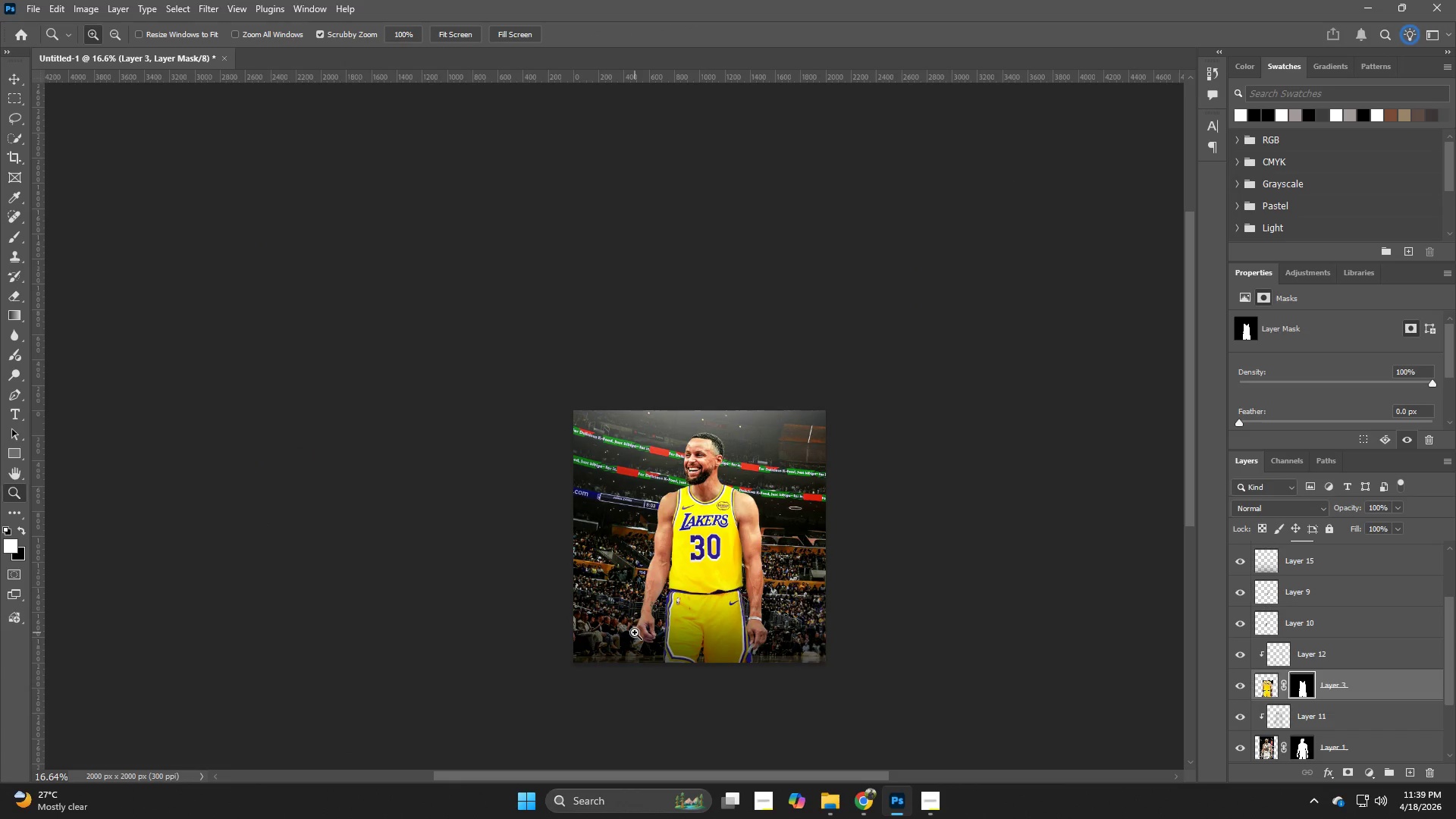 
left_click_drag(start_coordinate=[732, 529], to_coordinate=[770, 538])
 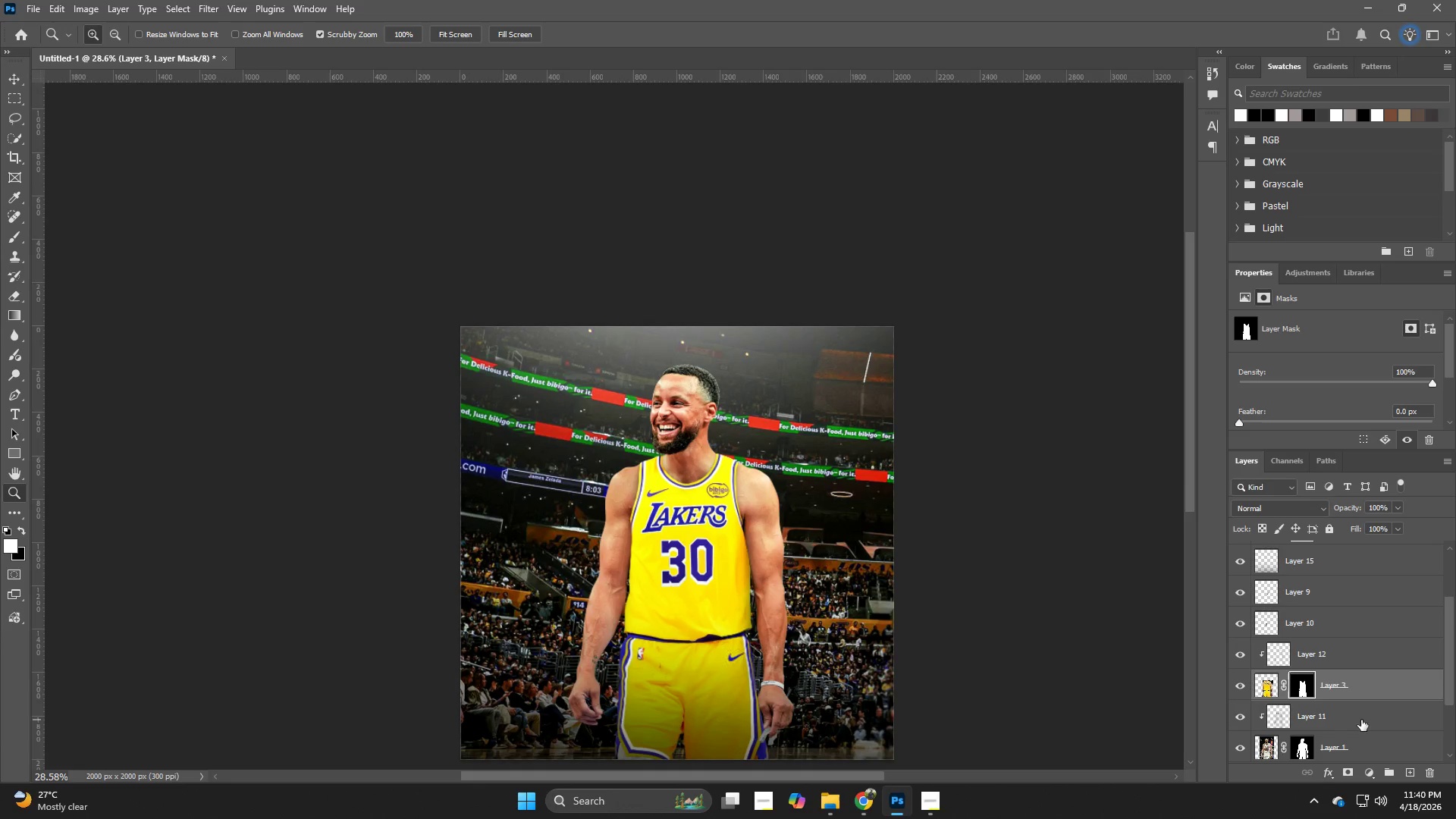 
left_click([1356, 748])
 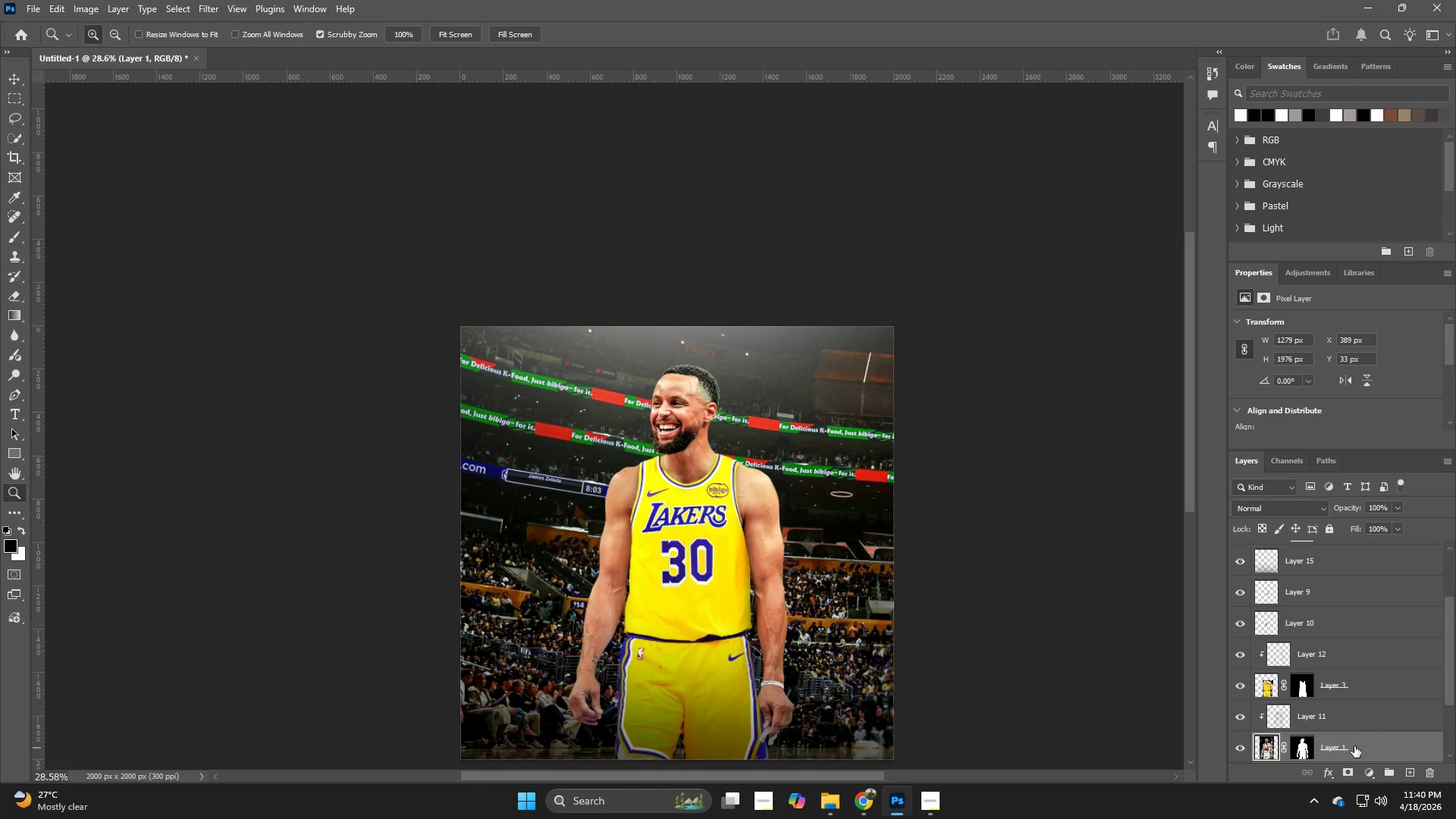 
left_click([1348, 724])
 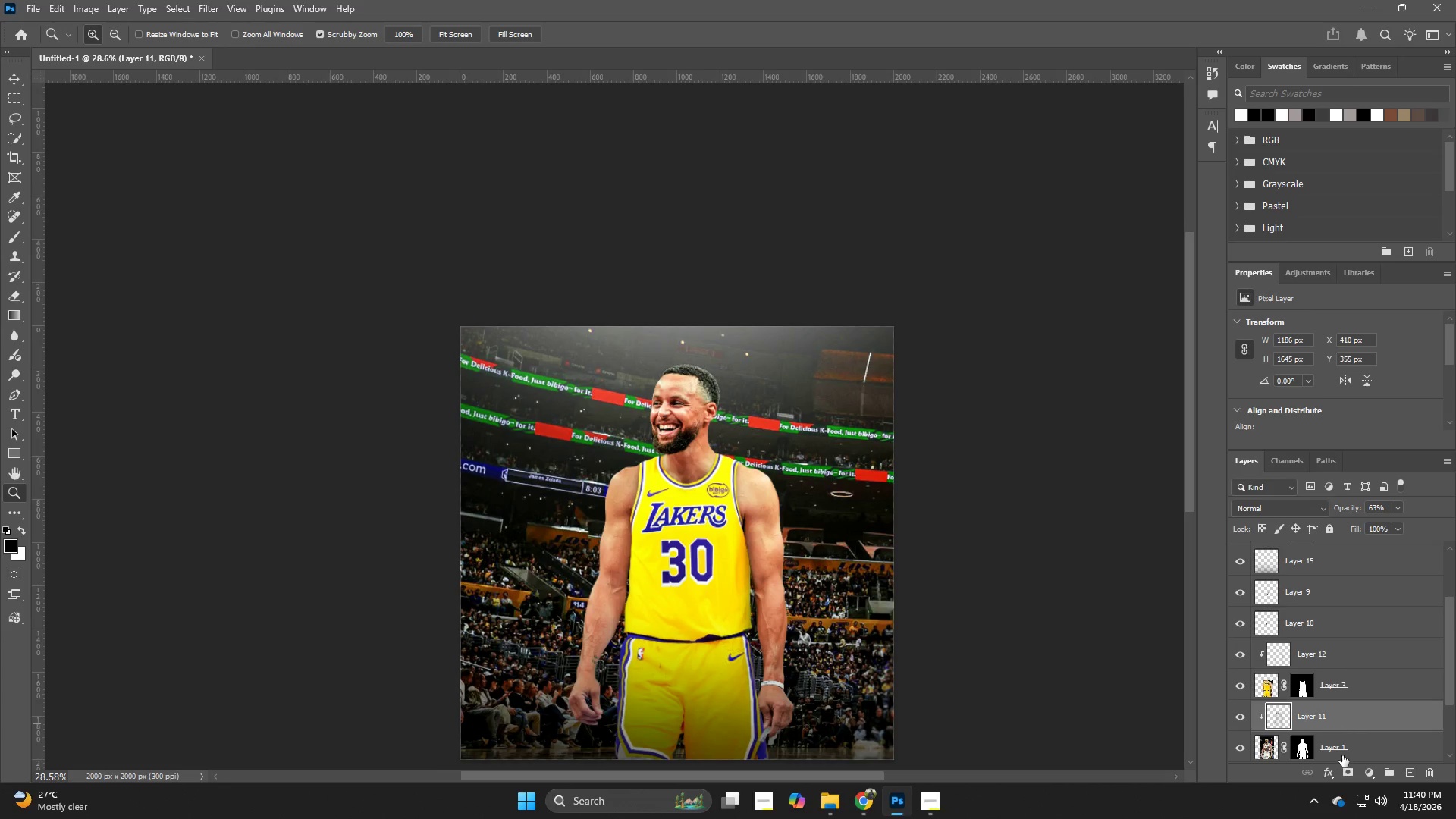 
left_click([1343, 751])
 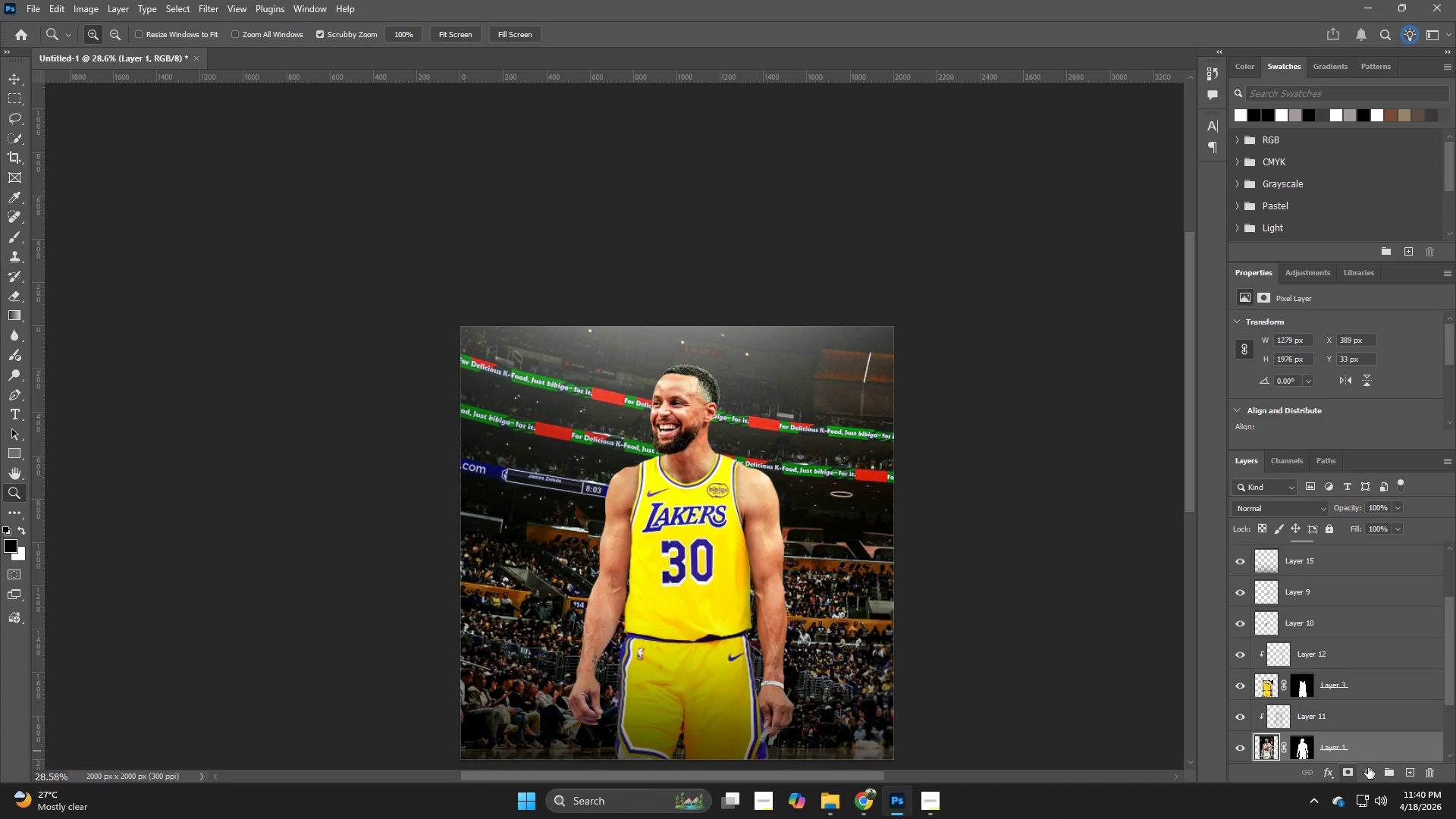 
left_click([1367, 774])
 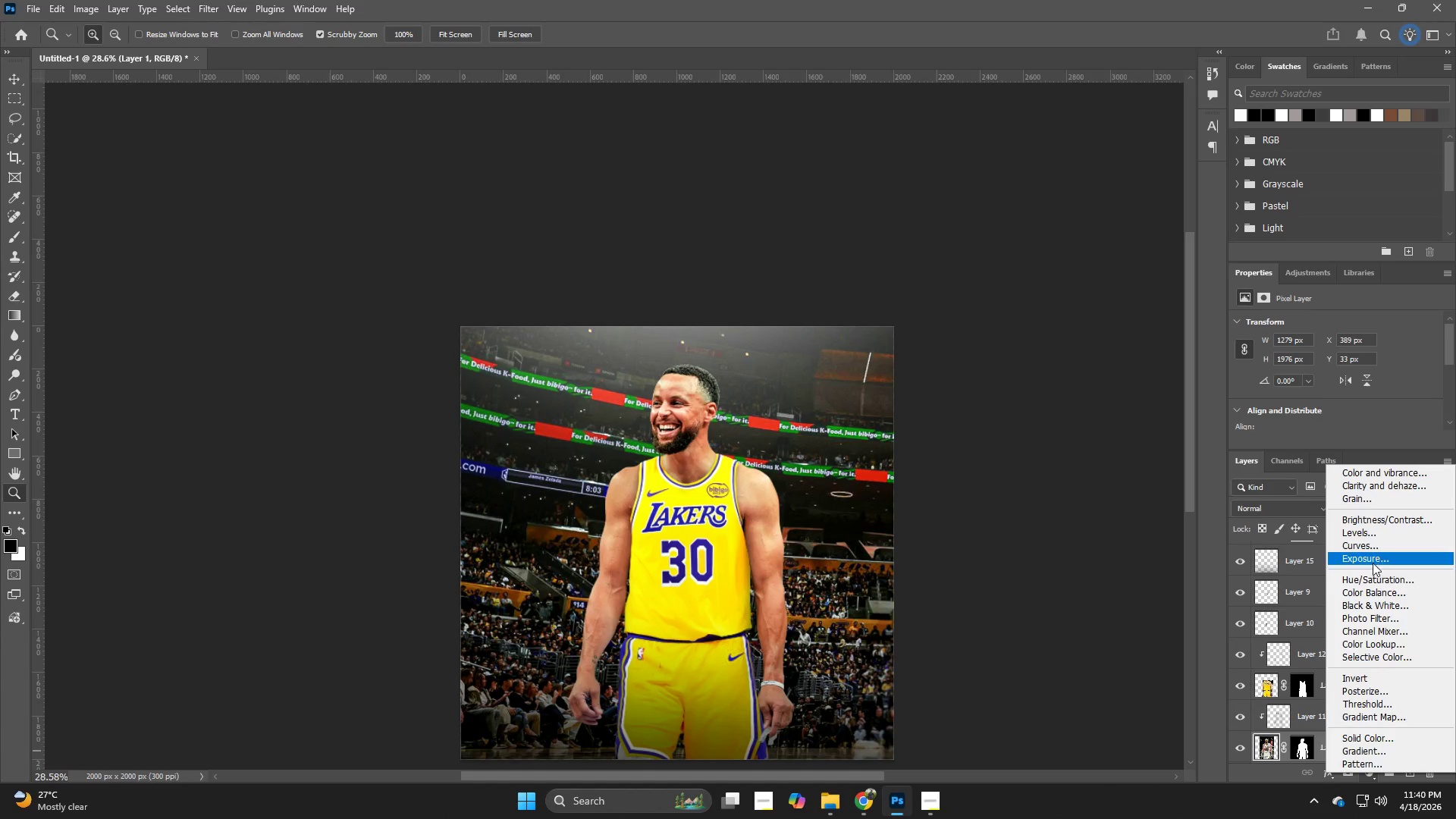 
left_click([1373, 558])
 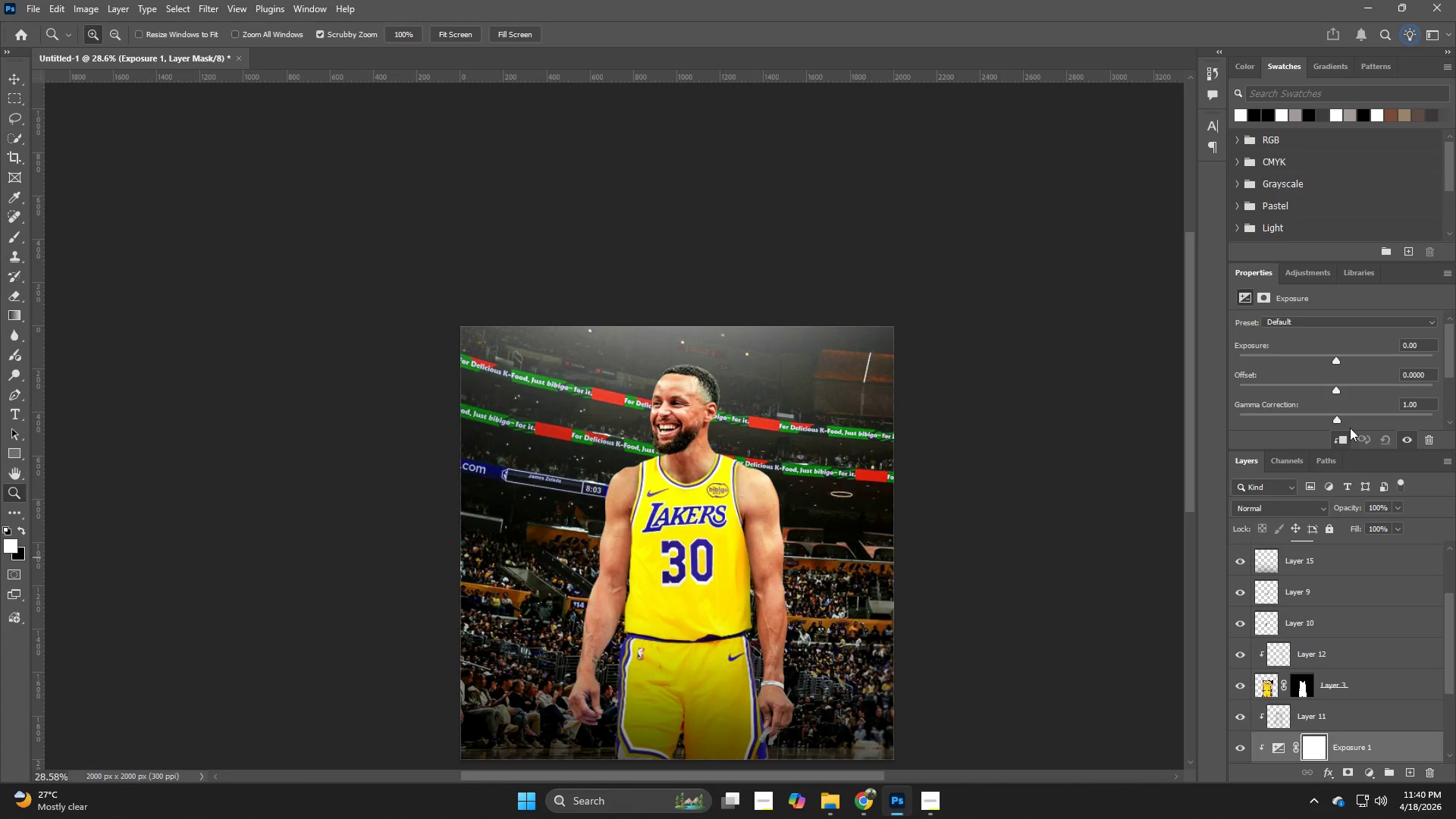 
scroll: coordinate [1339, 613], scroll_direction: down, amount: 2.0
 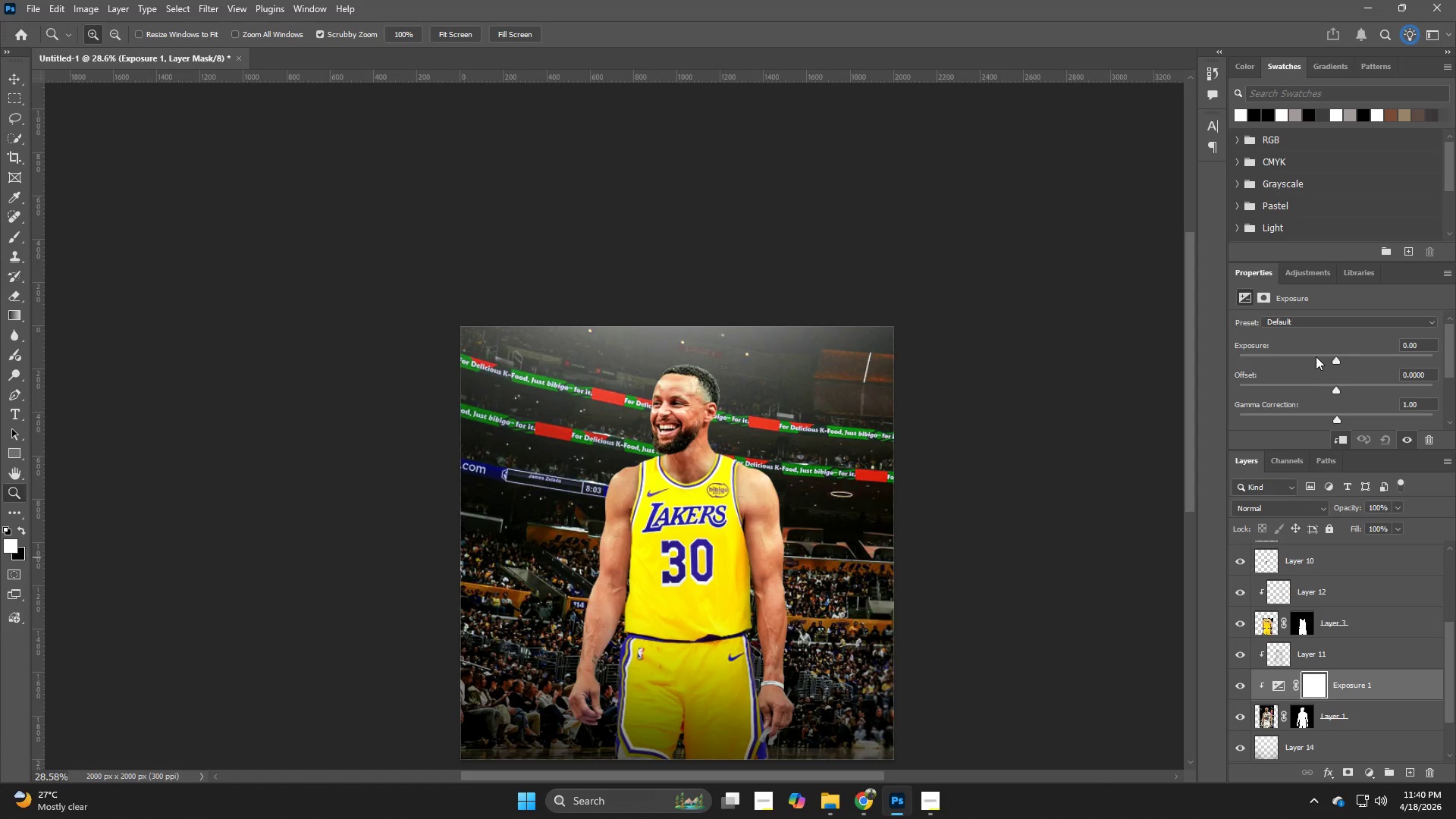 
left_click_drag(start_coordinate=[1312, 353], to_coordinate=[1323, 356])
 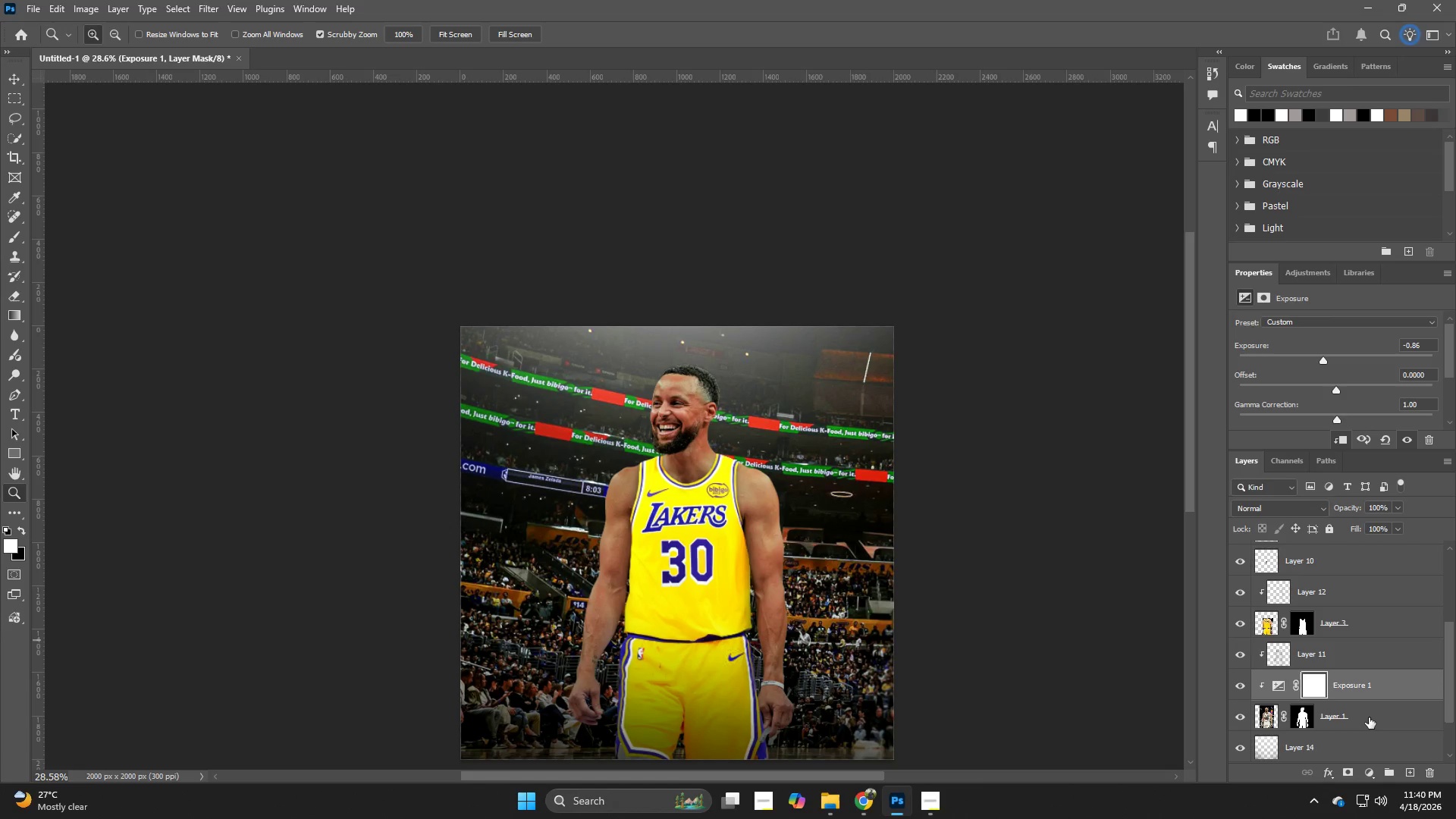 
hold_key(key=Z, duration=1.5)
 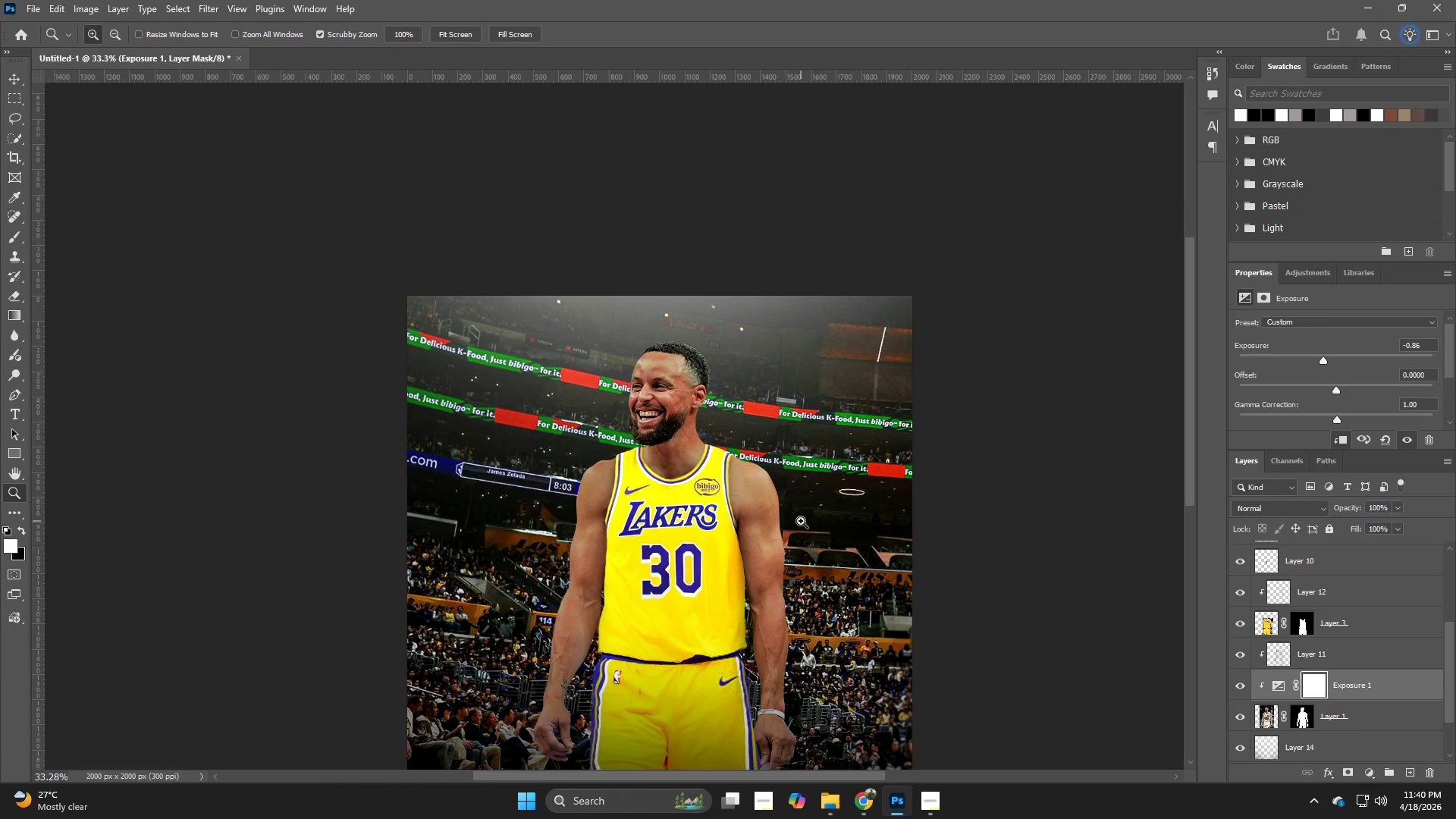 
left_click_drag(start_coordinate=[782, 508], to_coordinate=[801, 521])
 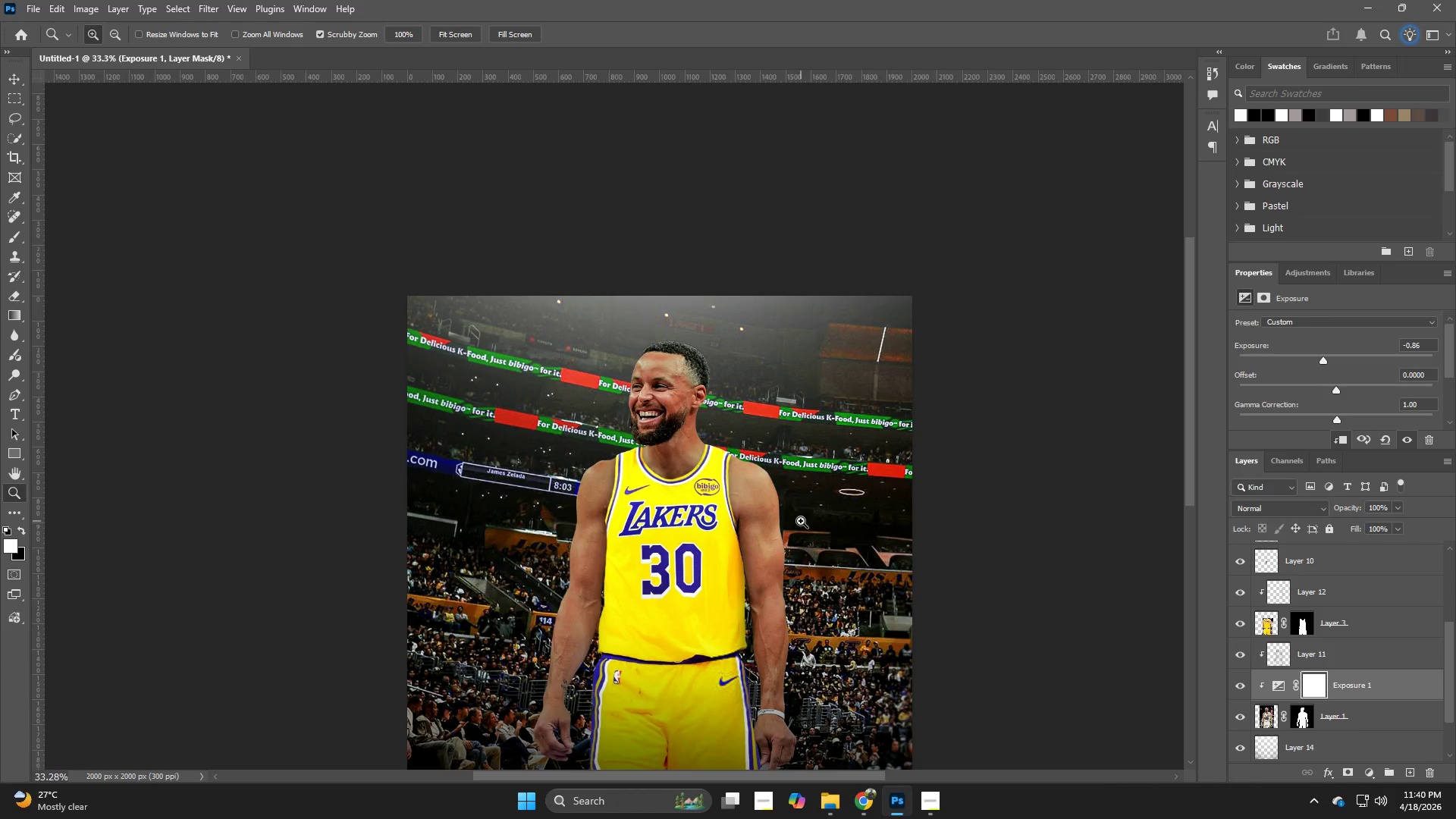 
type(zzz)
 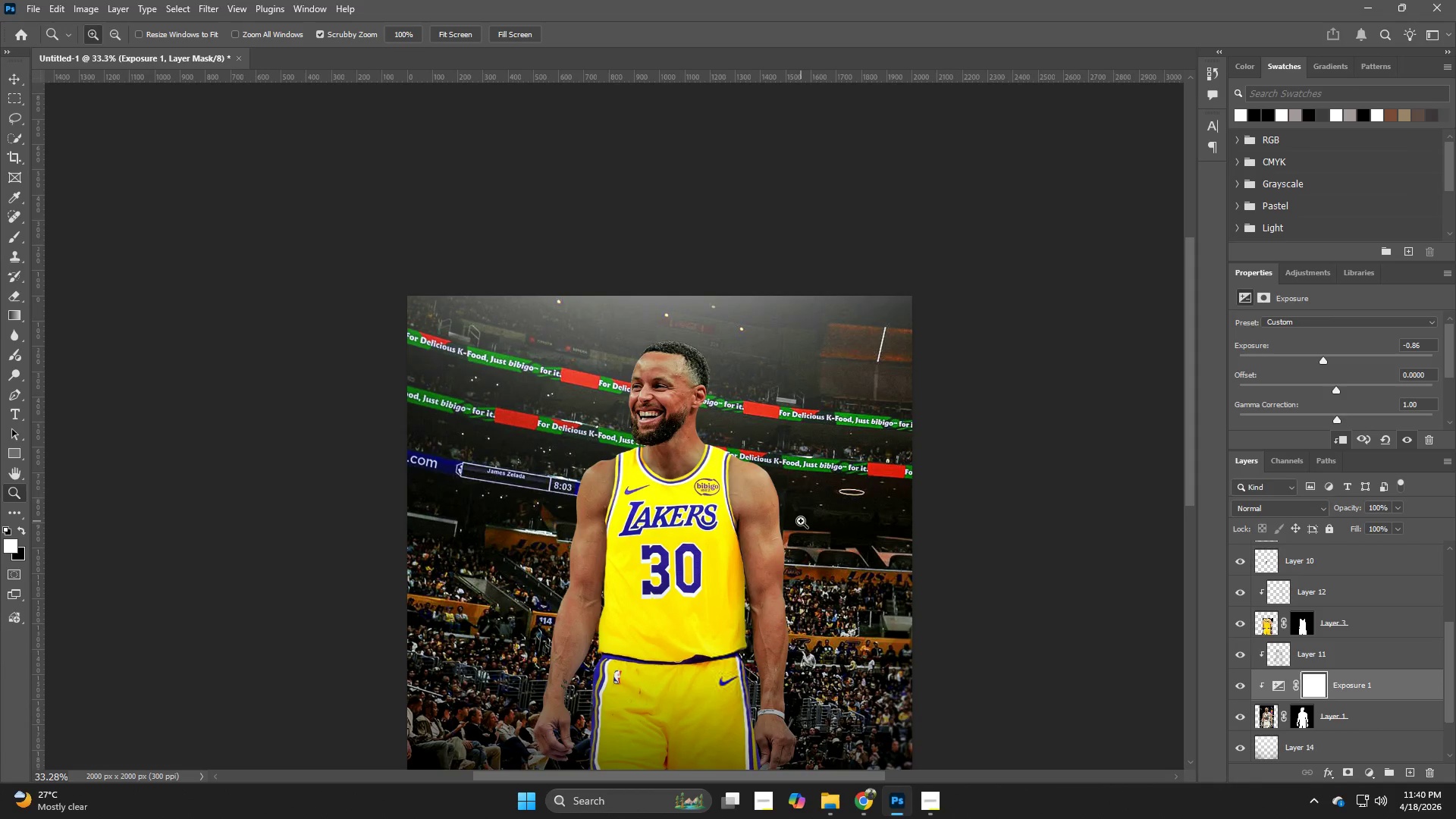 
hold_key(key=Z, duration=21.08)
 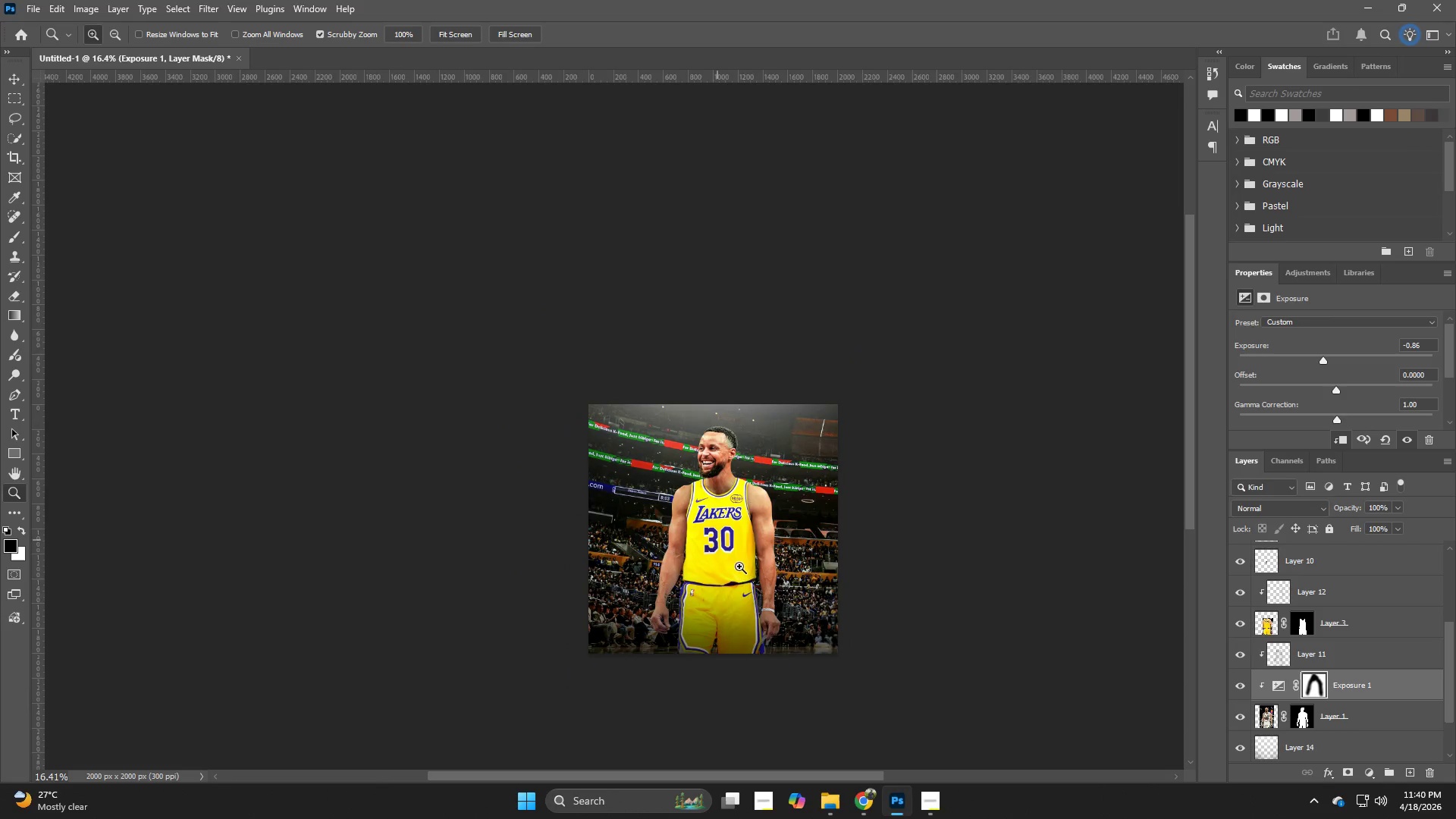 
type(bx)
 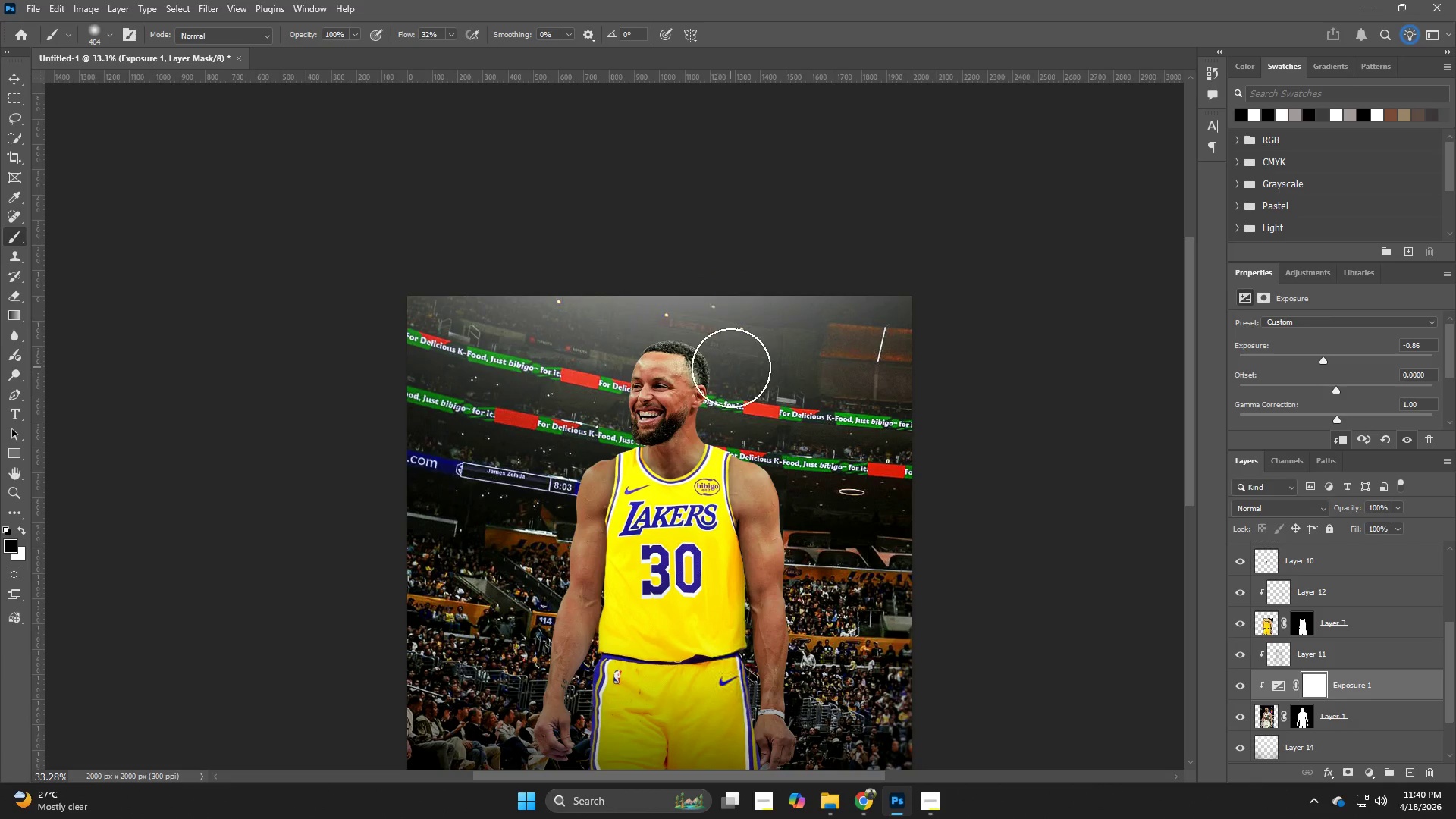 
hold_key(key=AltLeft, duration=1.39)
 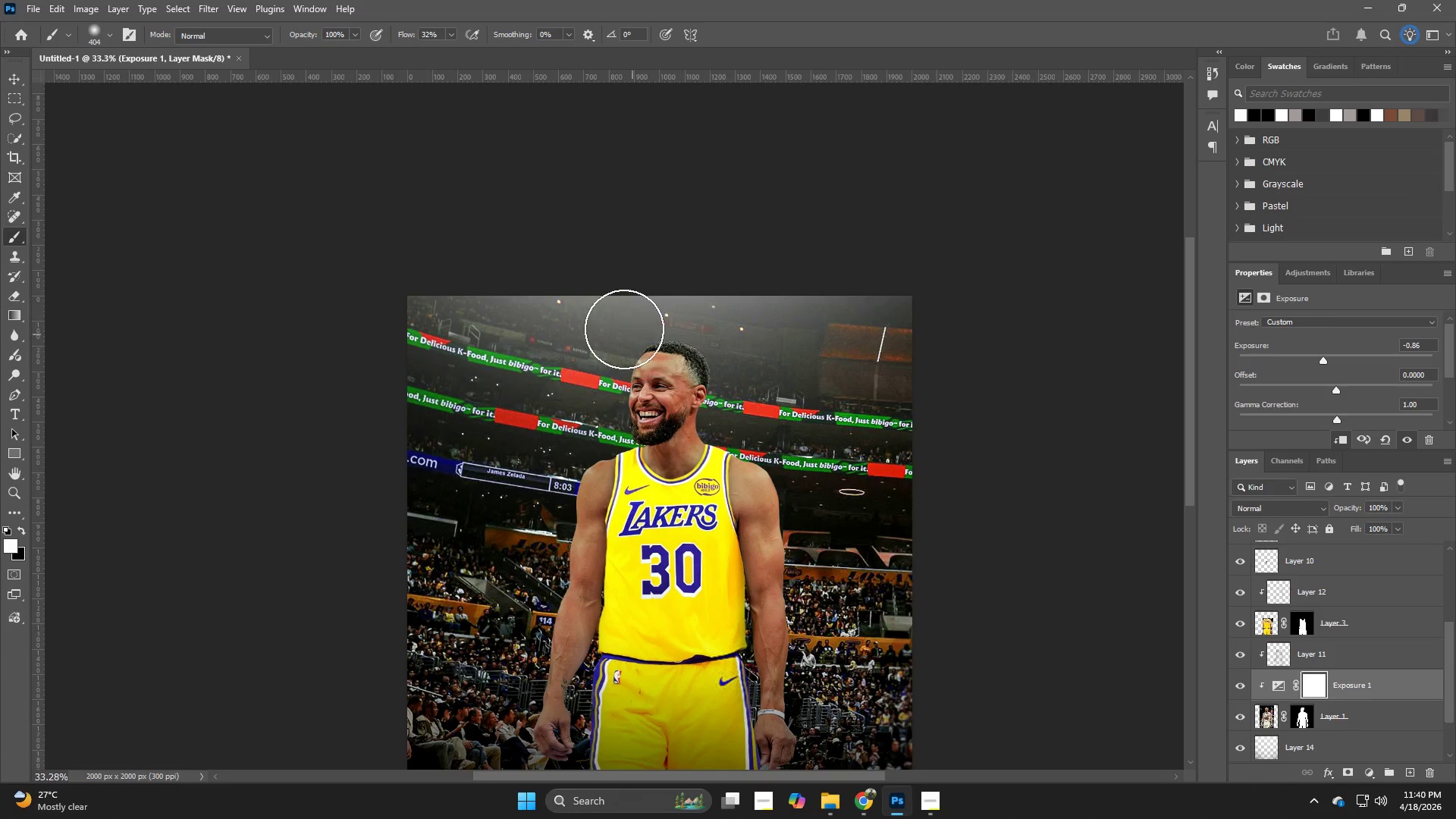 
left_click_drag(start_coordinate=[631, 329], to_coordinate=[723, 370])
 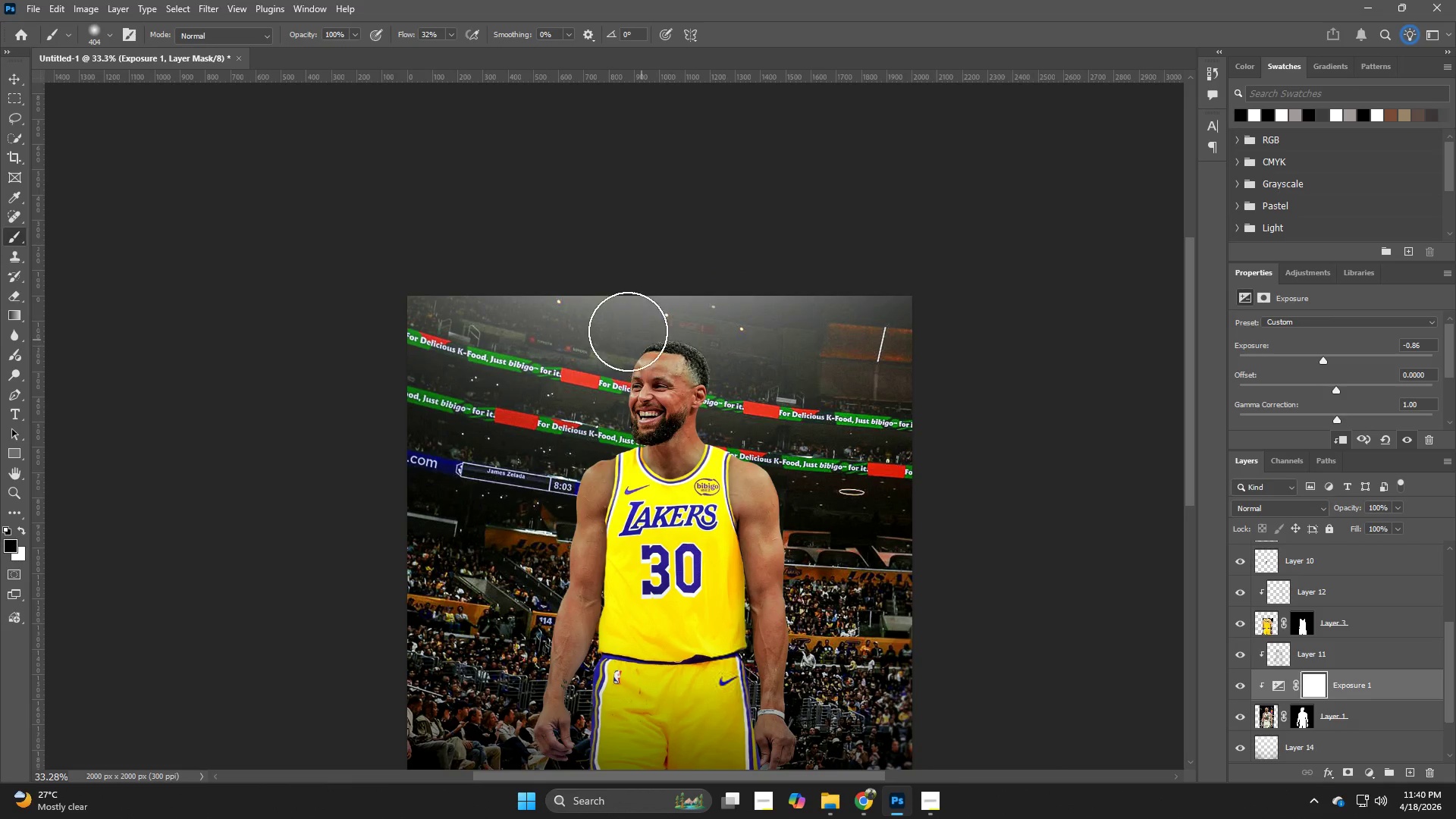 
left_click_drag(start_coordinate=[626, 331], to_coordinate=[731, 368])
 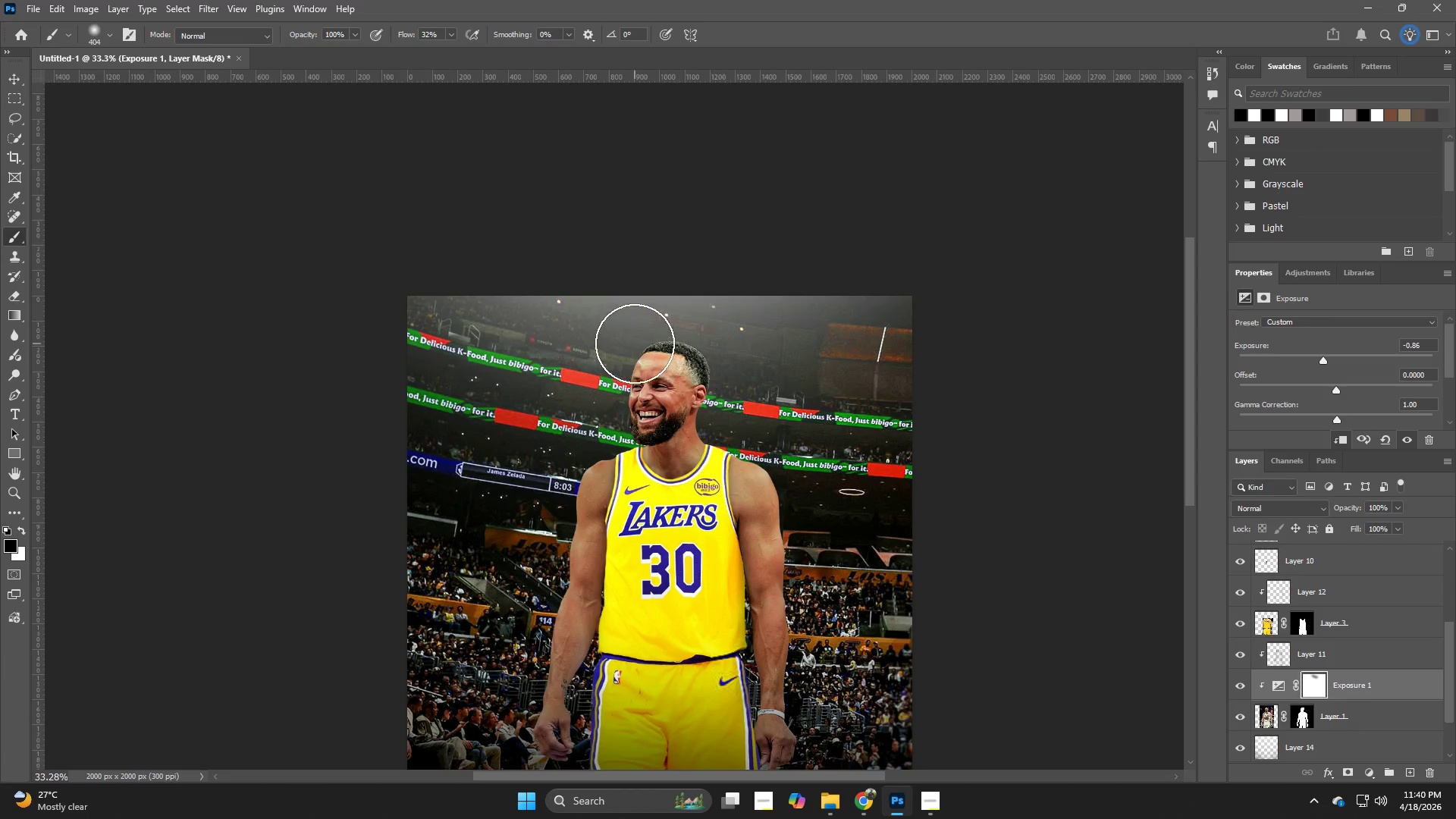 
left_click_drag(start_coordinate=[638, 346], to_coordinate=[748, 385])
 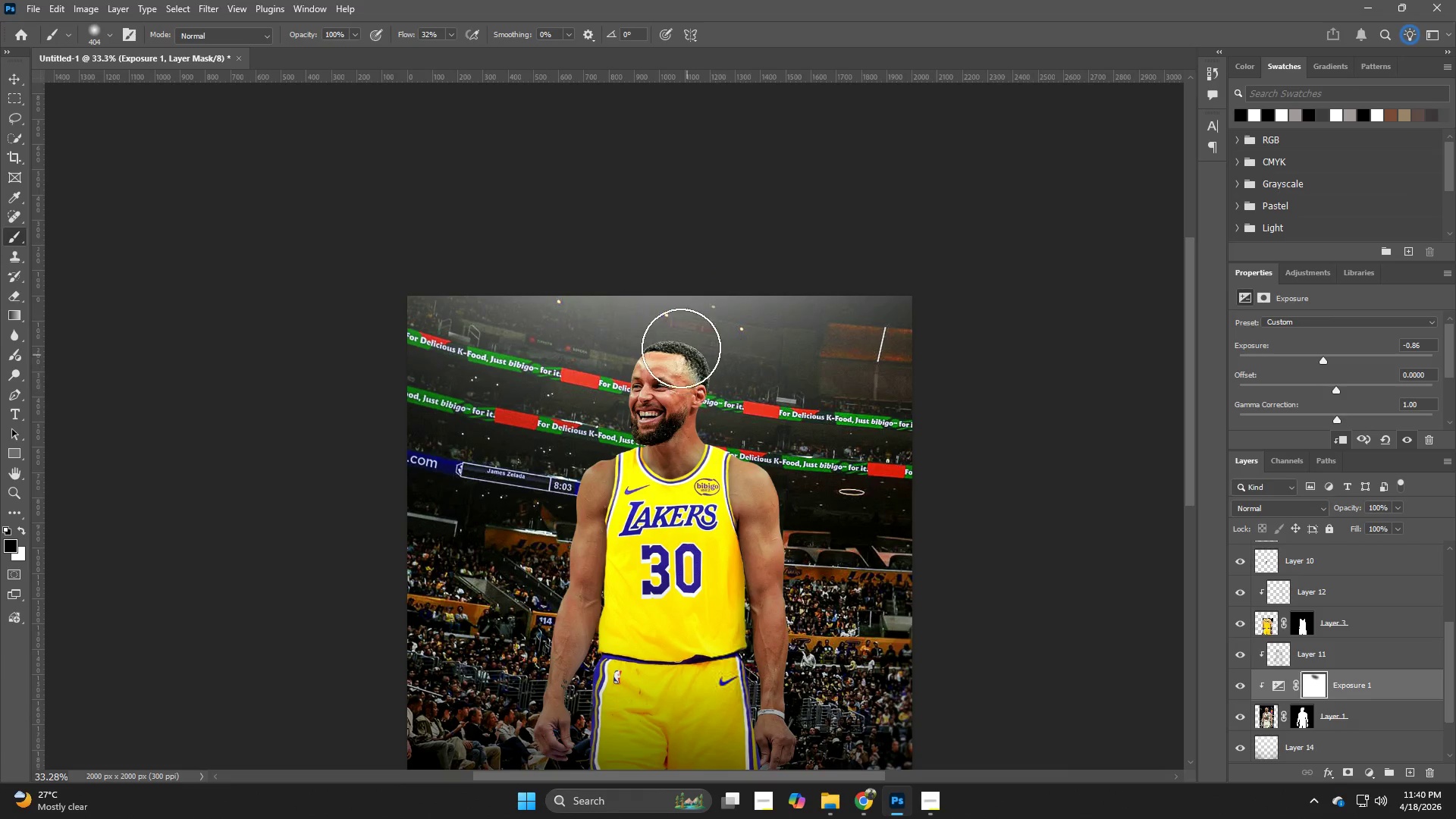 
left_click_drag(start_coordinate=[682, 357], to_coordinate=[785, 465])
 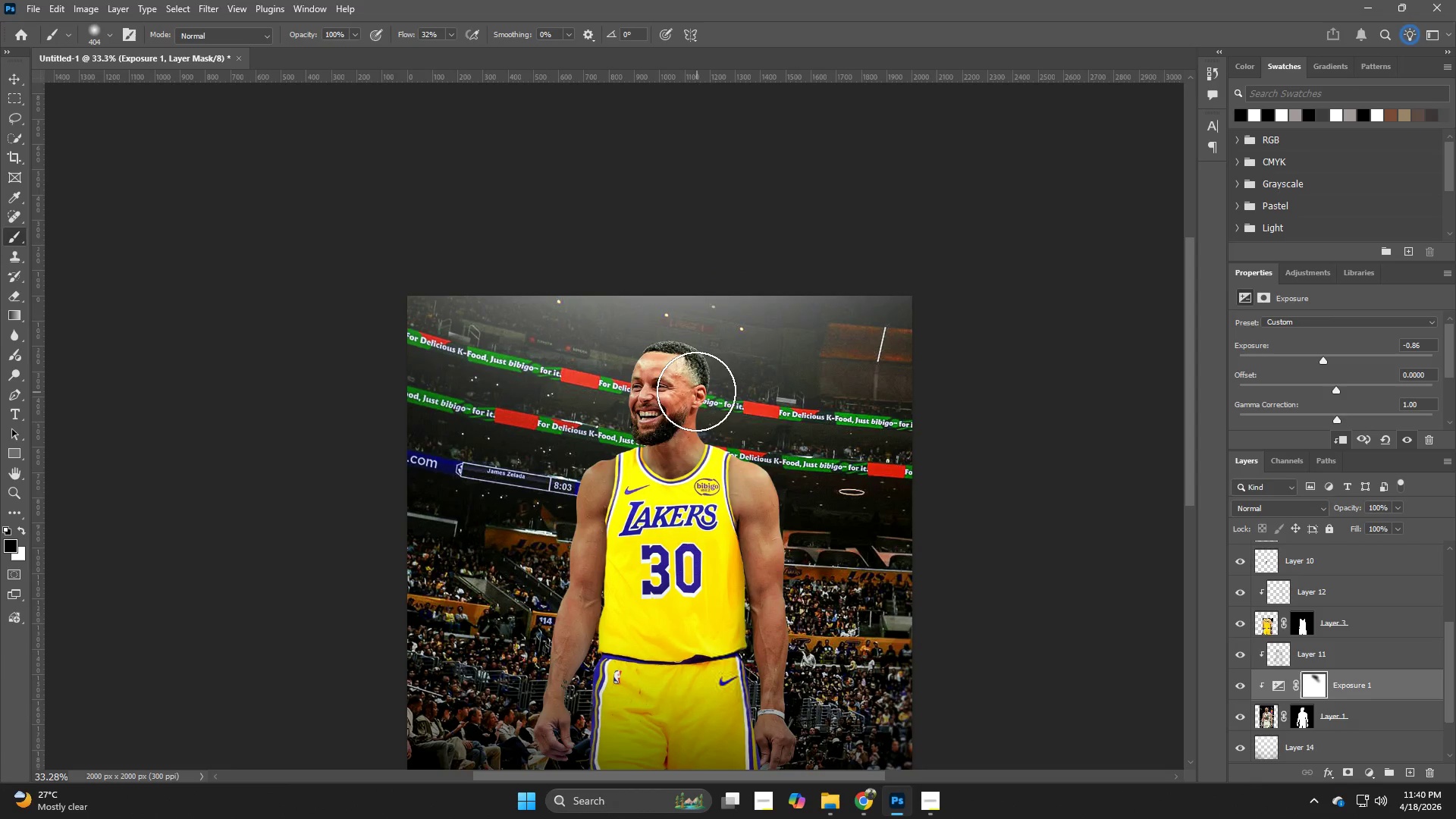 
left_click_drag(start_coordinate=[697, 391], to_coordinate=[826, 528])
 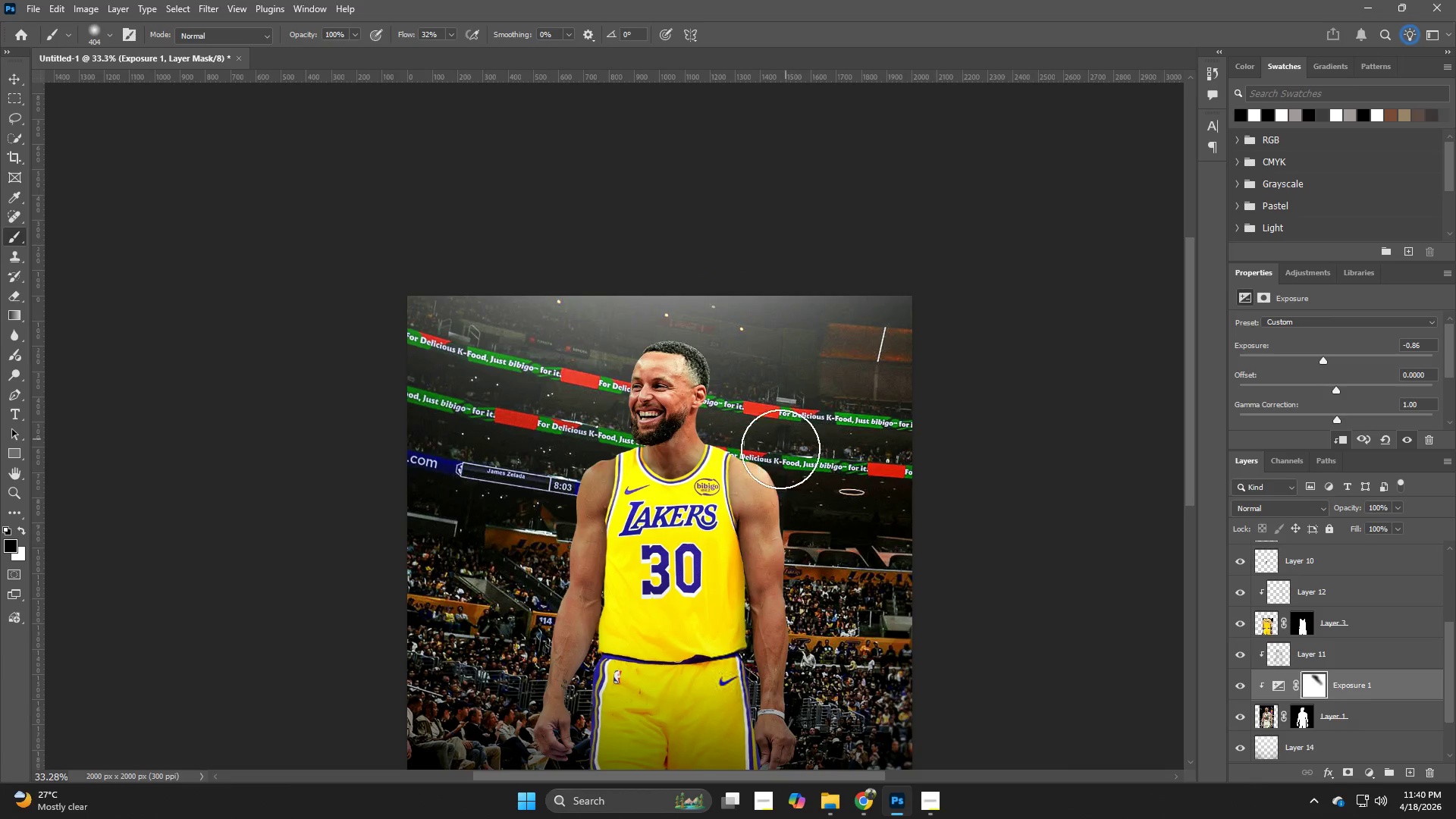 
left_click_drag(start_coordinate=[780, 449], to_coordinate=[835, 696])
 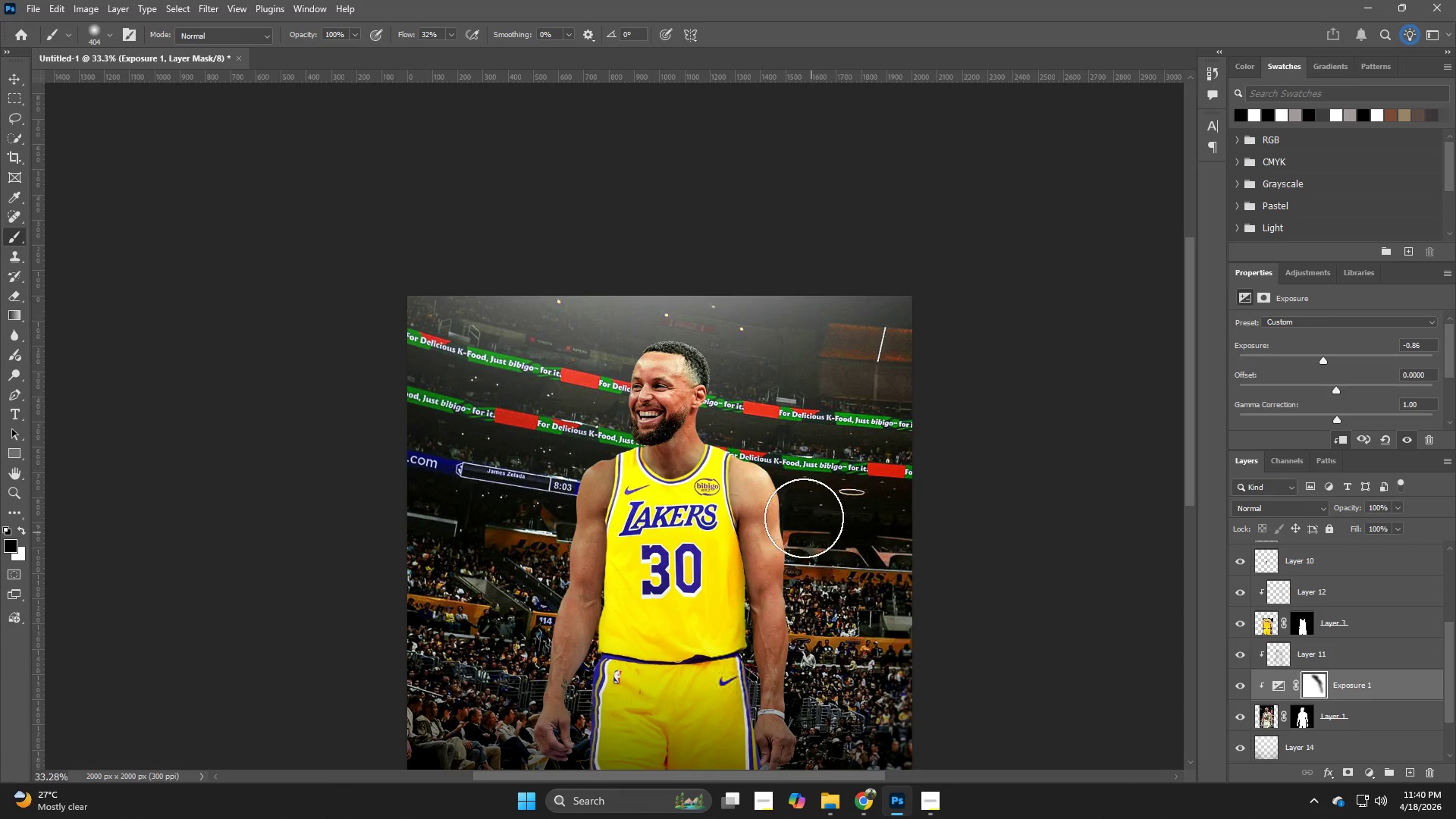 
left_click_drag(start_coordinate=[799, 536], to_coordinate=[833, 767])
 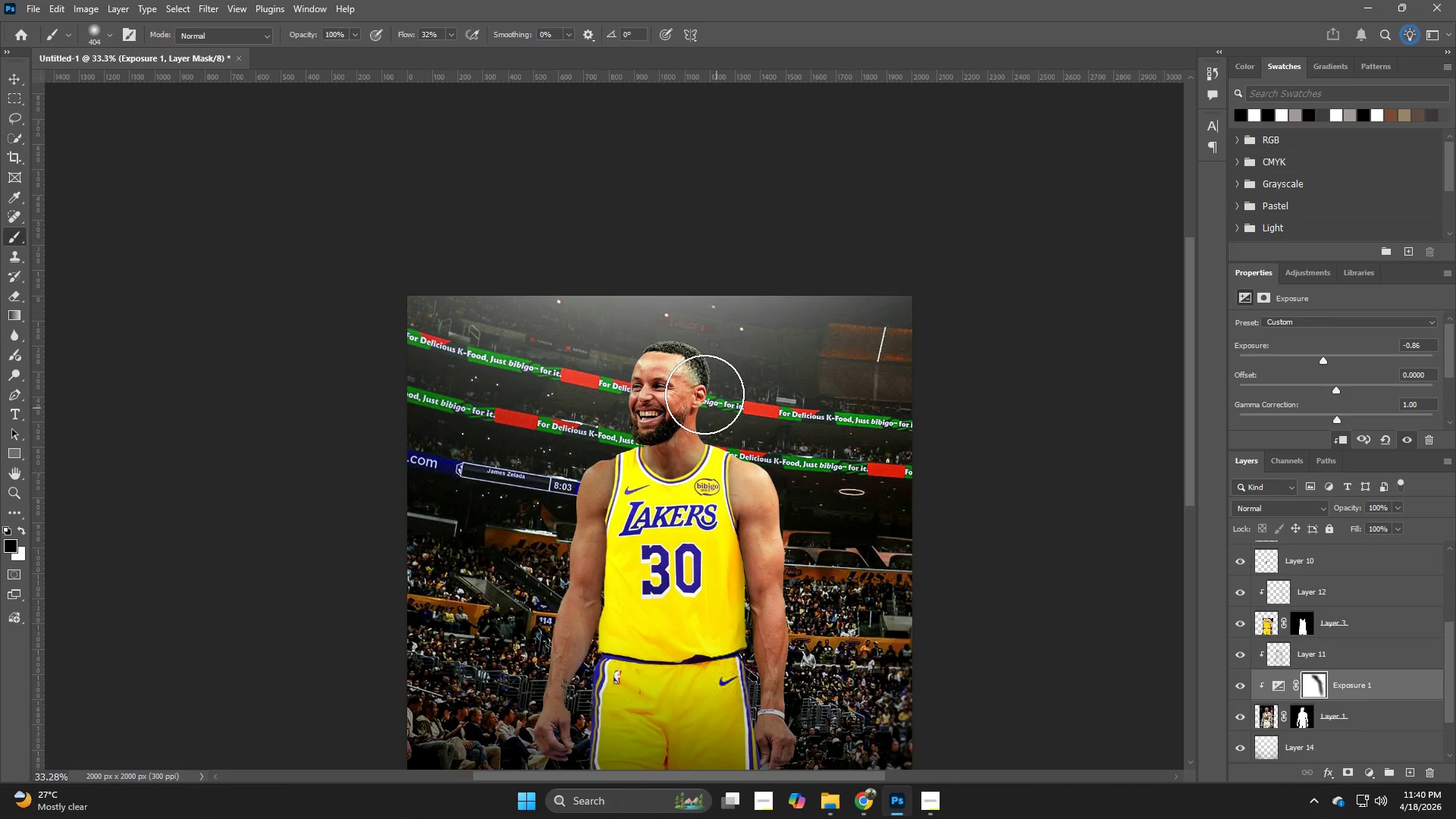 
left_click_drag(start_coordinate=[703, 394], to_coordinate=[664, 419])
 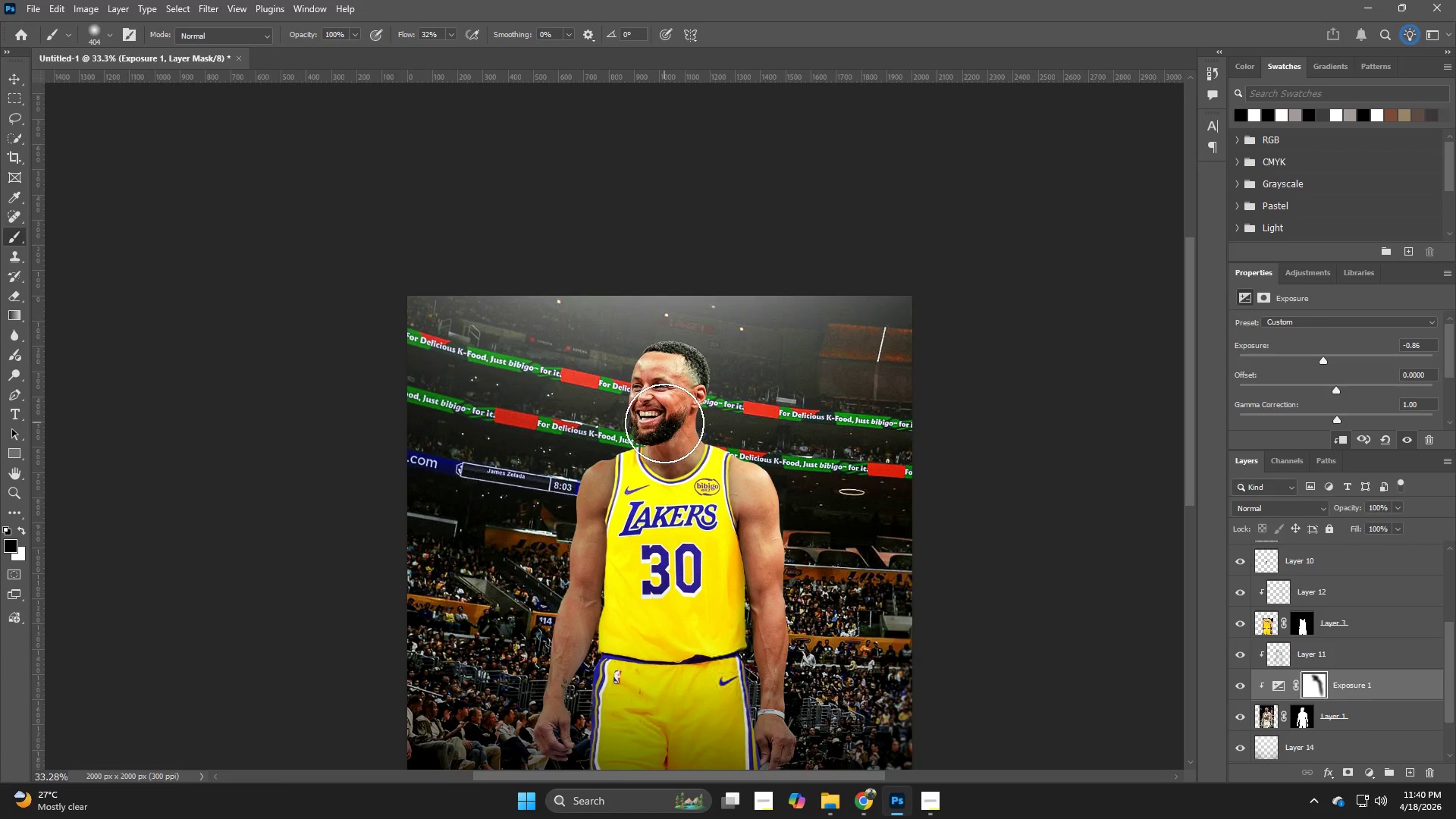 
double_click([664, 423])
 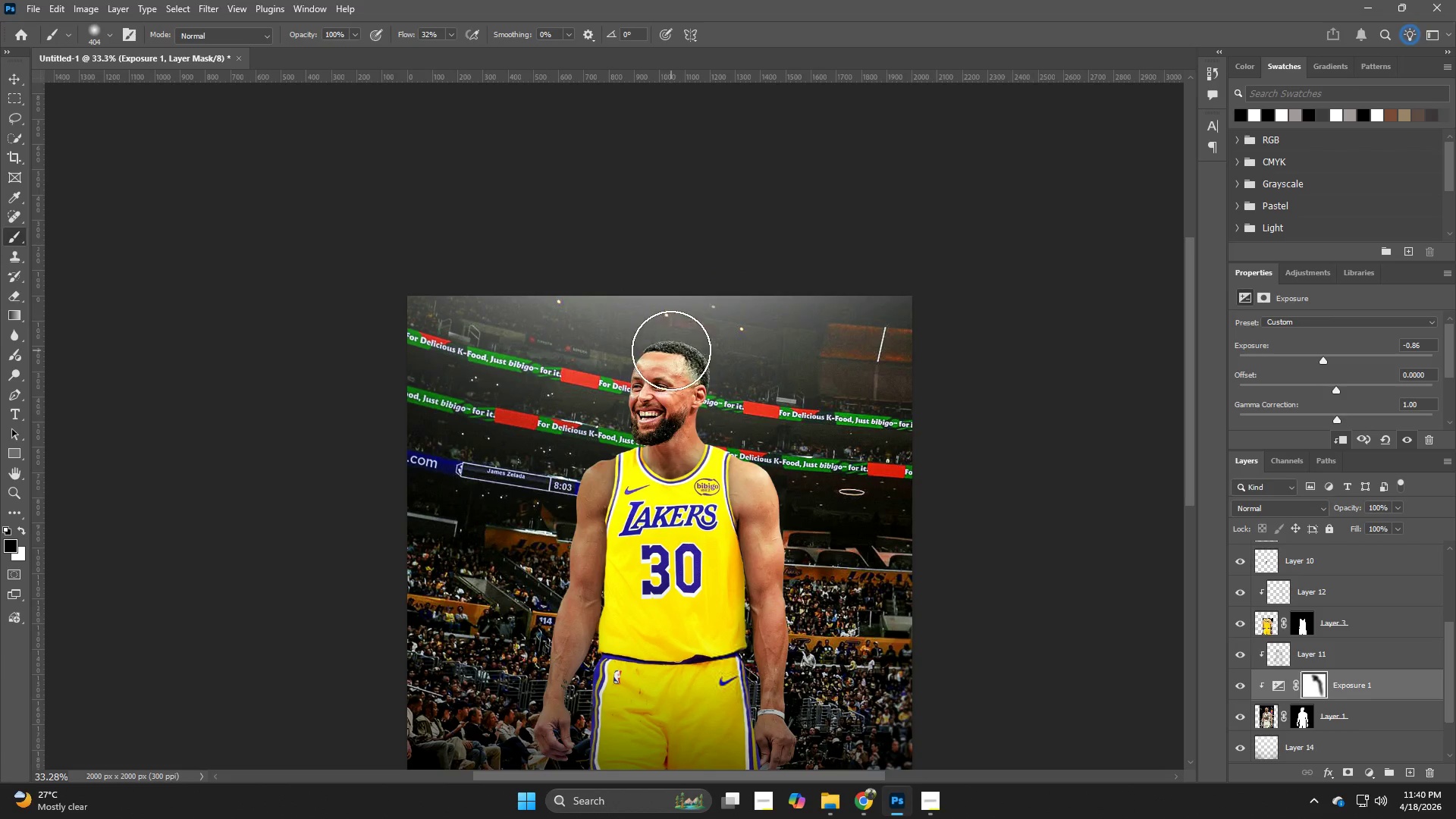 
left_click_drag(start_coordinate=[671, 350], to_coordinate=[612, 398])
 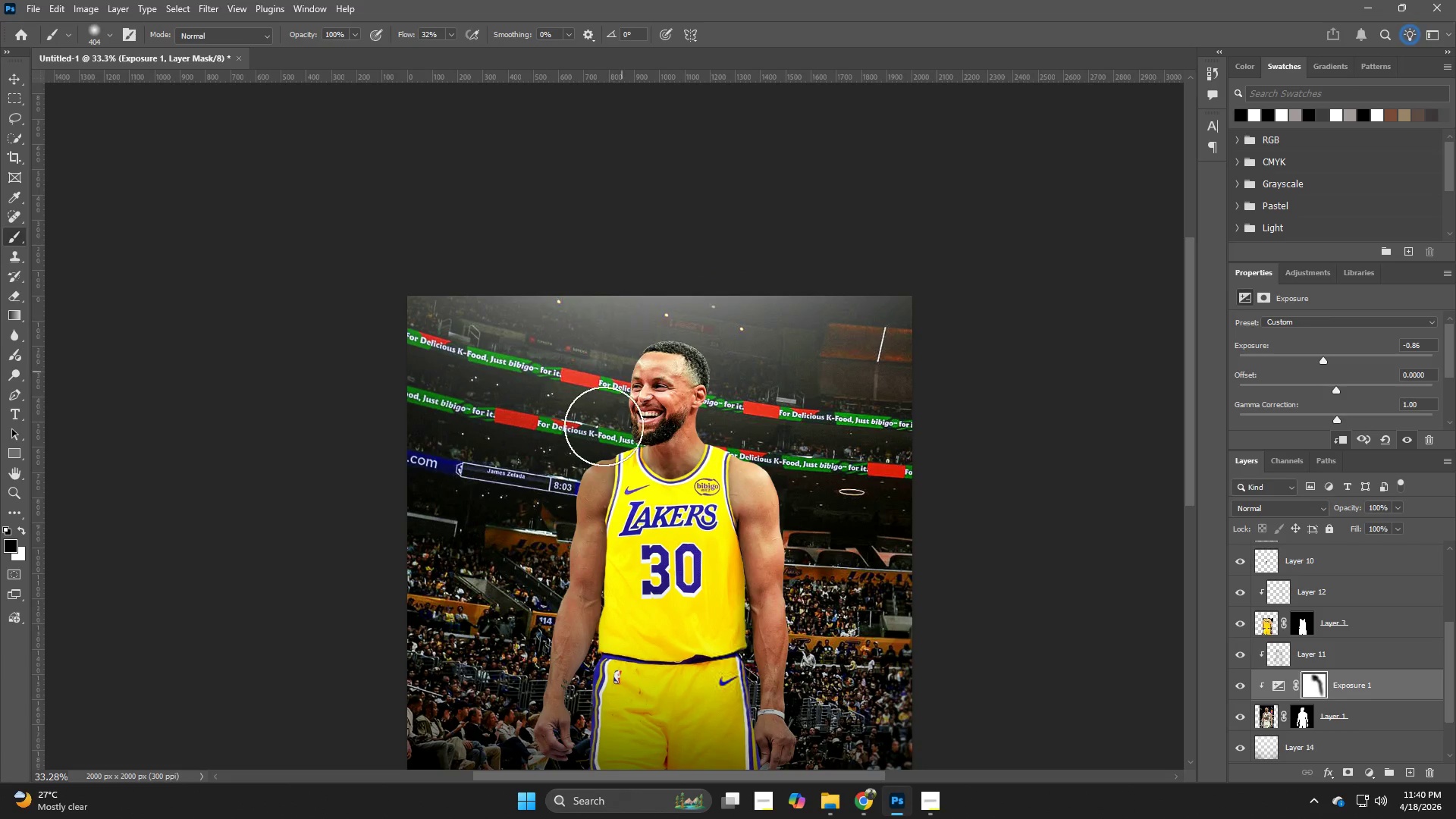 
left_click_drag(start_coordinate=[622, 369], to_coordinate=[593, 433])
 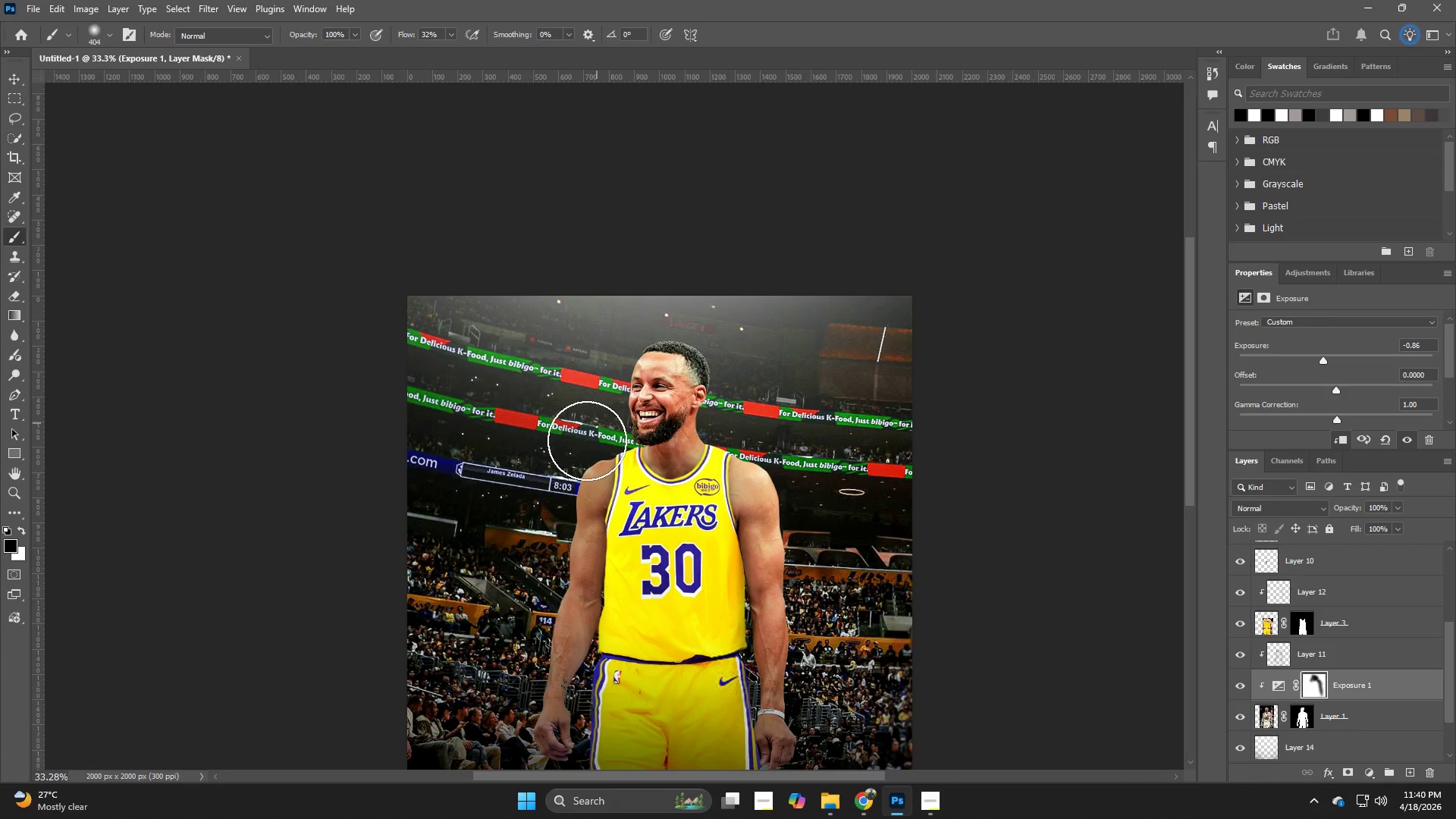 
left_click_drag(start_coordinate=[597, 423], to_coordinate=[576, 454])
 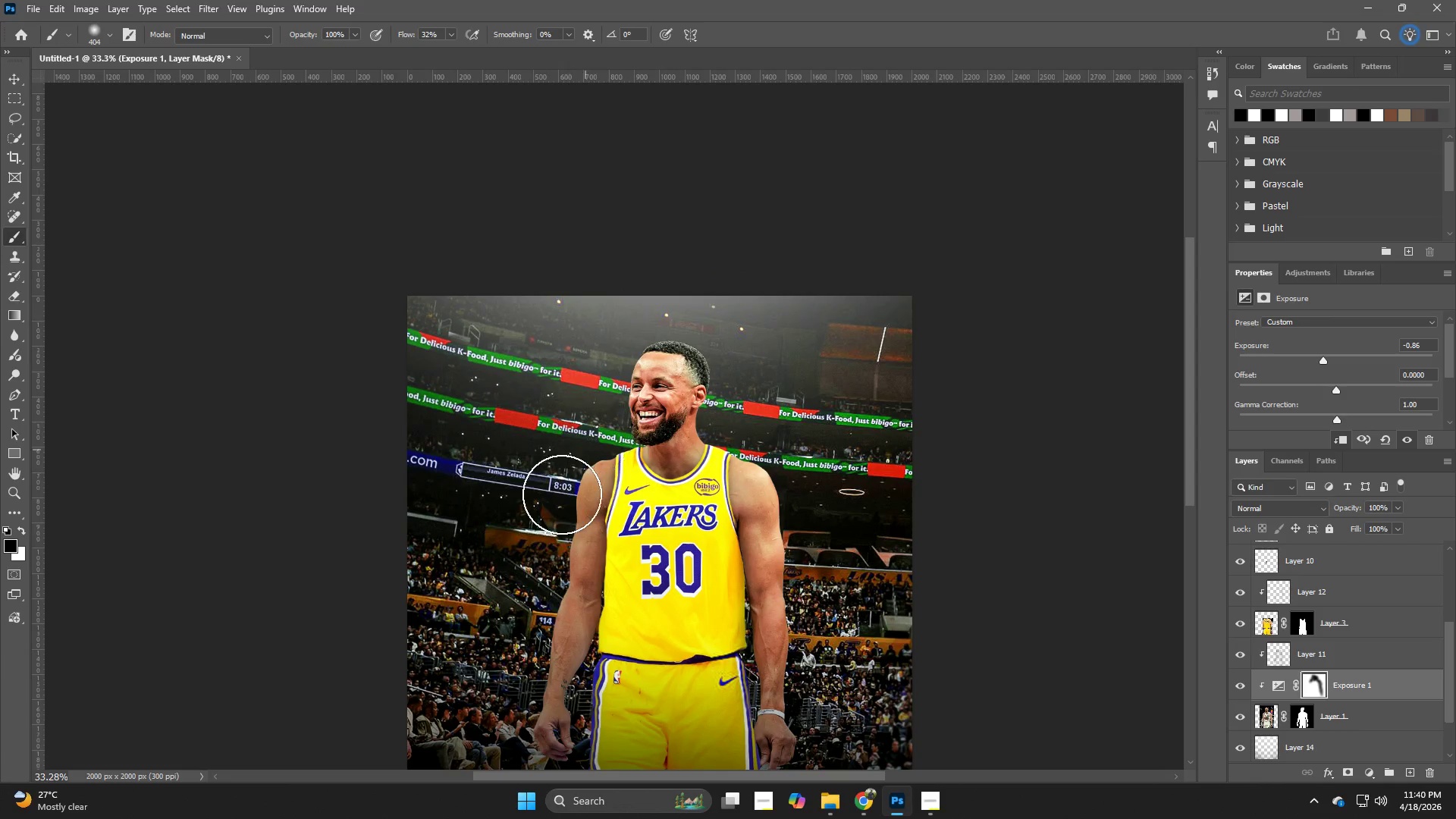 
left_click_drag(start_coordinate=[595, 432], to_coordinate=[565, 478])
 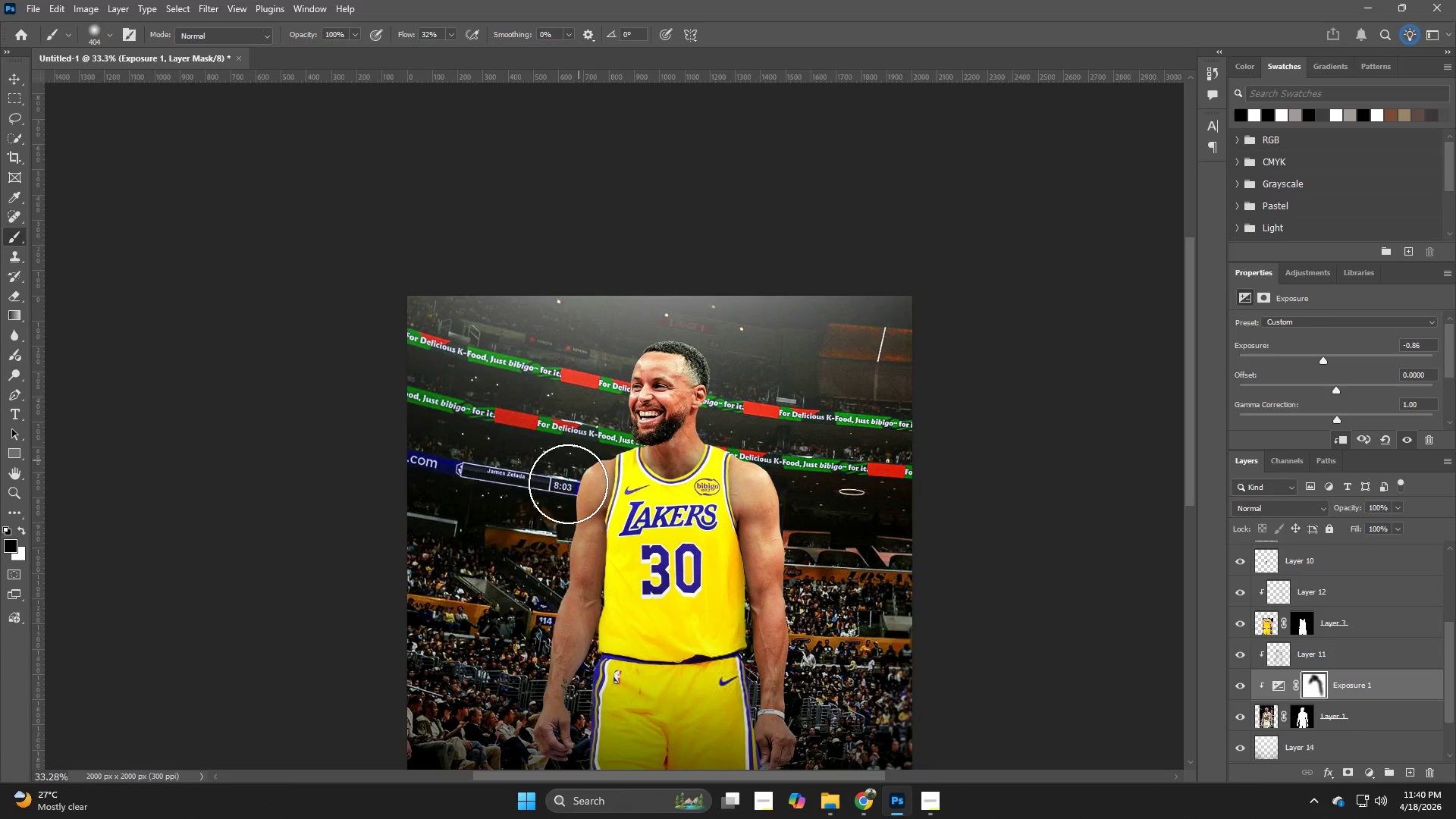 
left_click_drag(start_coordinate=[580, 454], to_coordinate=[570, 480])
 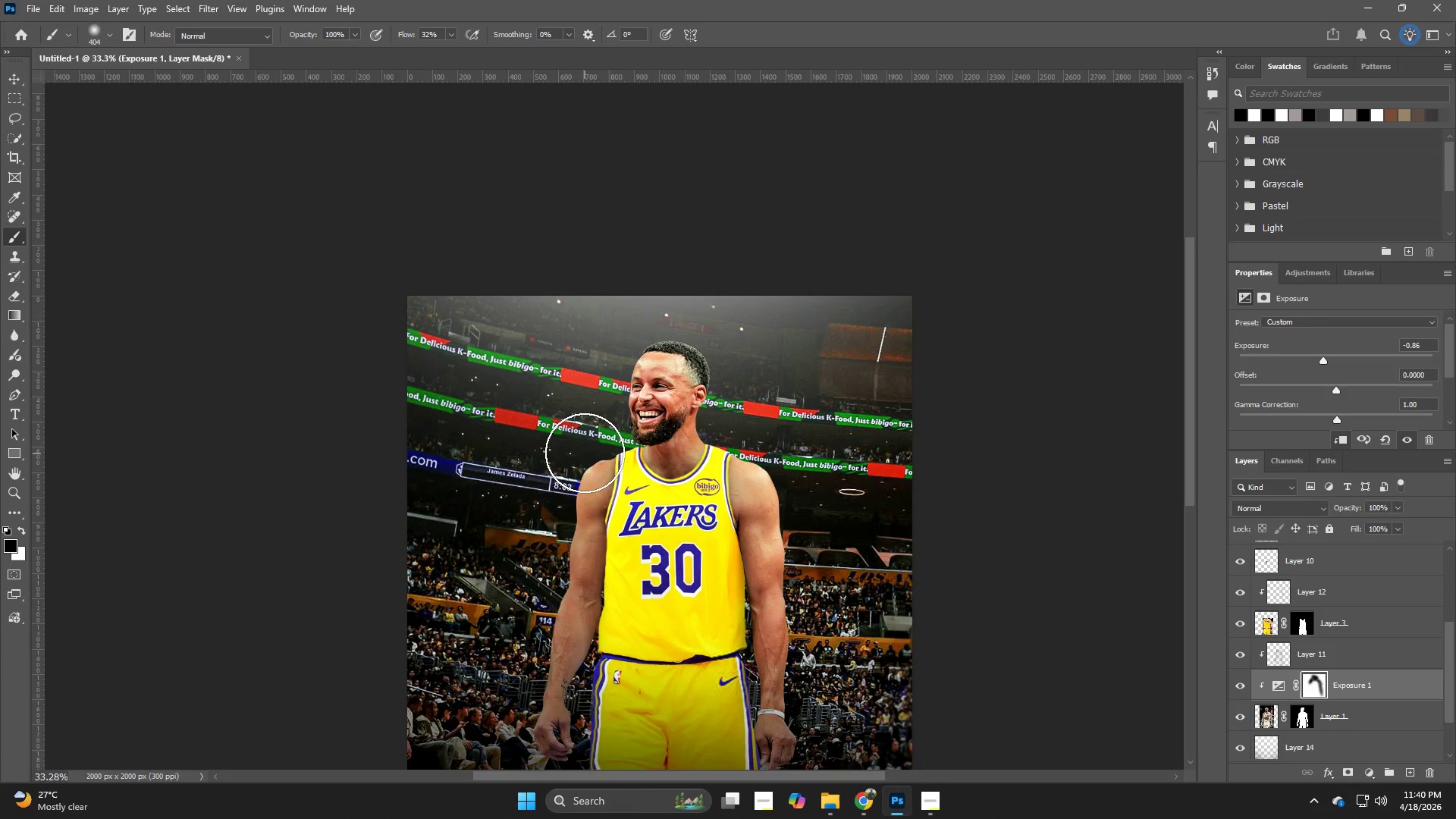 
left_click_drag(start_coordinate=[585, 453], to_coordinate=[570, 485])
 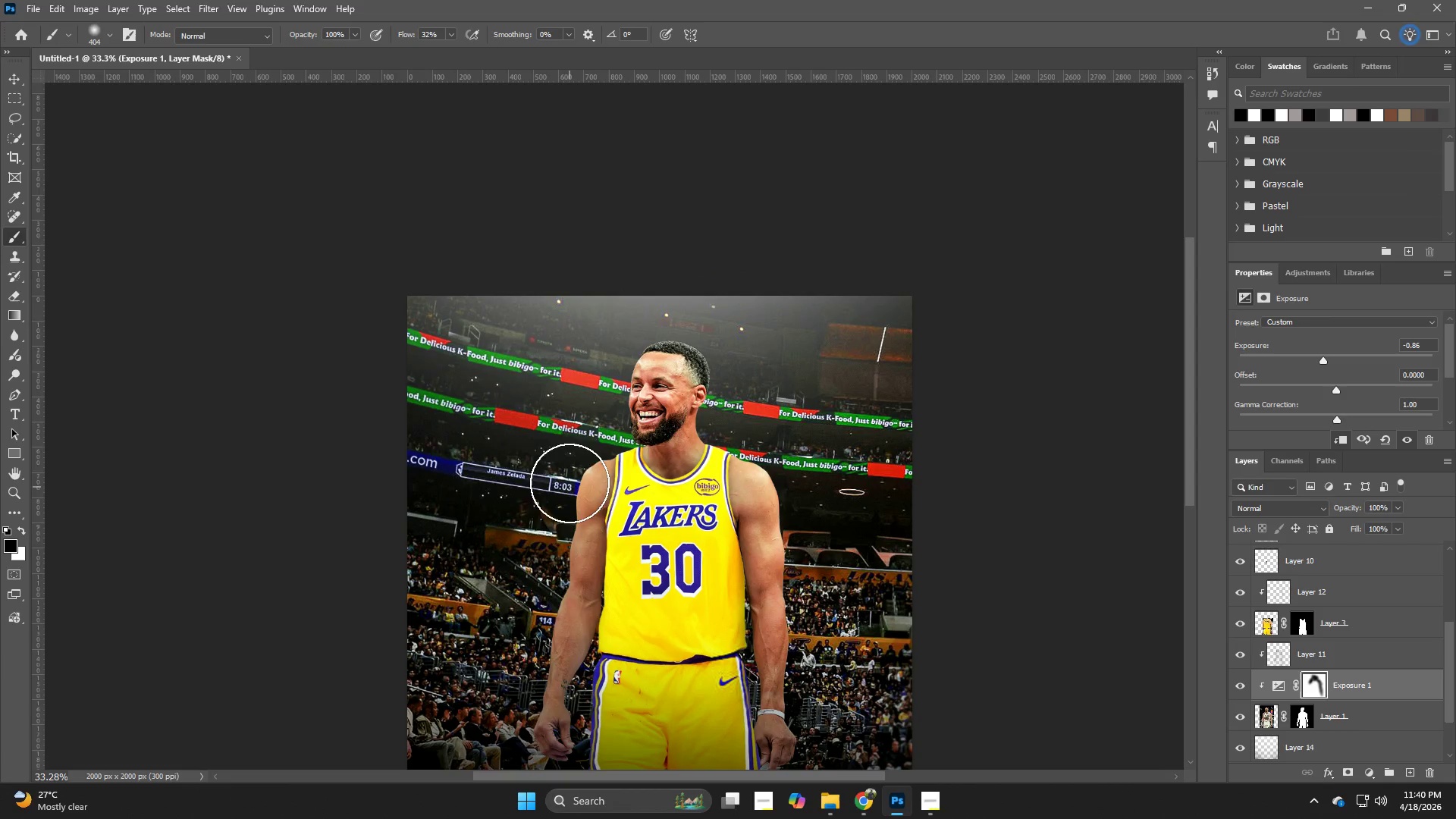 
left_click_drag(start_coordinate=[570, 483], to_coordinate=[540, 642])
 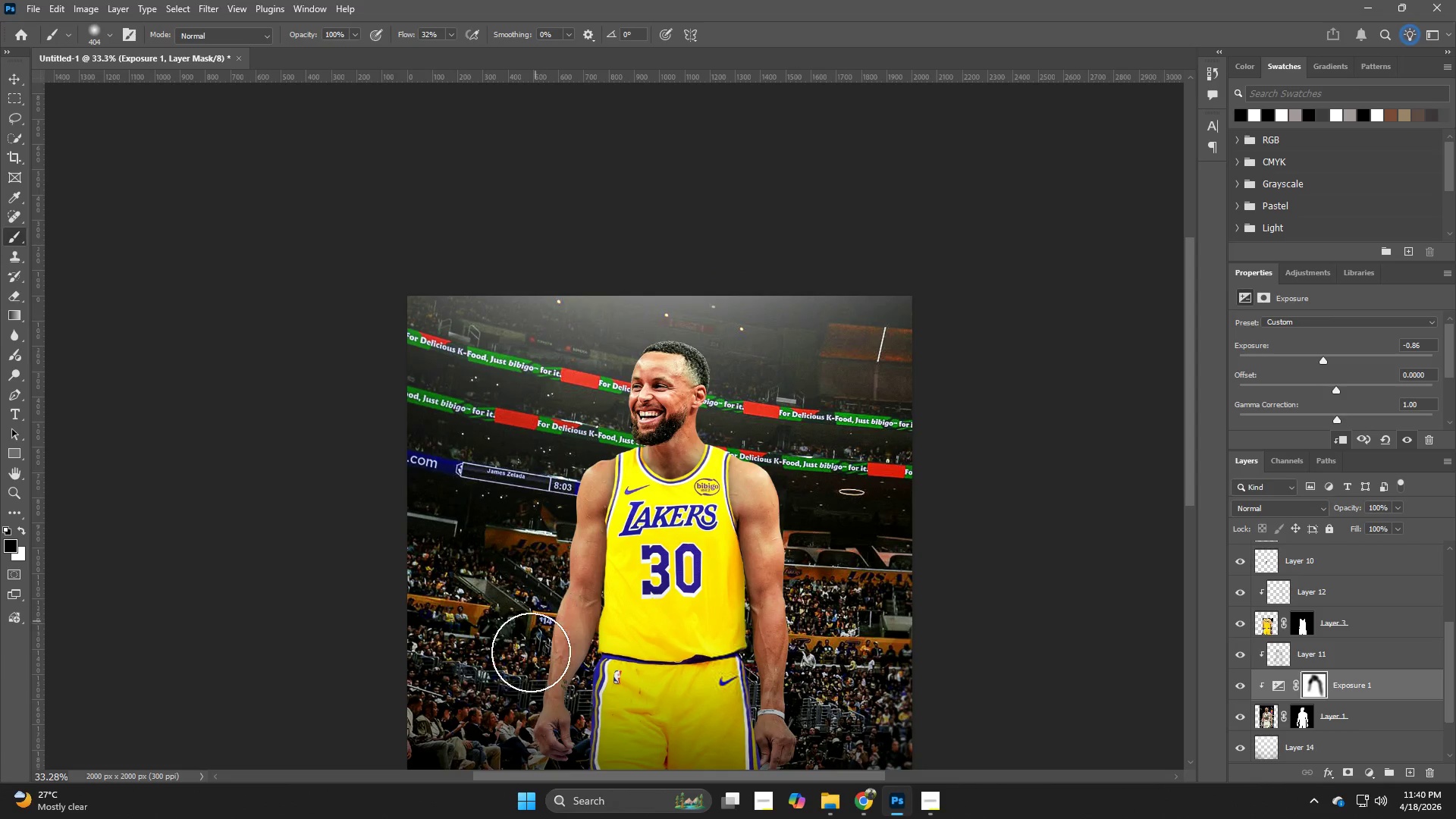 
left_click_drag(start_coordinate=[535, 621], to_coordinate=[503, 664])
 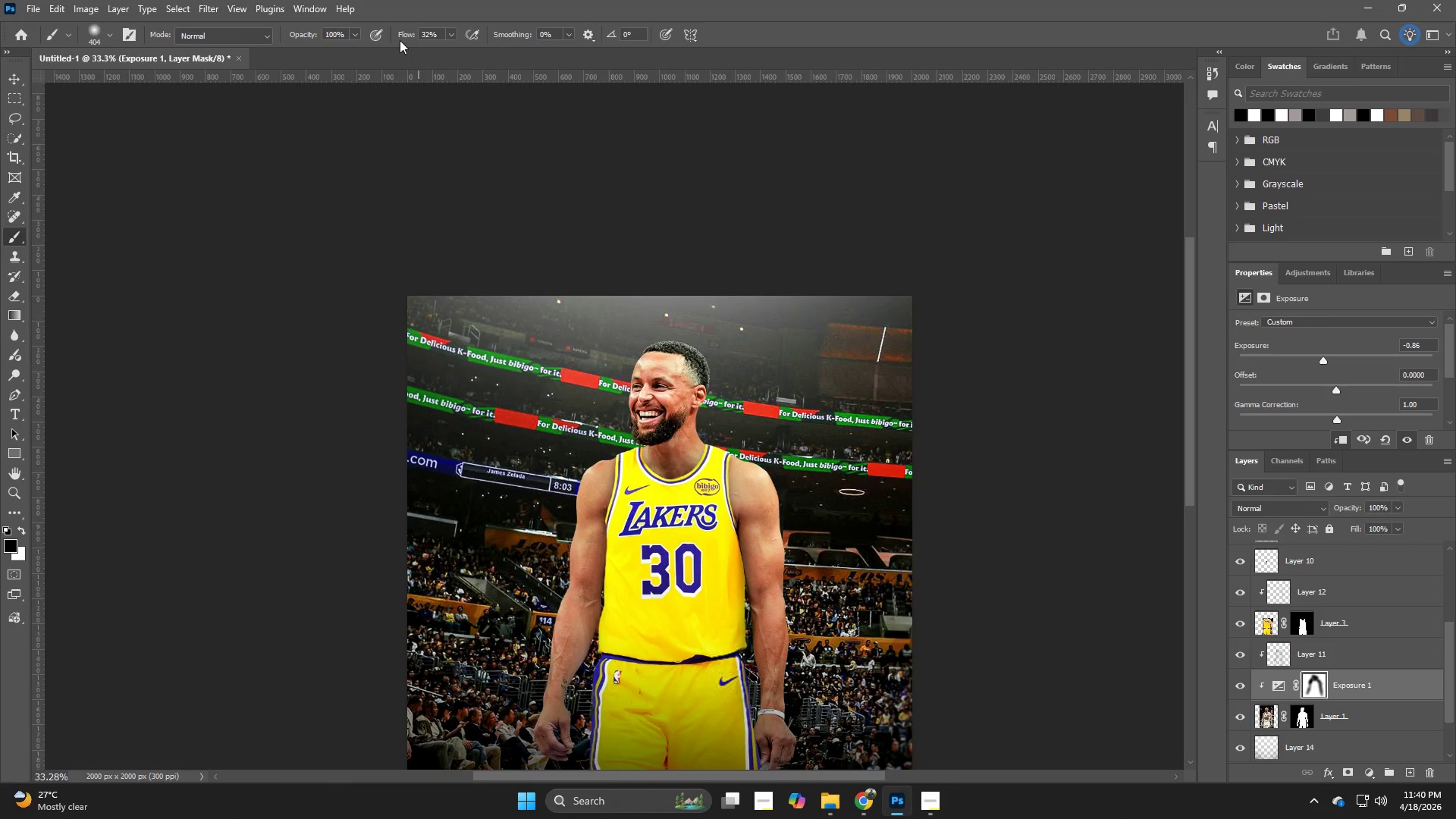 
left_click_drag(start_coordinate=[396, 33], to_coordinate=[416, 38])
 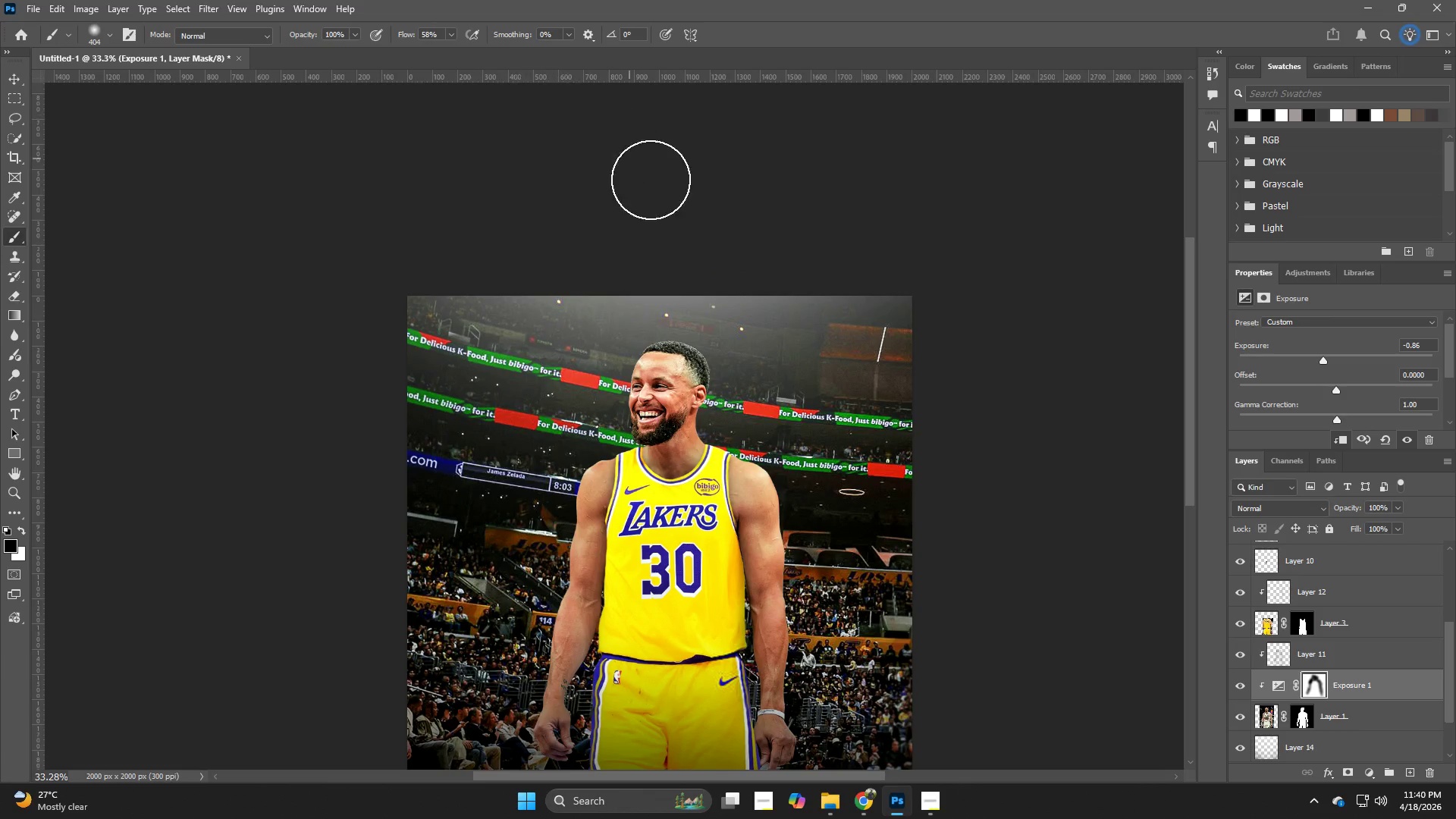 
left_click_drag(start_coordinate=[655, 224], to_coordinate=[650, 403])
 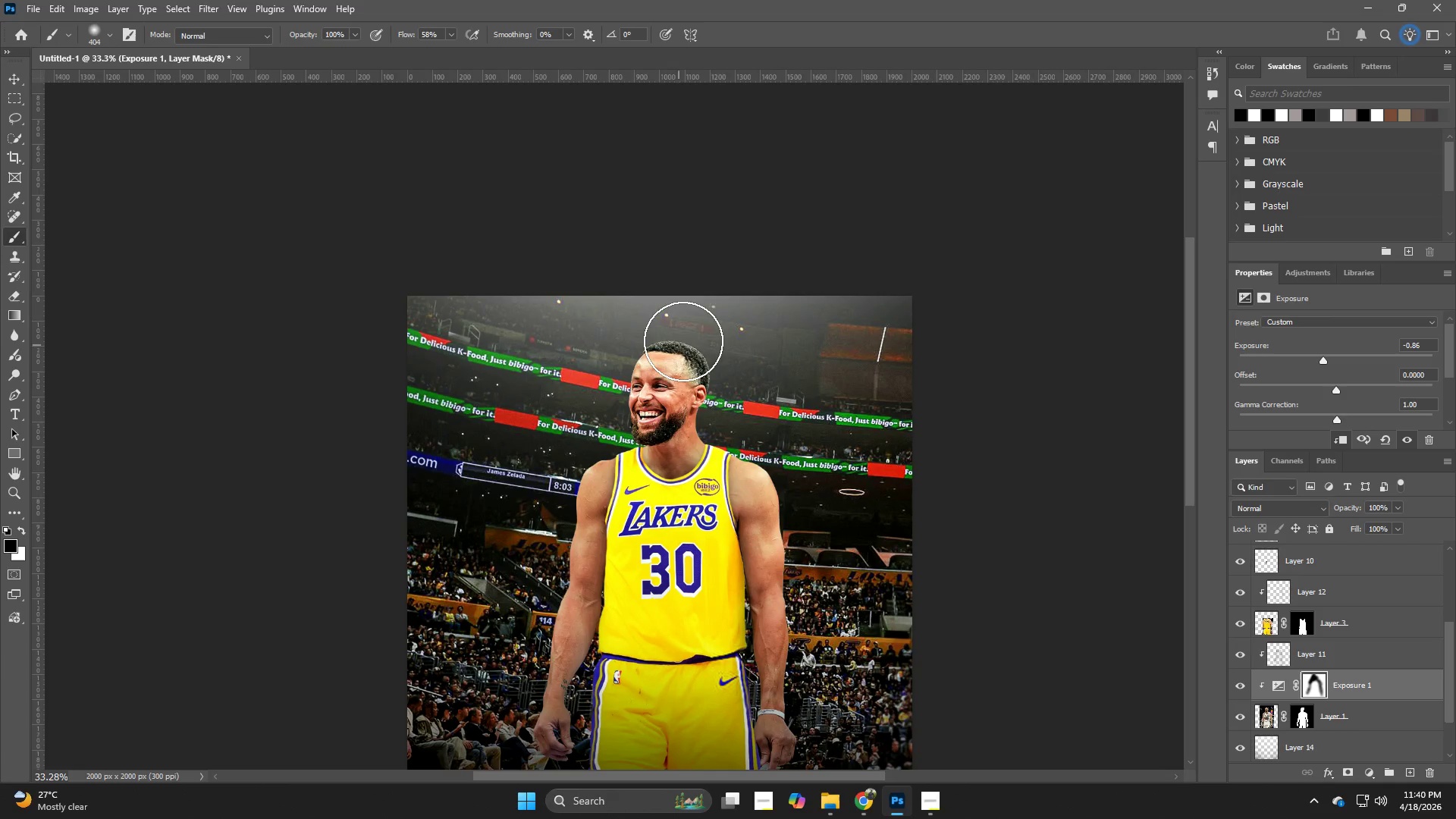 
left_click_drag(start_coordinate=[683, 341], to_coordinate=[799, 519])
 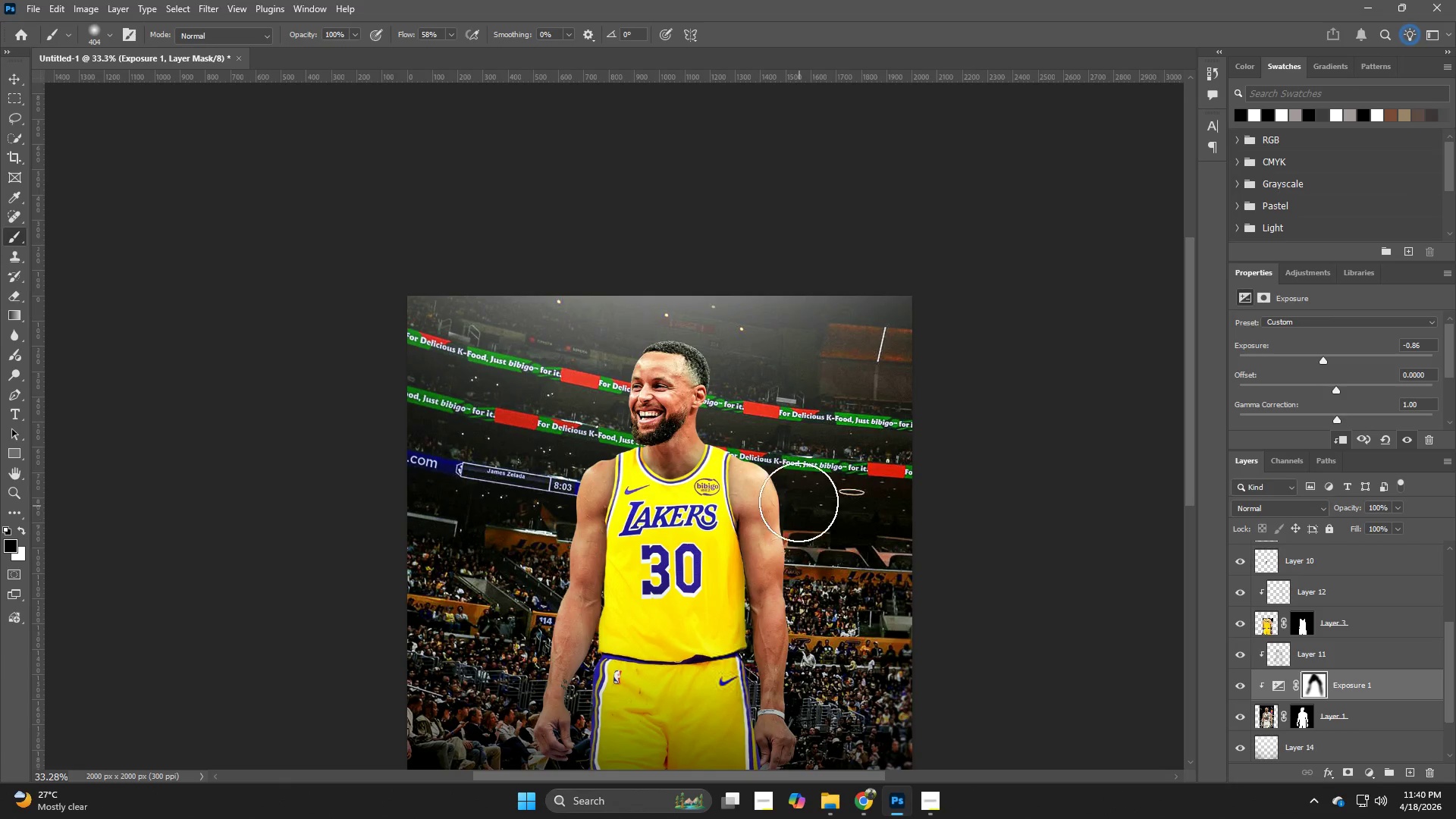 
left_click_drag(start_coordinate=[799, 514], to_coordinate=[810, 733])
 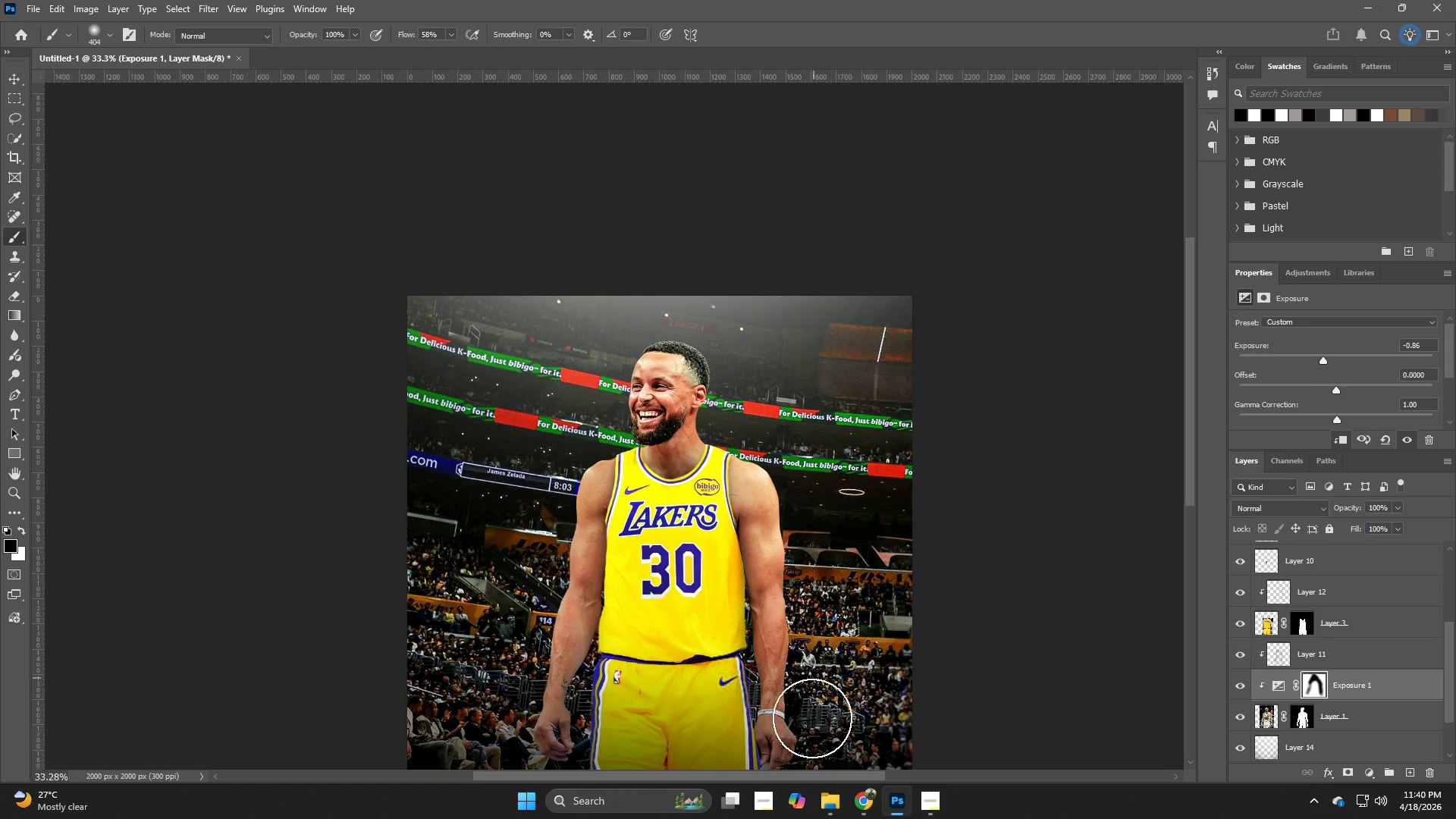 
left_click_drag(start_coordinate=[812, 706], to_coordinate=[803, 764])
 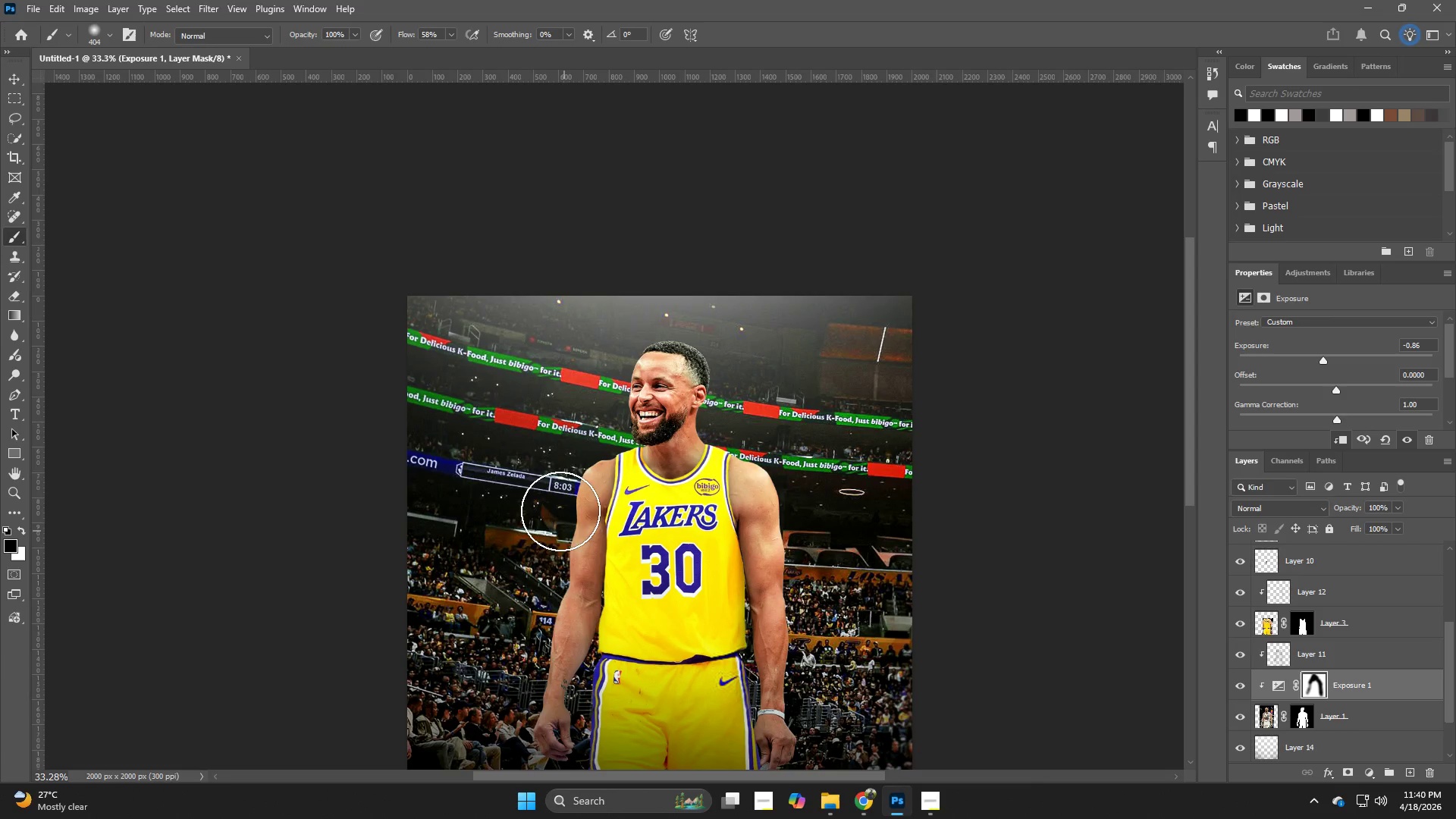 
left_click_drag(start_coordinate=[557, 513], to_coordinate=[514, 756])
 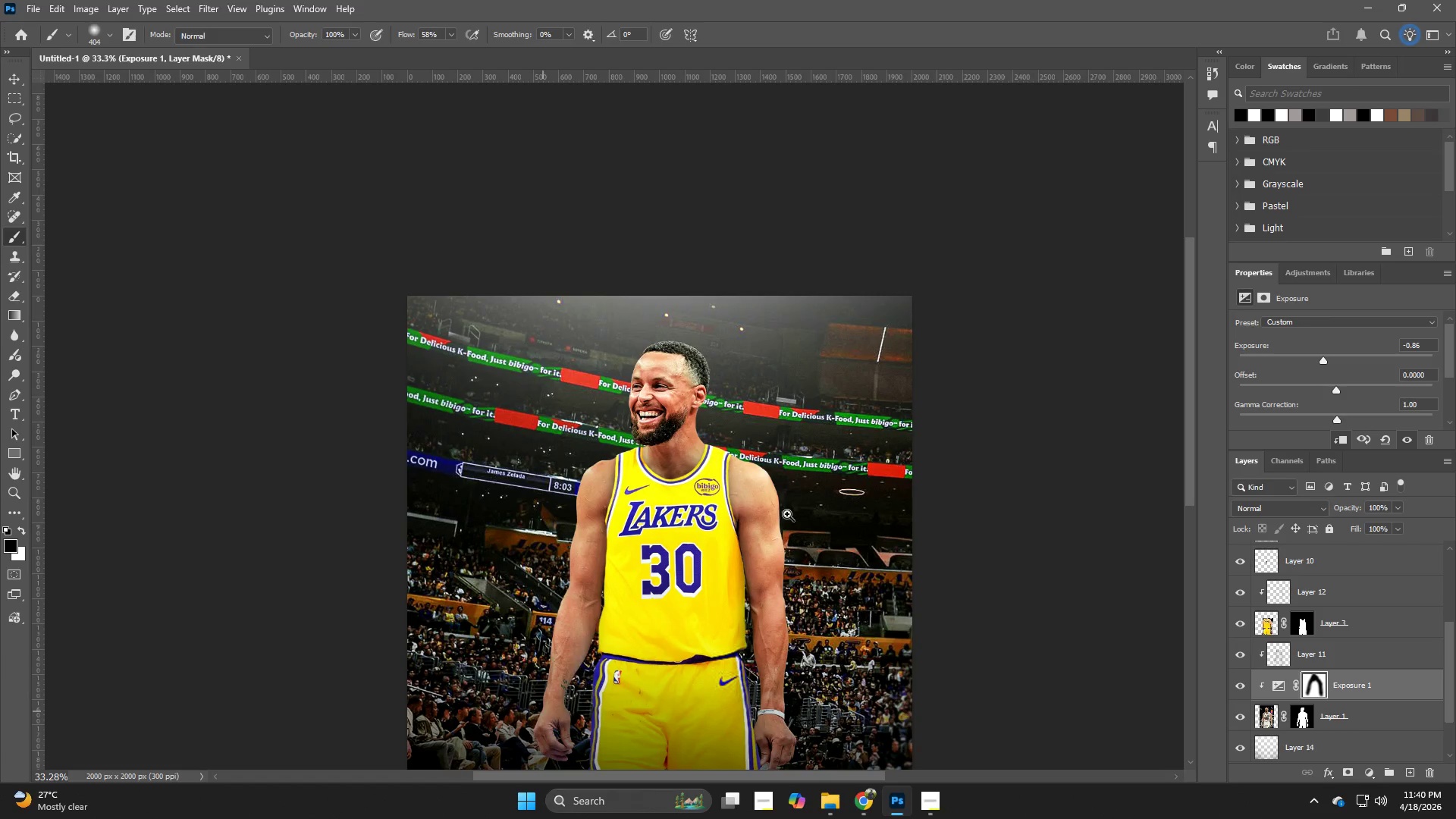 
hold_key(key=Z, duration=0.44)
 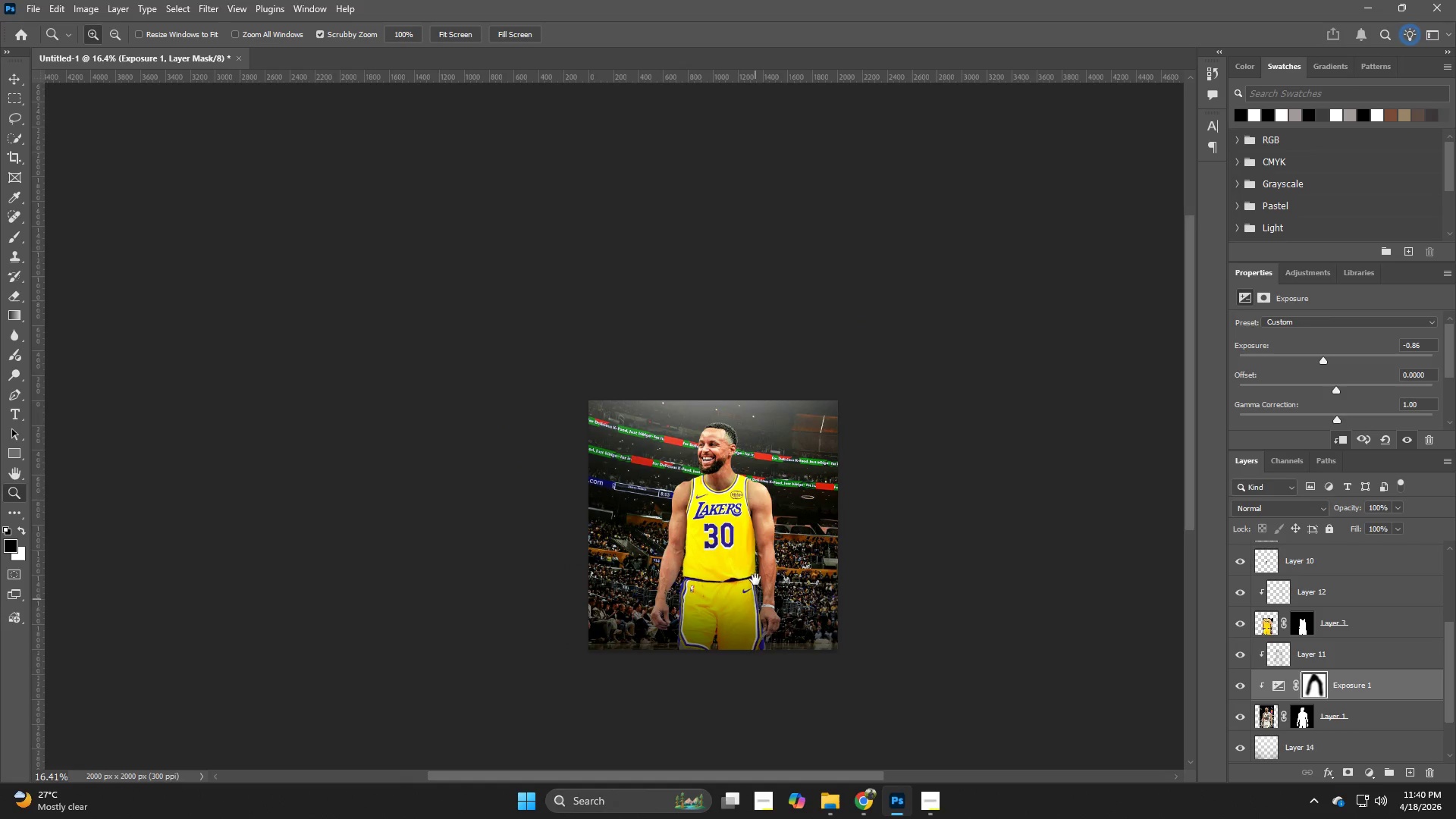 
left_click_drag(start_coordinate=[766, 510], to_coordinate=[714, 534])
 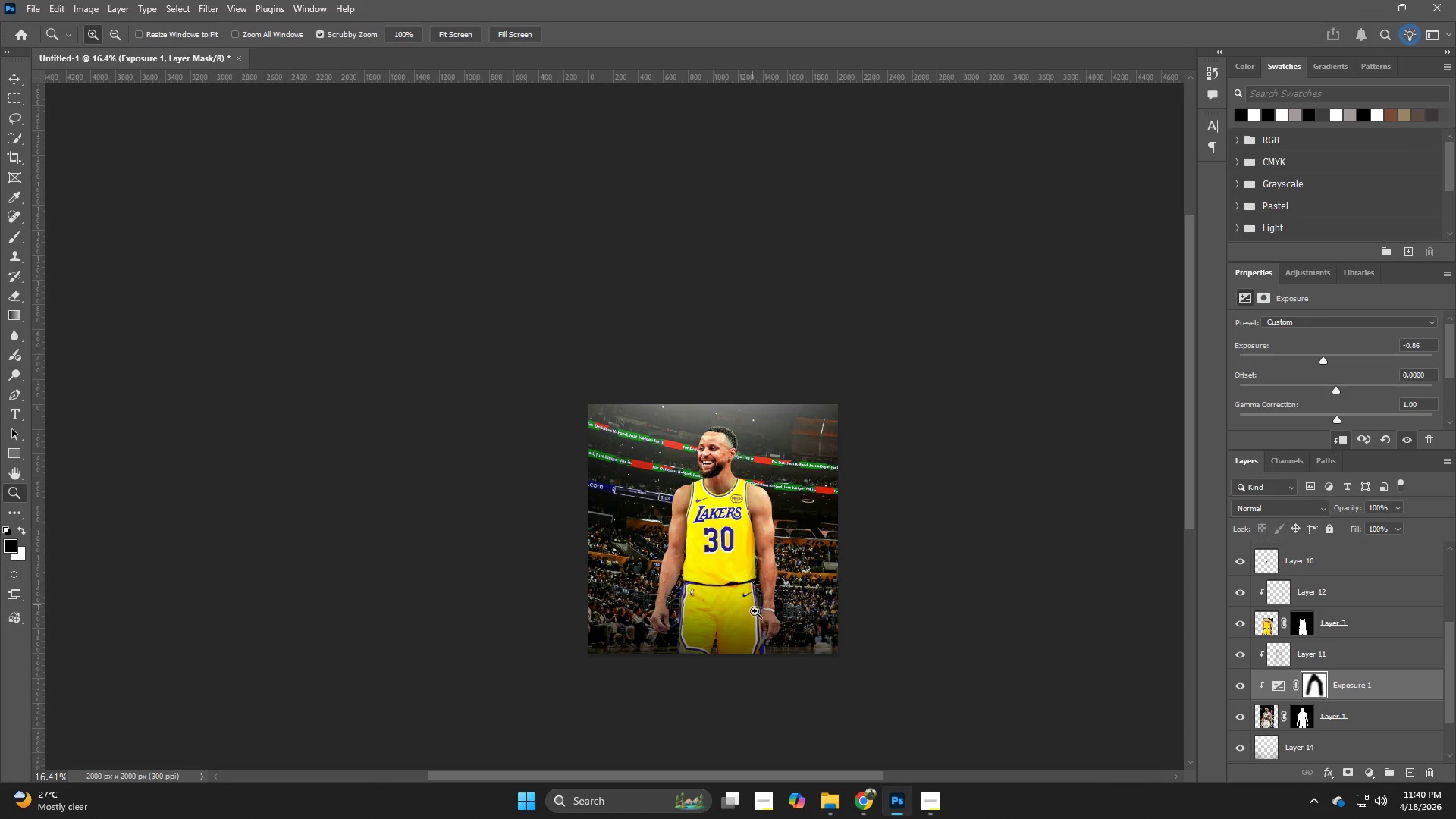 
hold_key(key=Space, duration=0.58)
 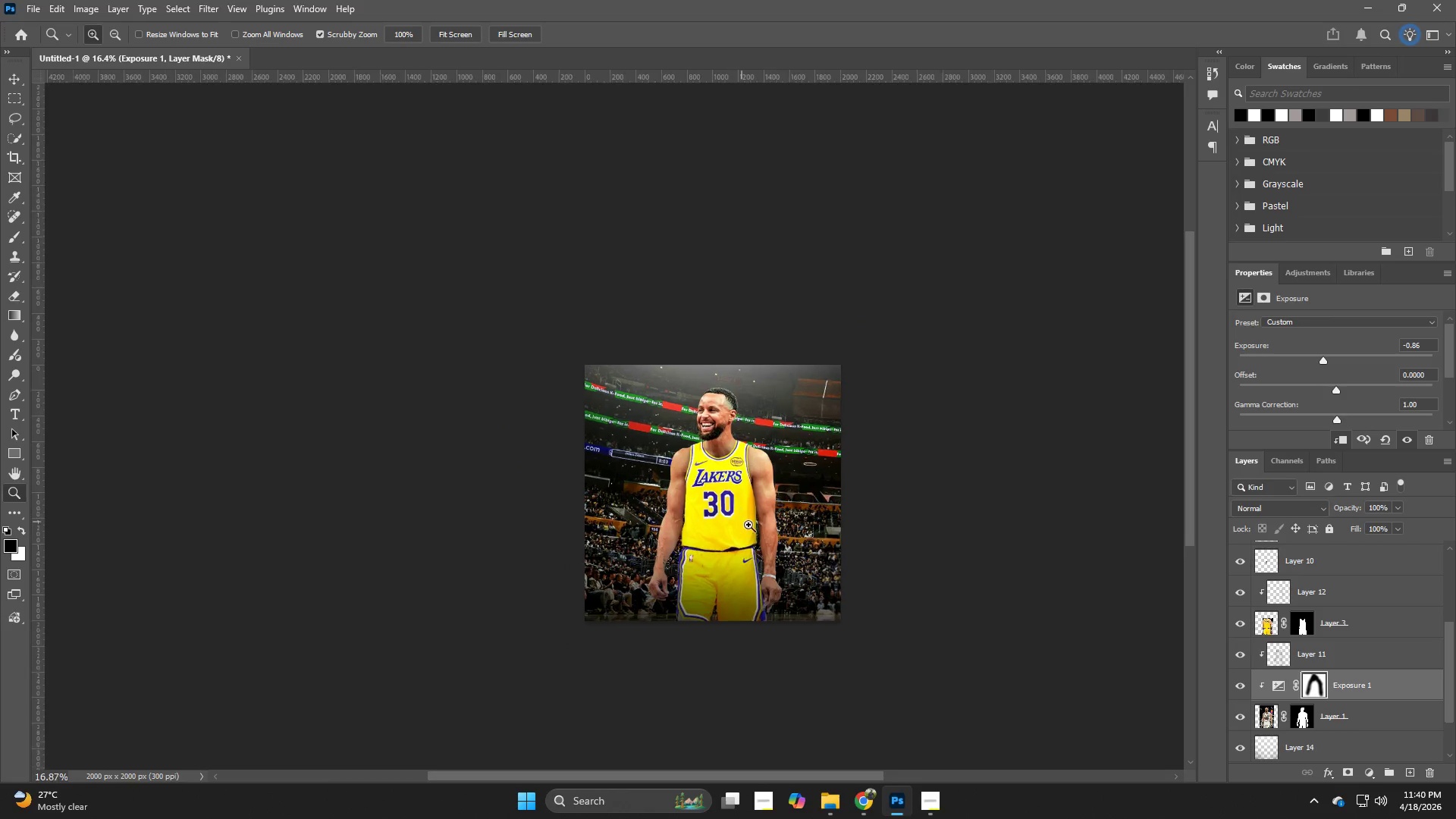 
left_click_drag(start_coordinate=[755, 609], to_coordinate=[755, 573])
 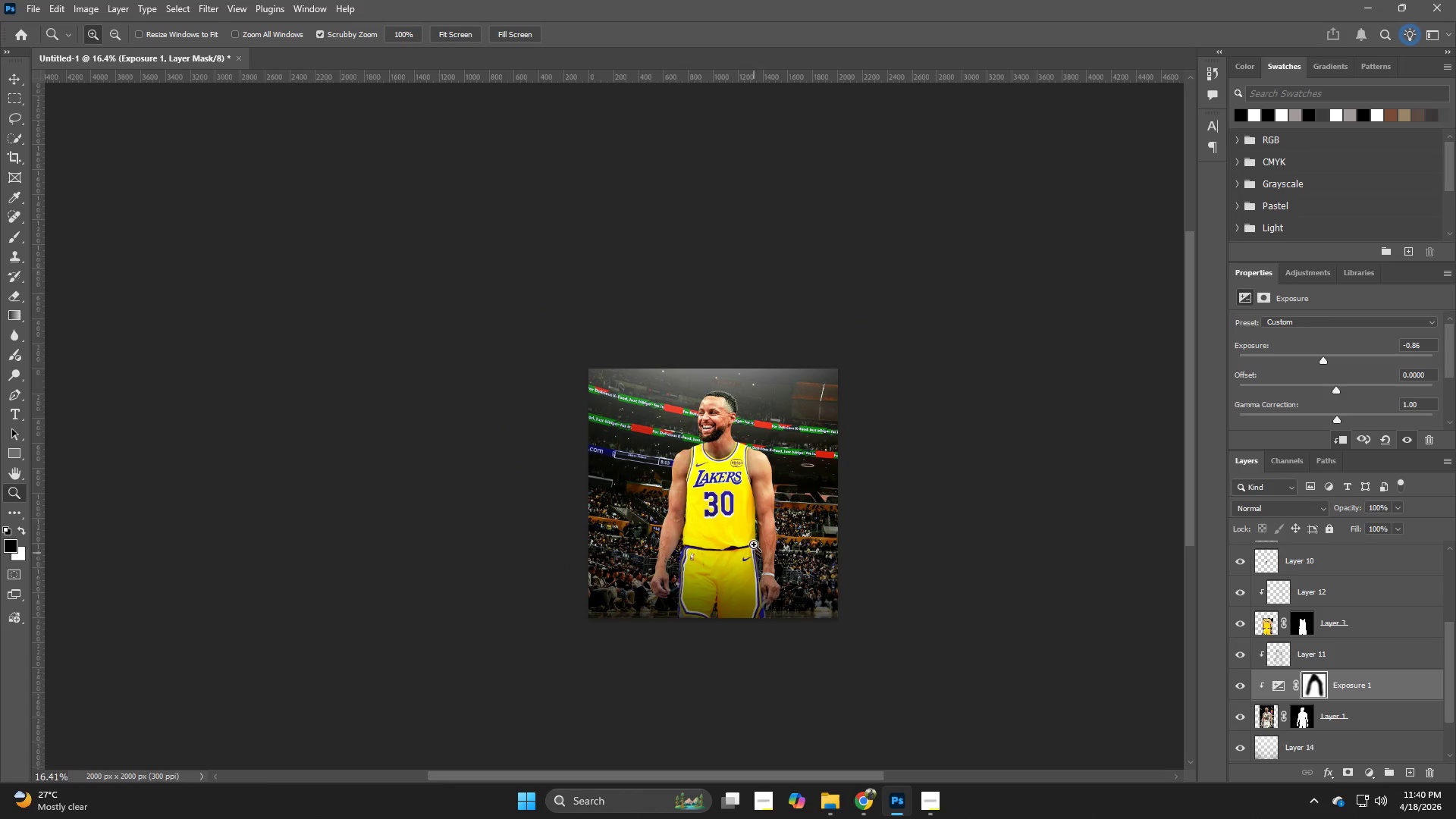 
hold_key(key=Z, duration=0.75)
 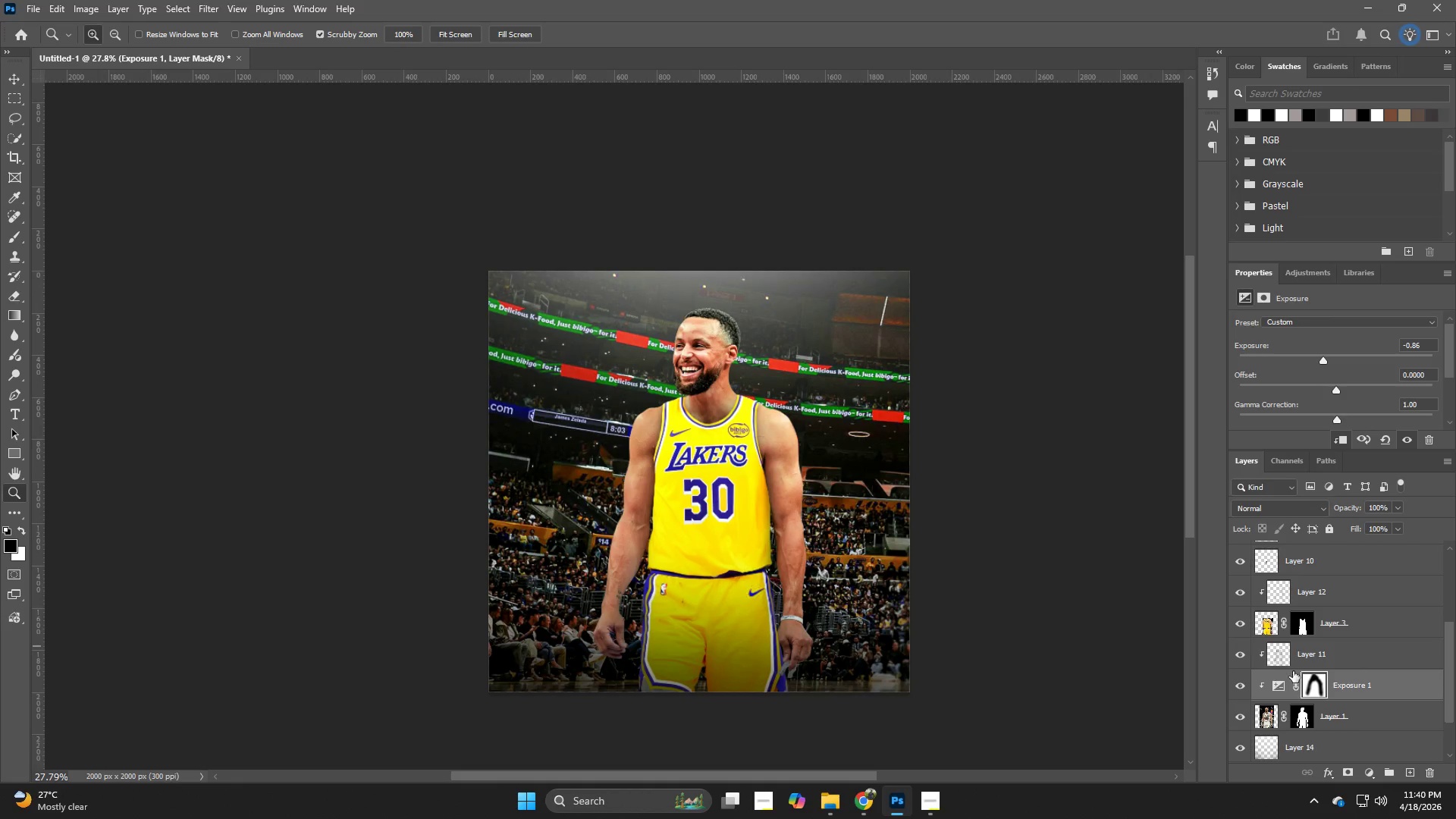 
left_click_drag(start_coordinate=[734, 510], to_coordinate=[769, 535])
 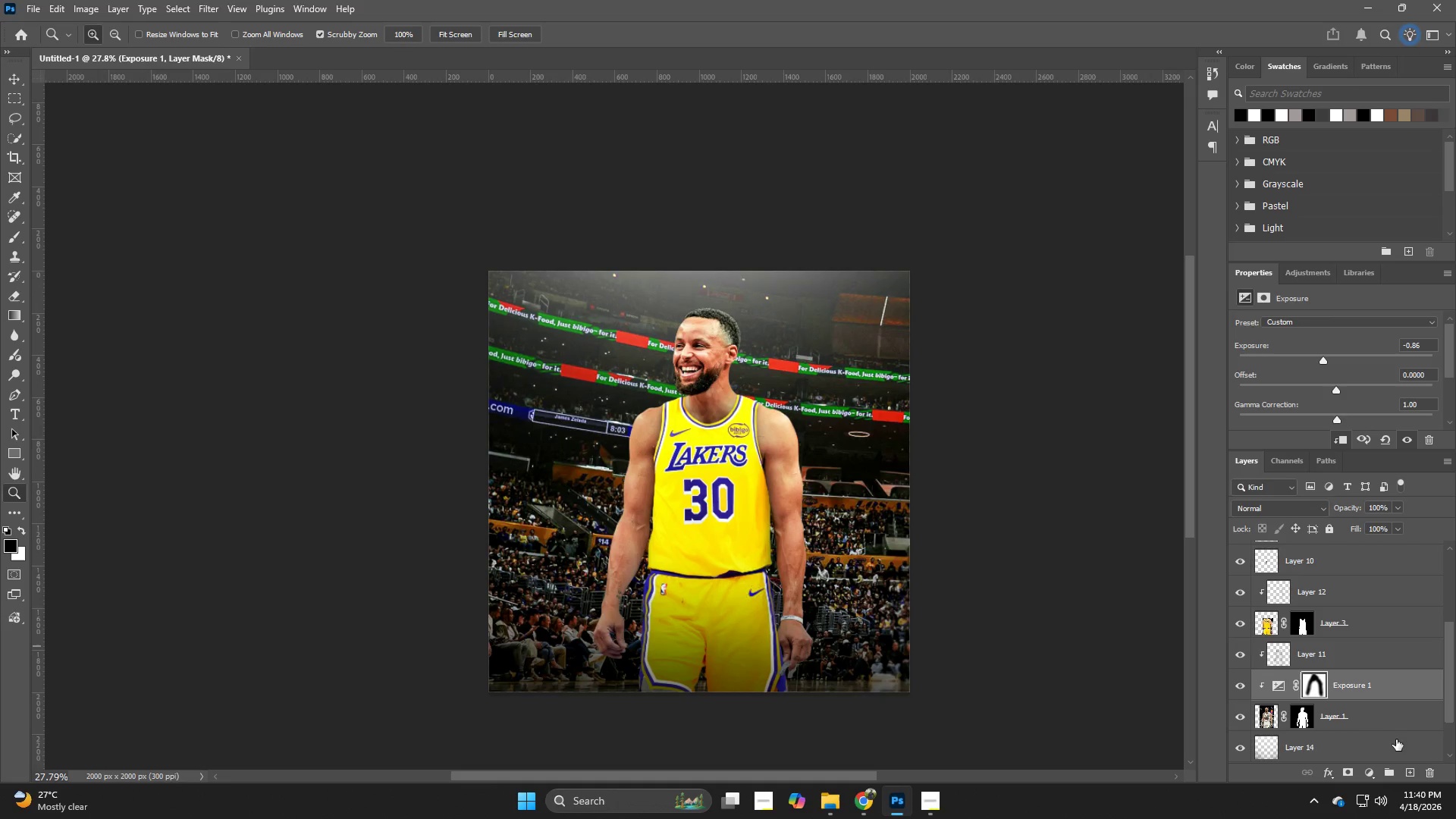 
left_click([1357, 720])
 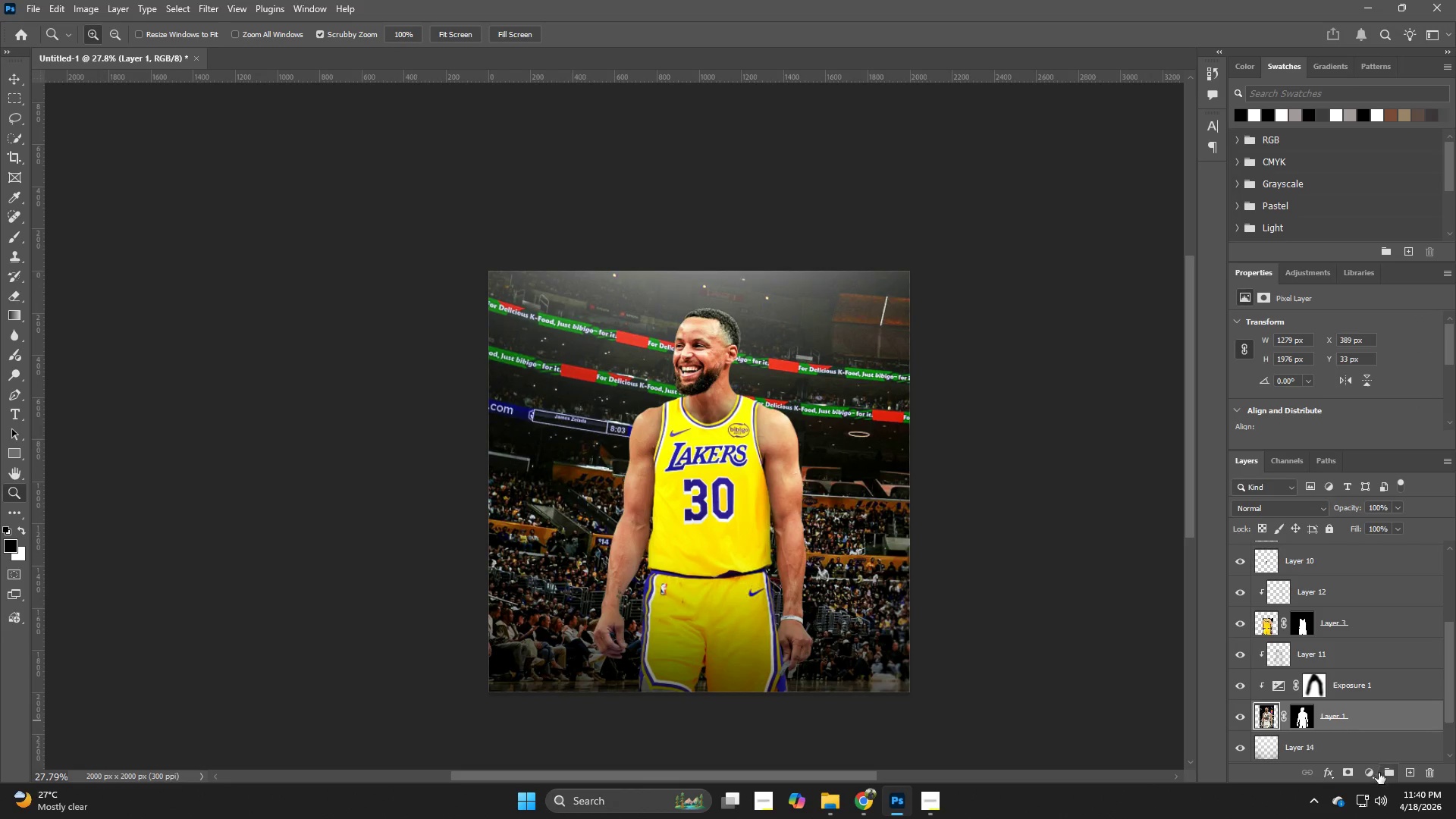 
left_click([1373, 773])
 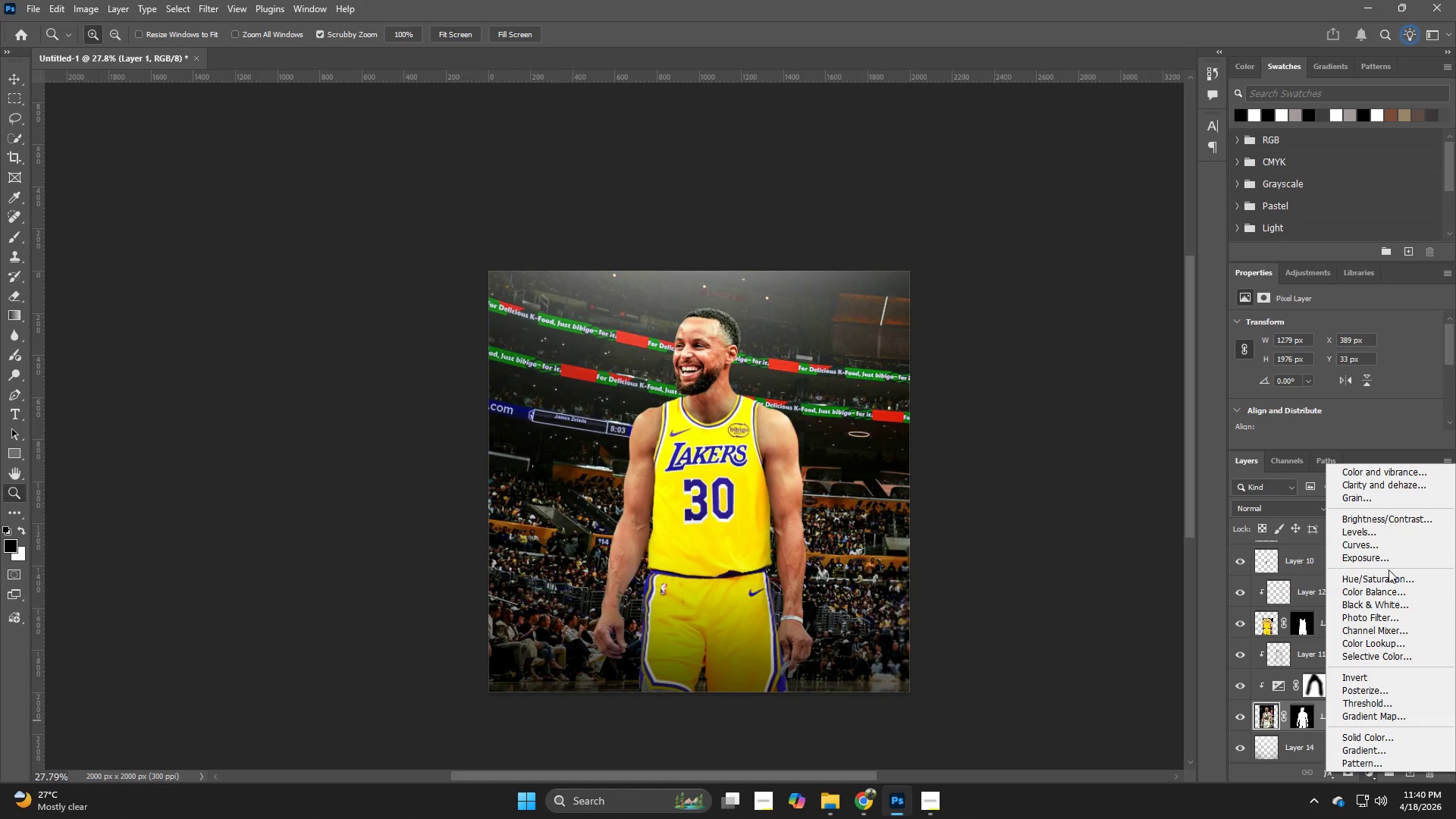 
left_click([1385, 563])
 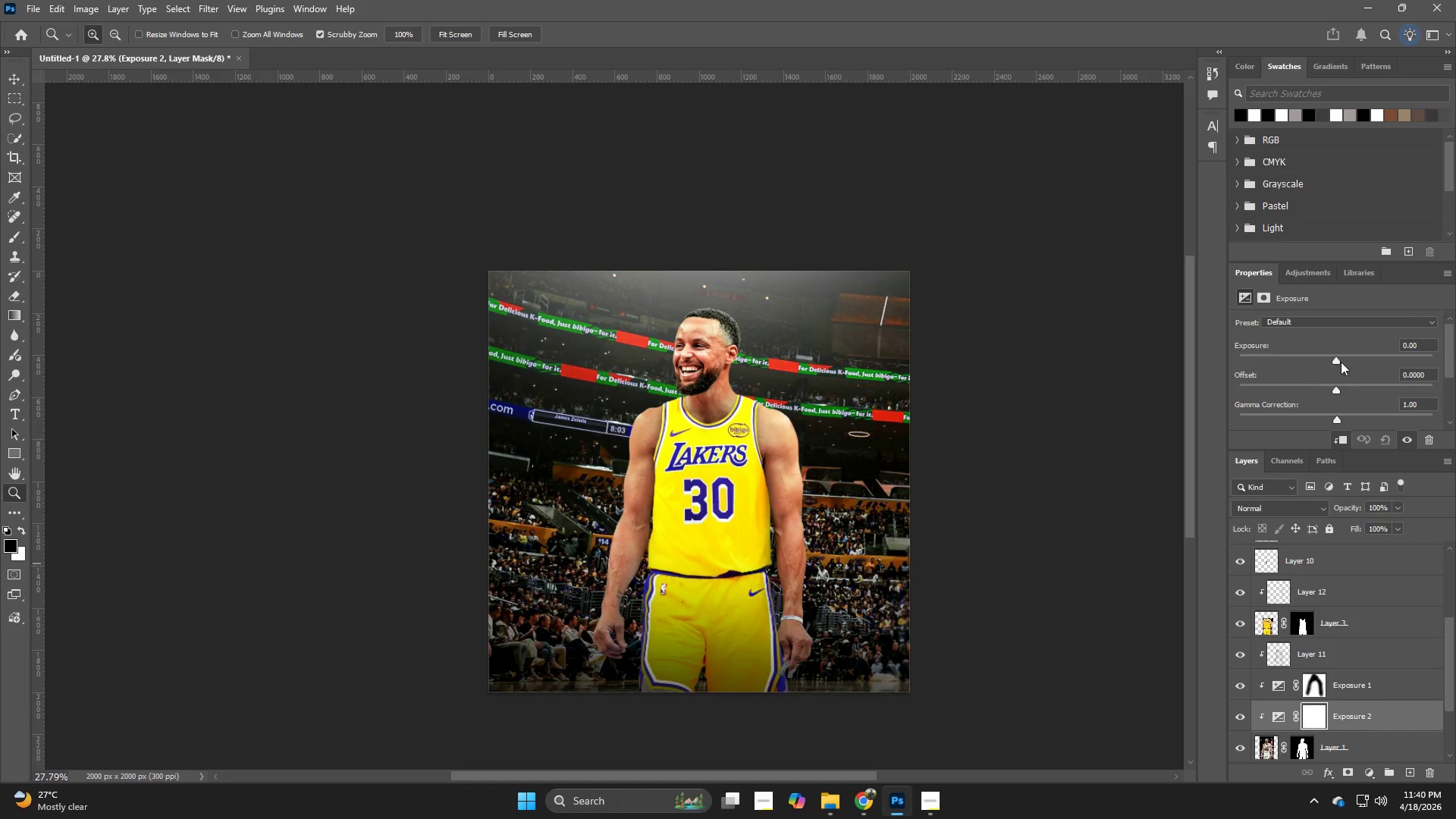 
left_click_drag(start_coordinate=[1345, 359], to_coordinate=[1349, 358])
 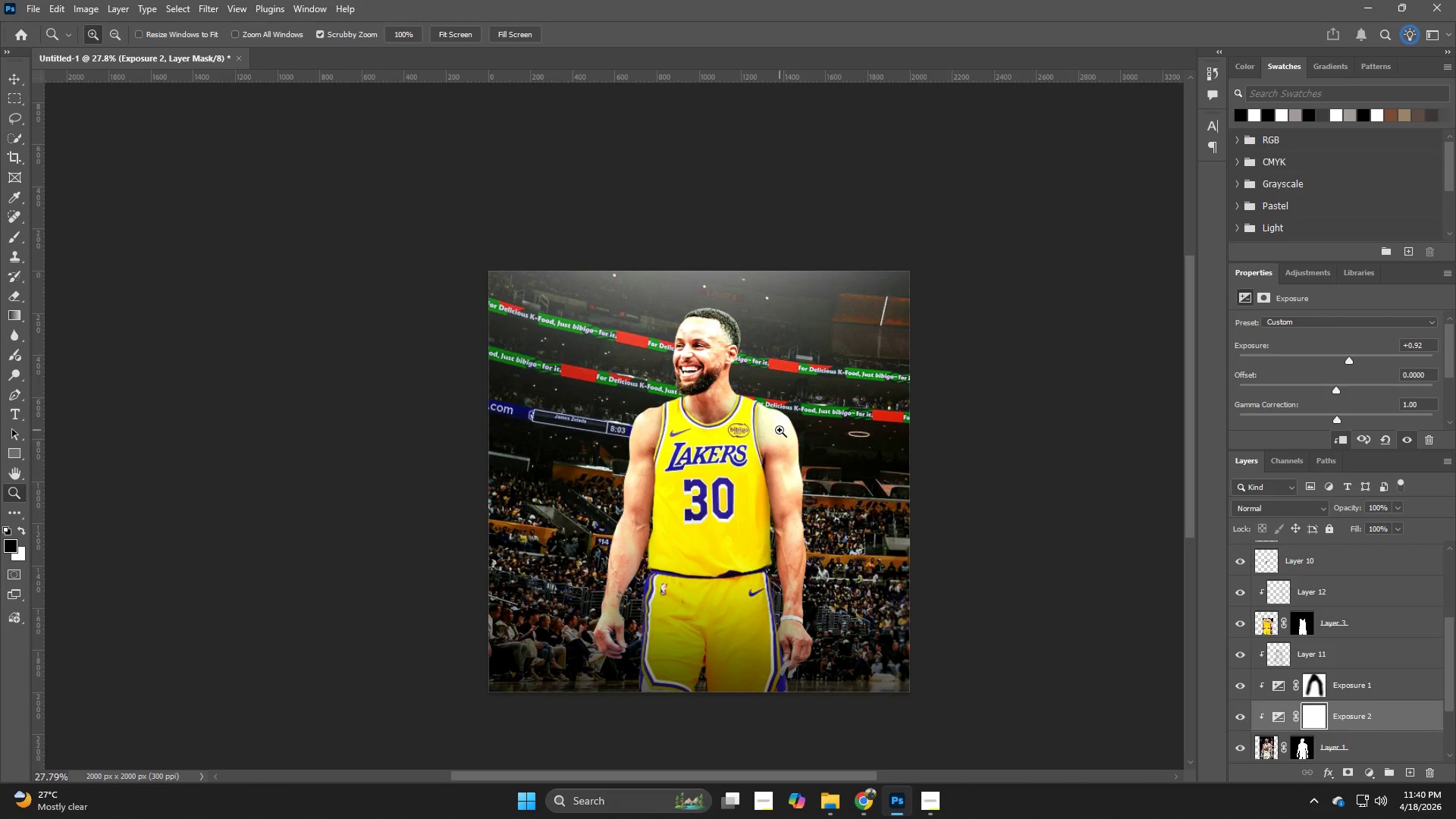 
key(Control+I)
 